 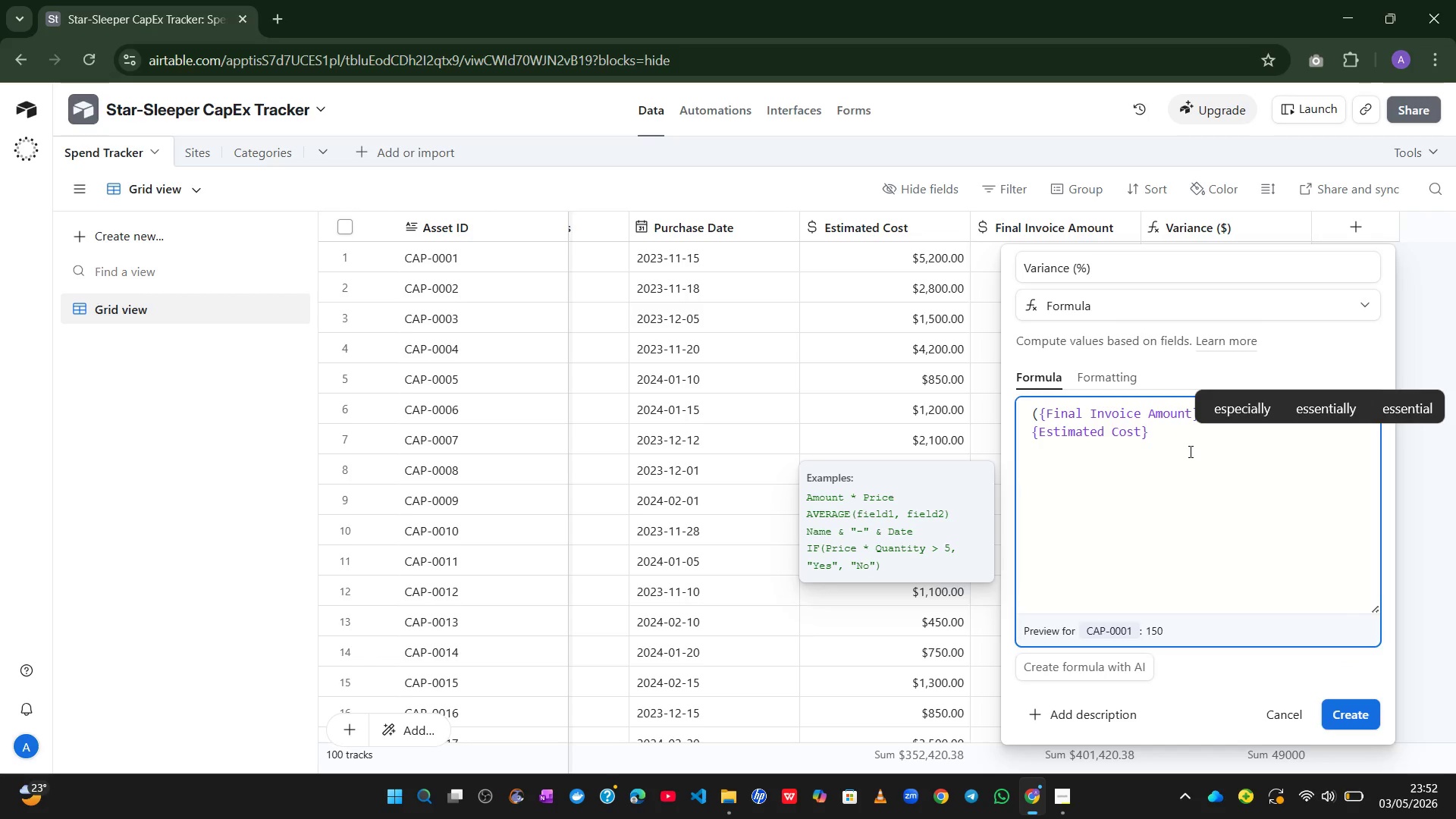 
left_click([1344, 711])
 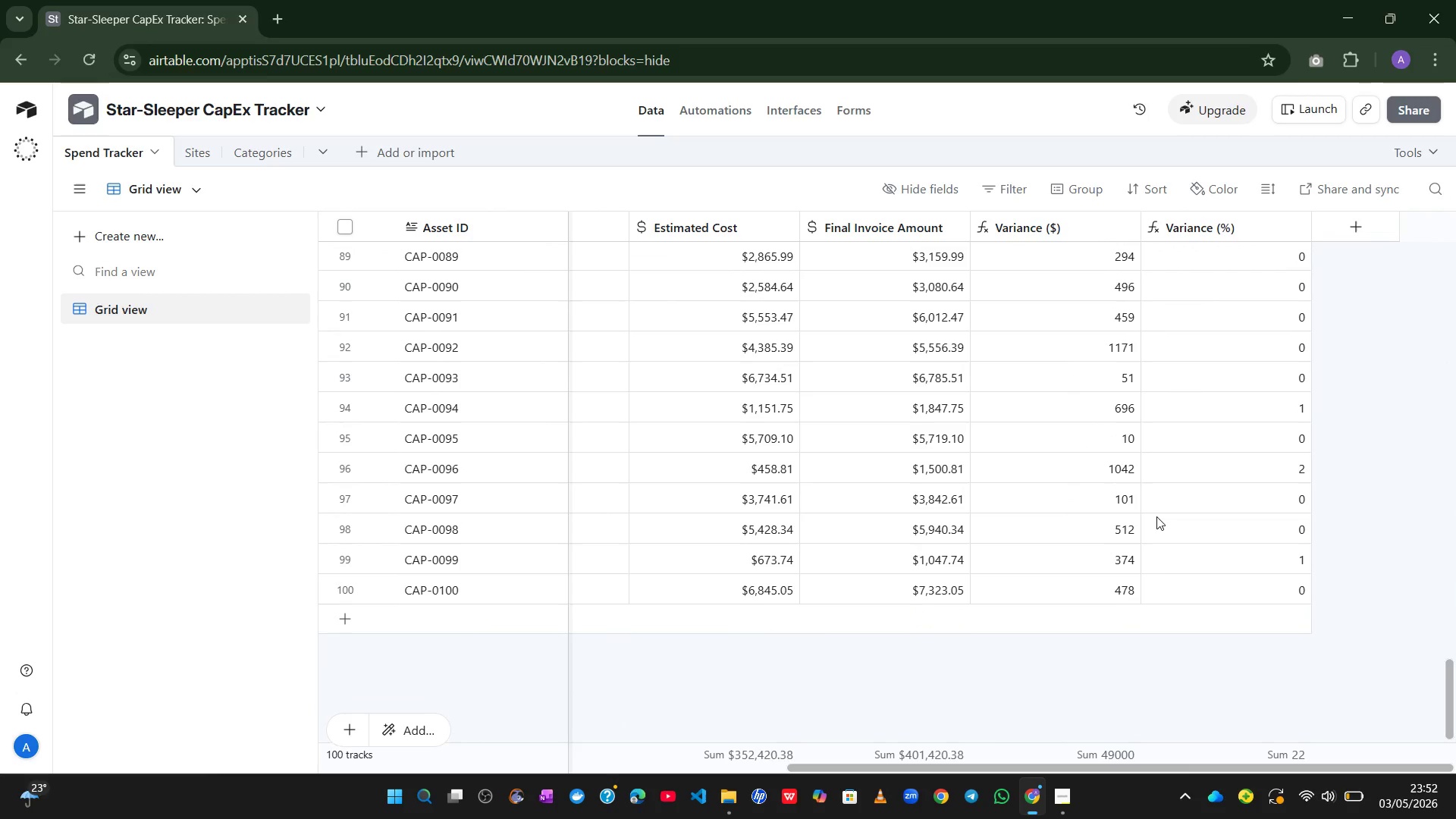 
wait(26.33)
 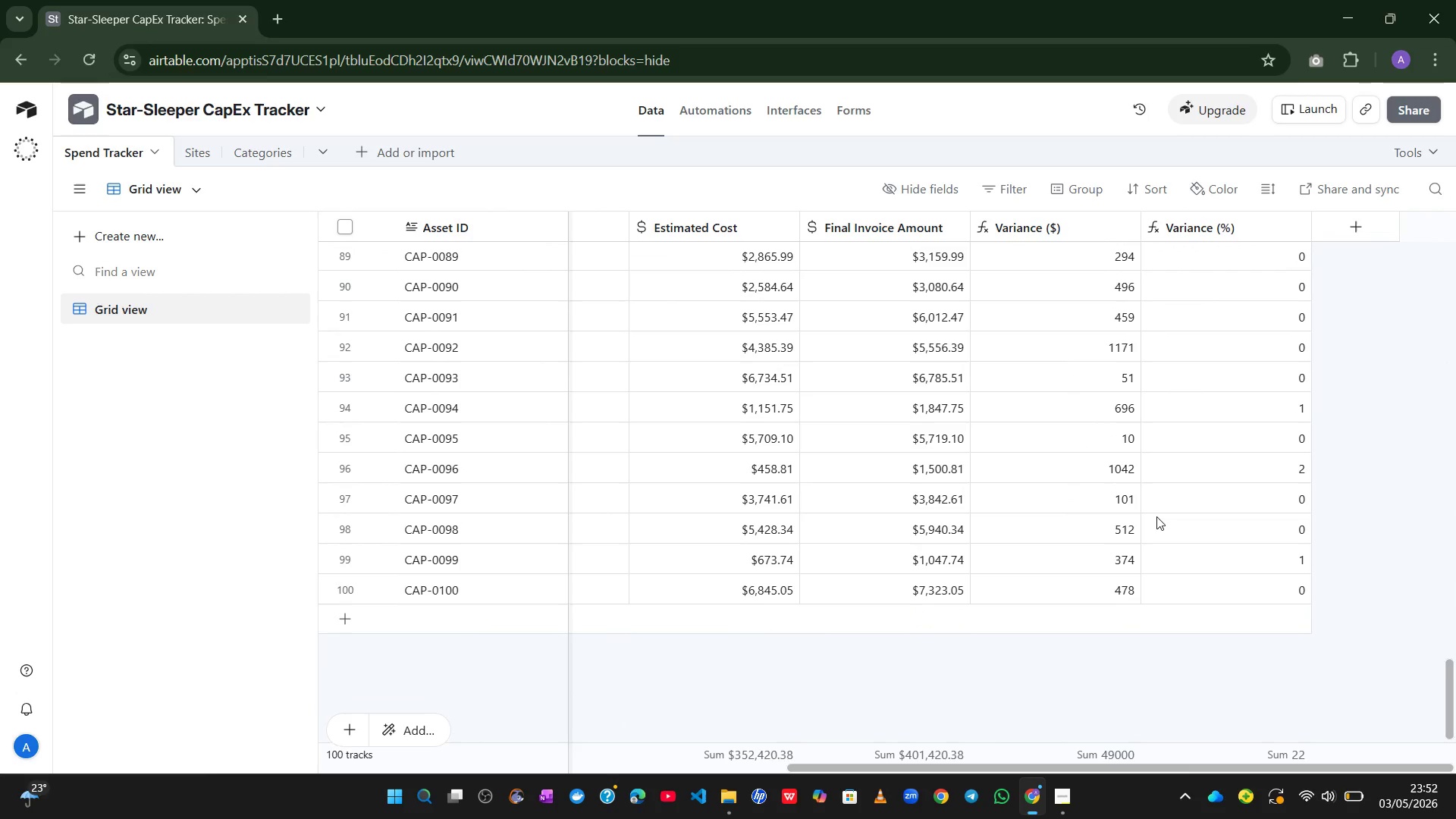 
double_click([1244, 221])
 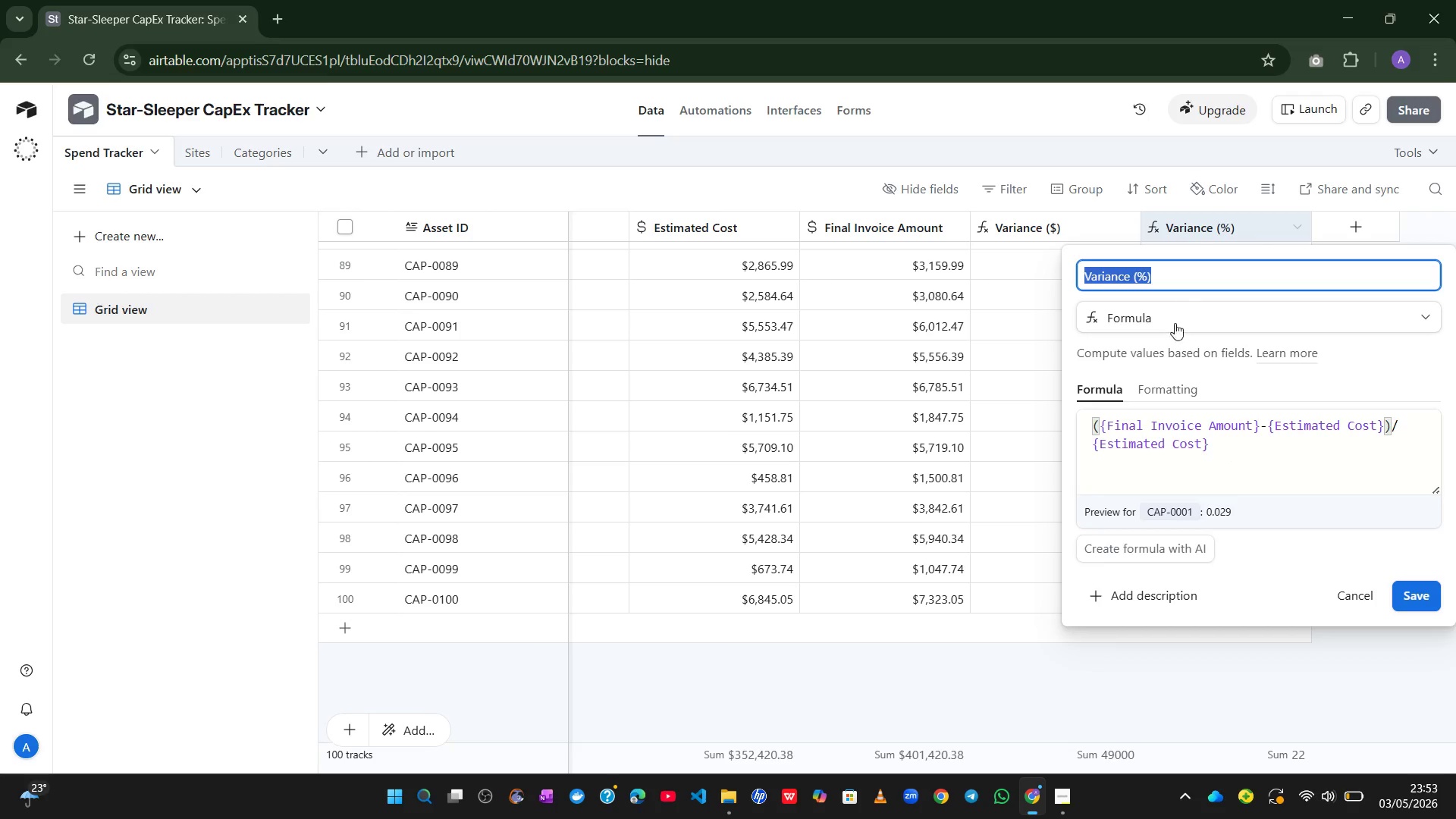 
left_click([1169, 387])
 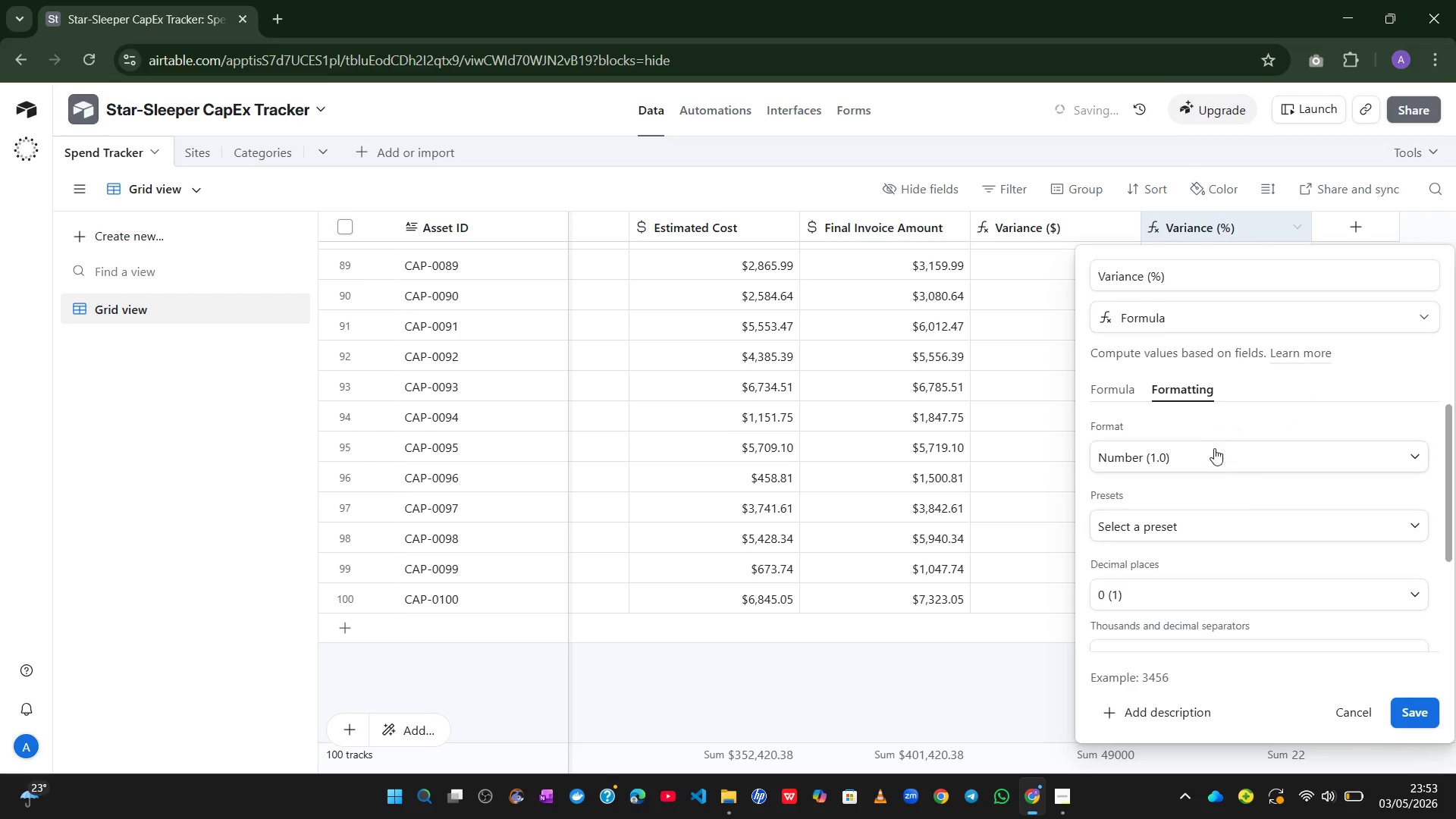 
mouse_move([1208, 597])
 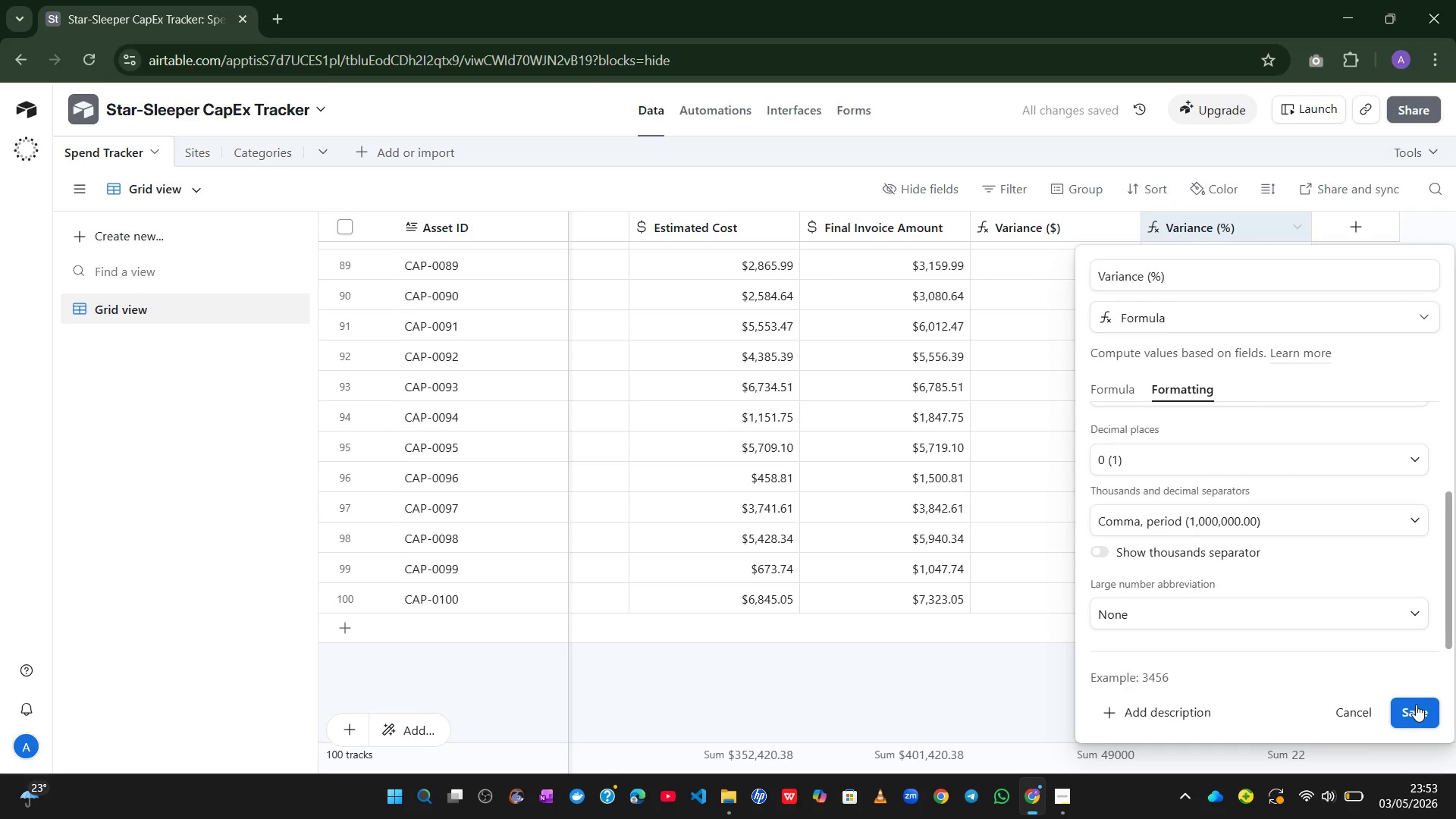 
left_click([1416, 704])
 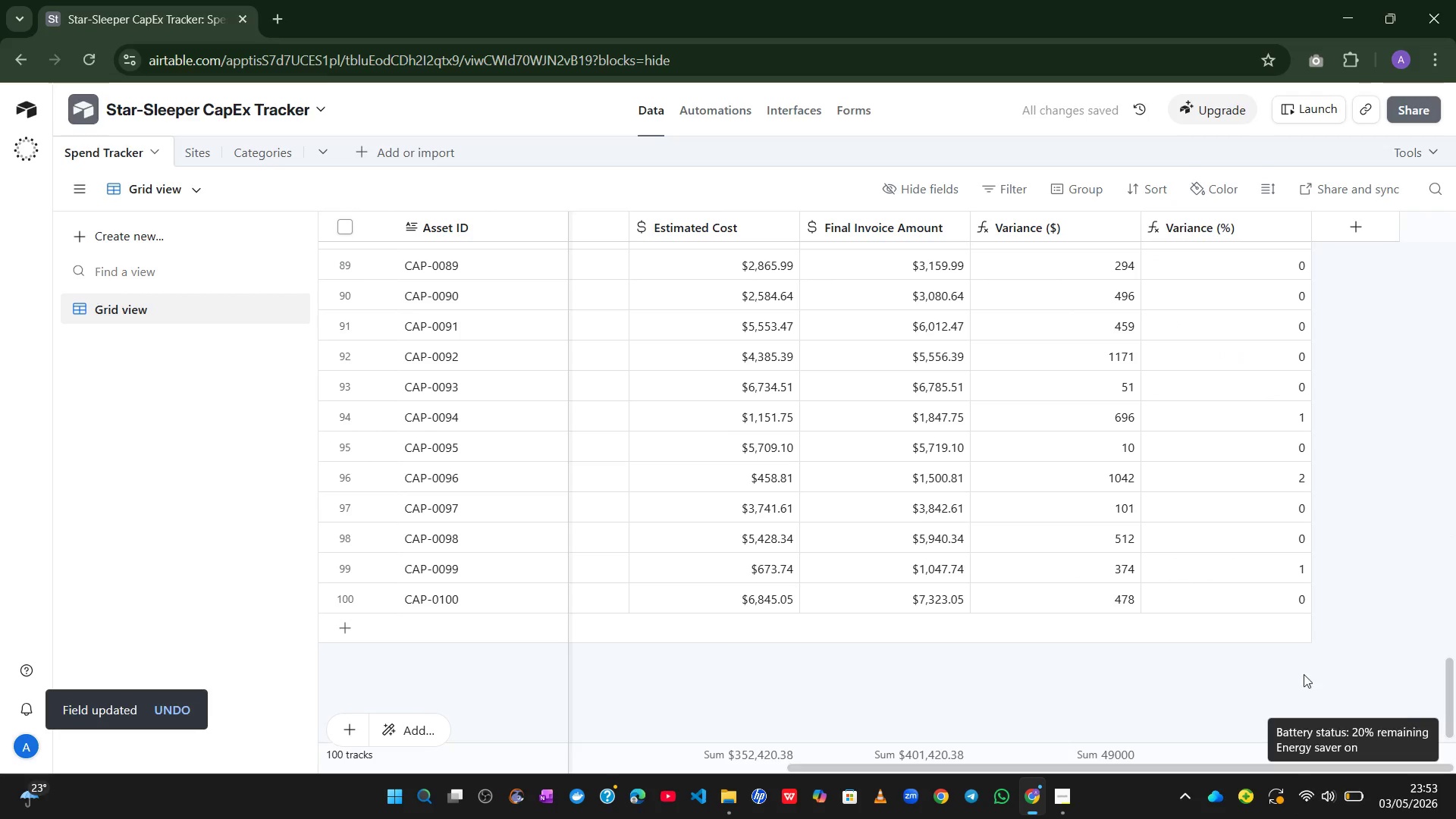 
mouse_move([1174, 610])
 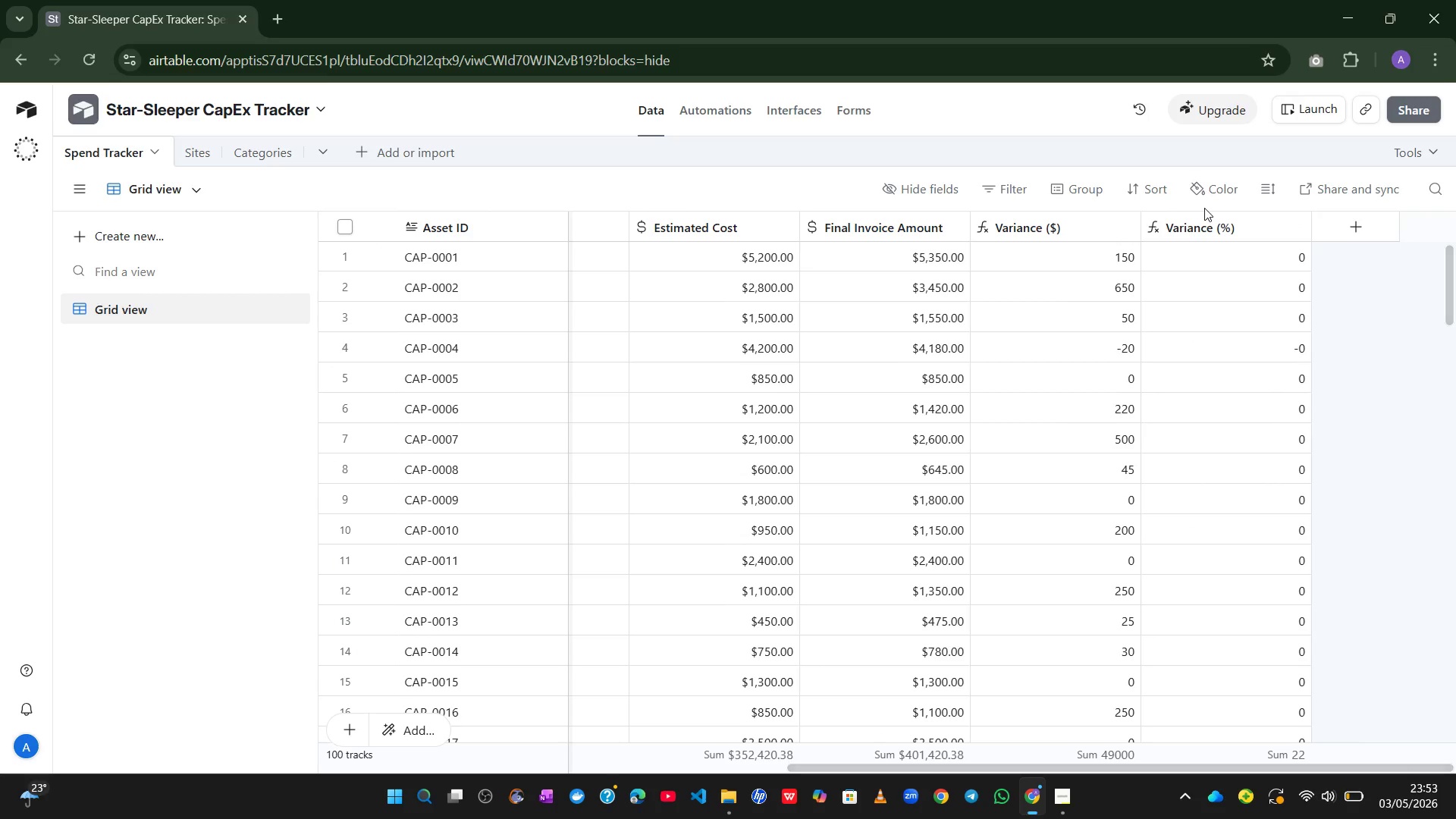 
double_click([1191, 225])
 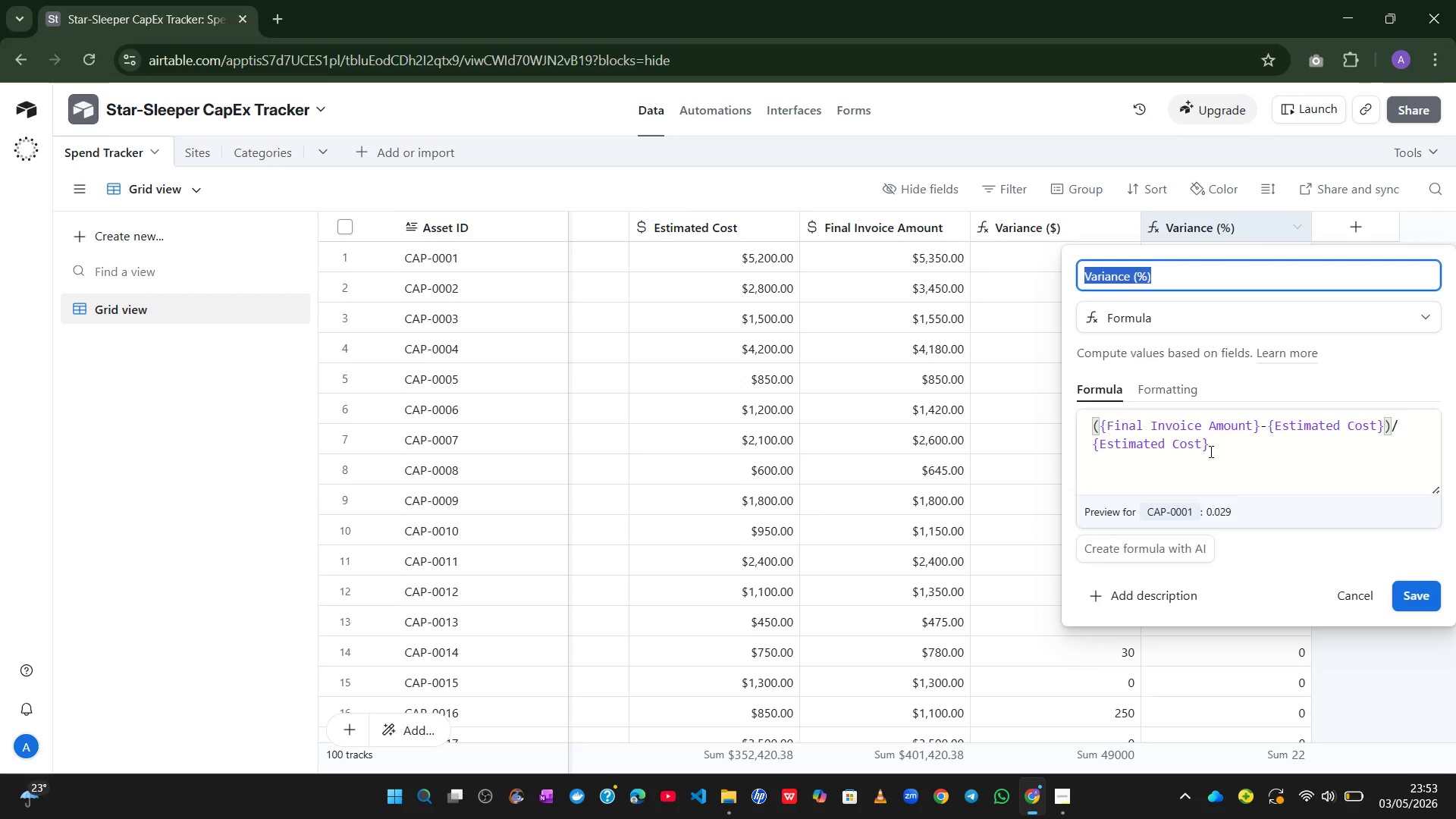 
left_click([1252, 475])
 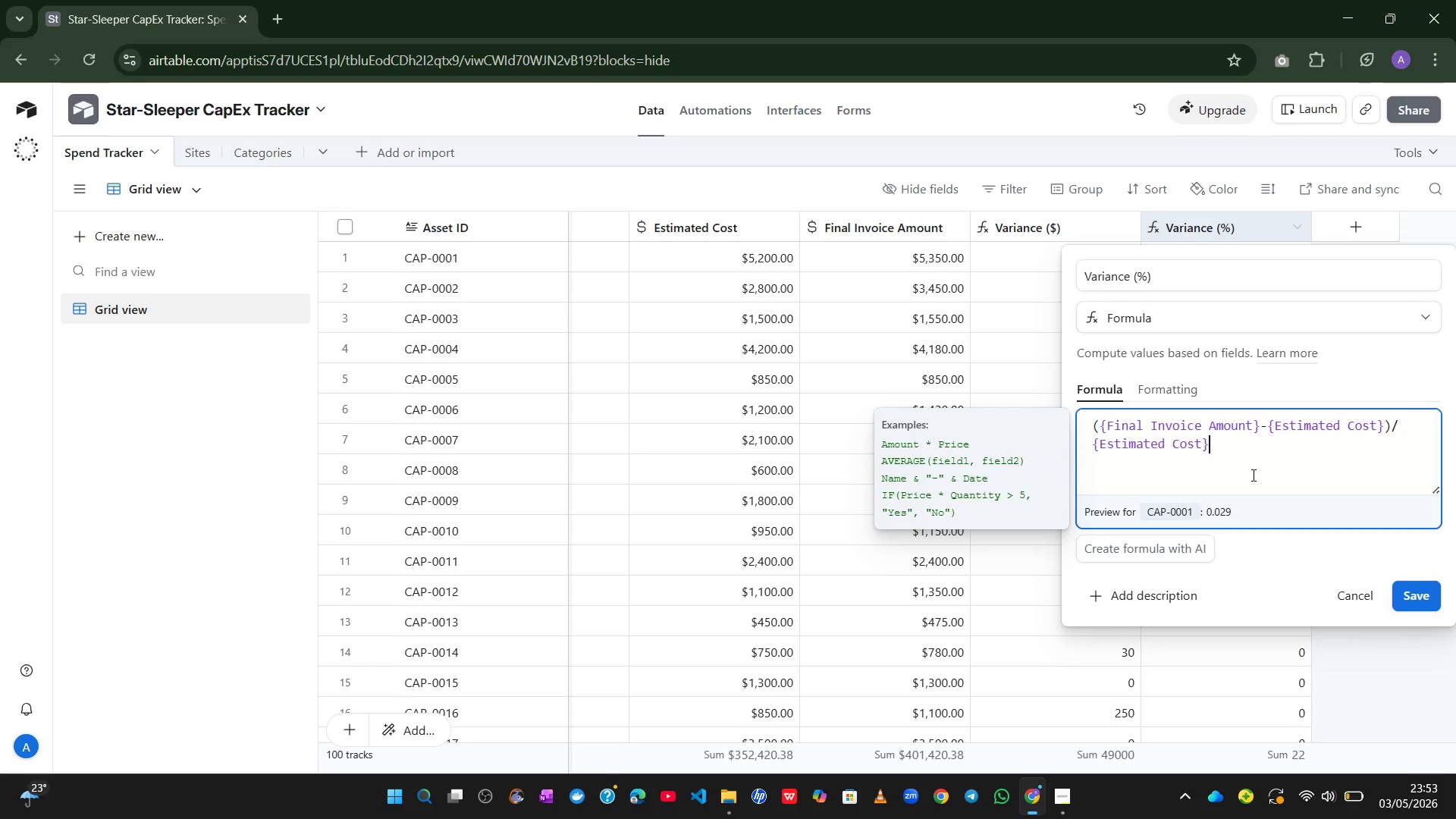 
wait(22.2)
 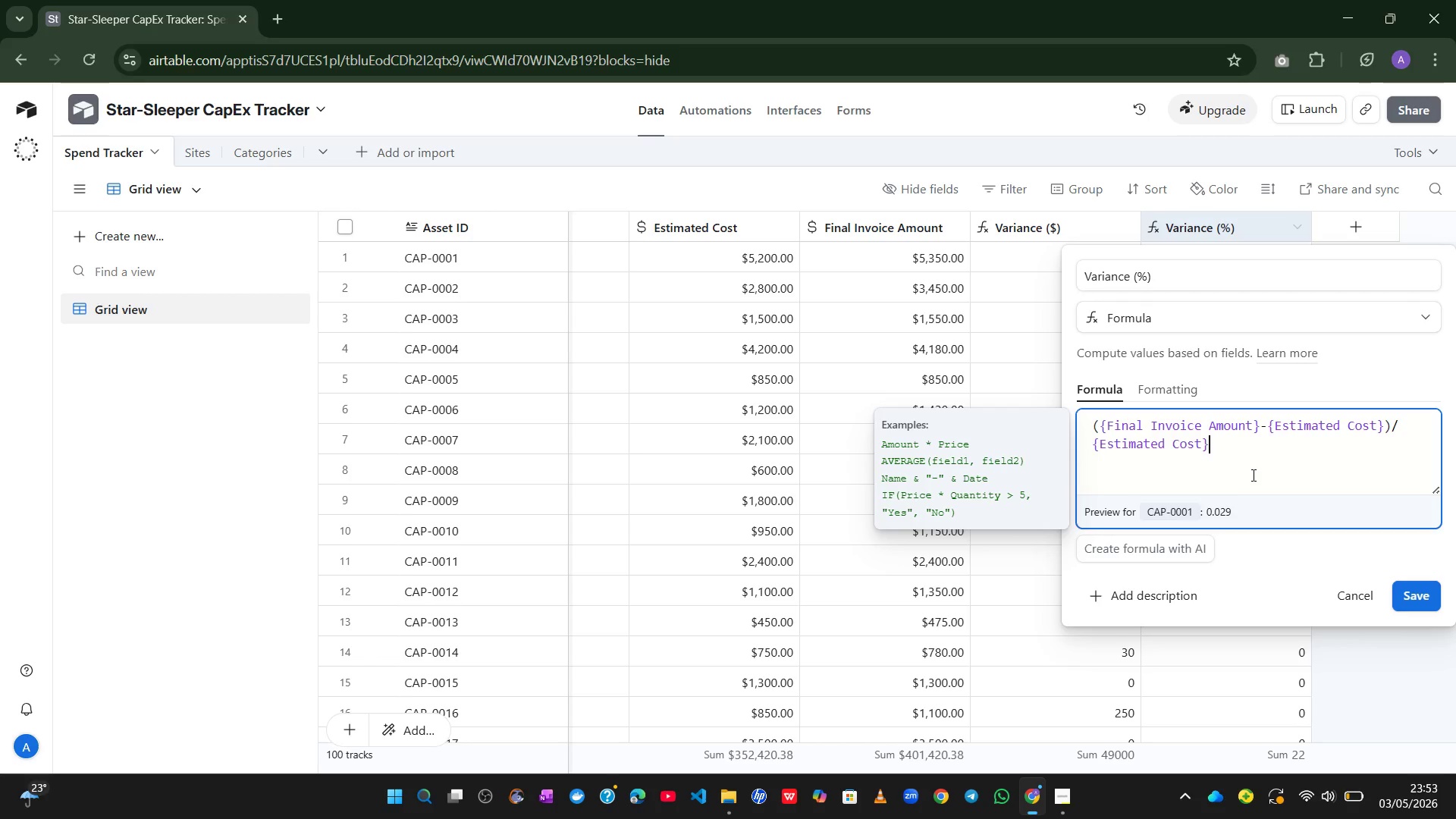 
left_click([999, 129])
 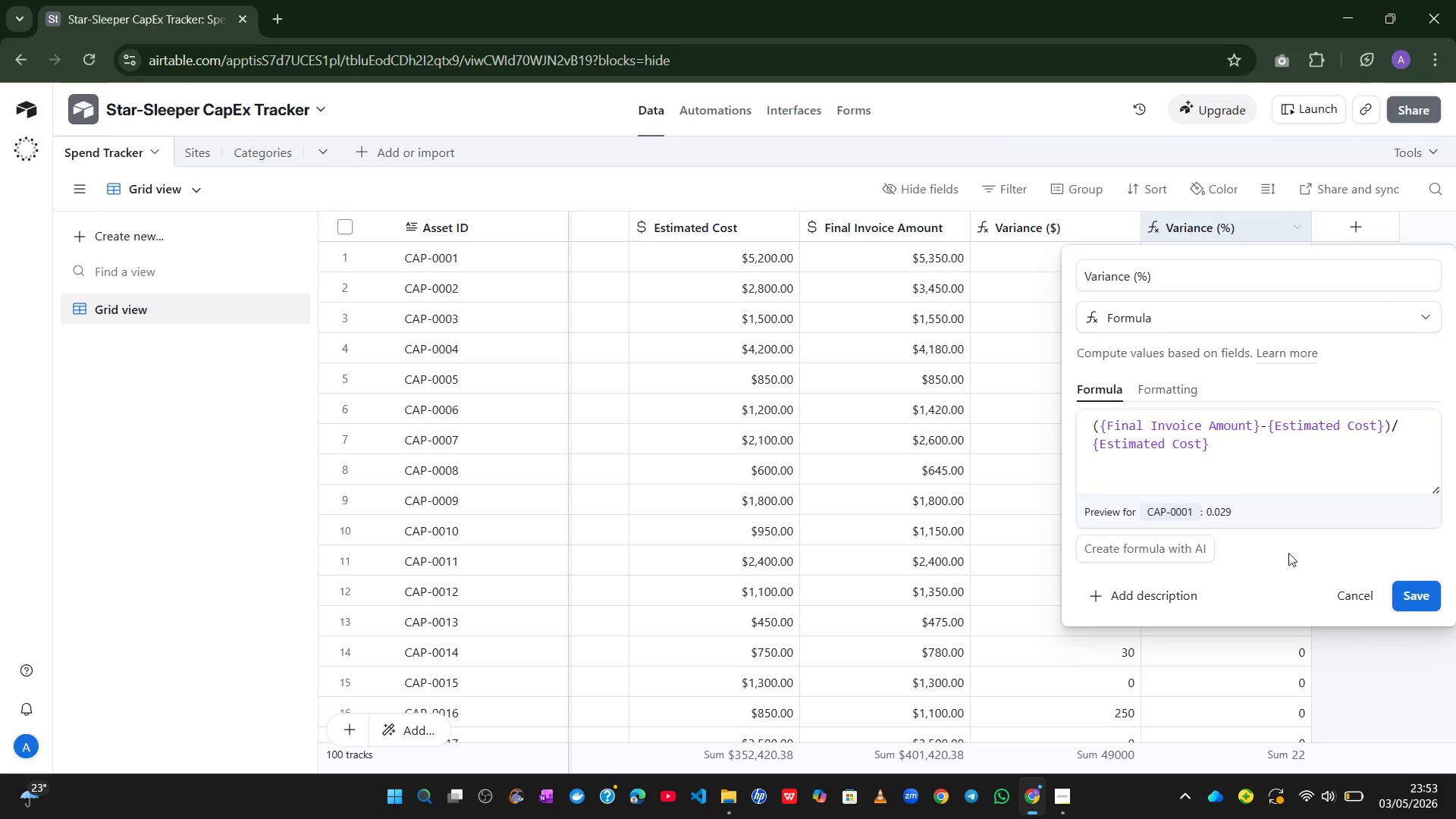 
left_click([1351, 595])
 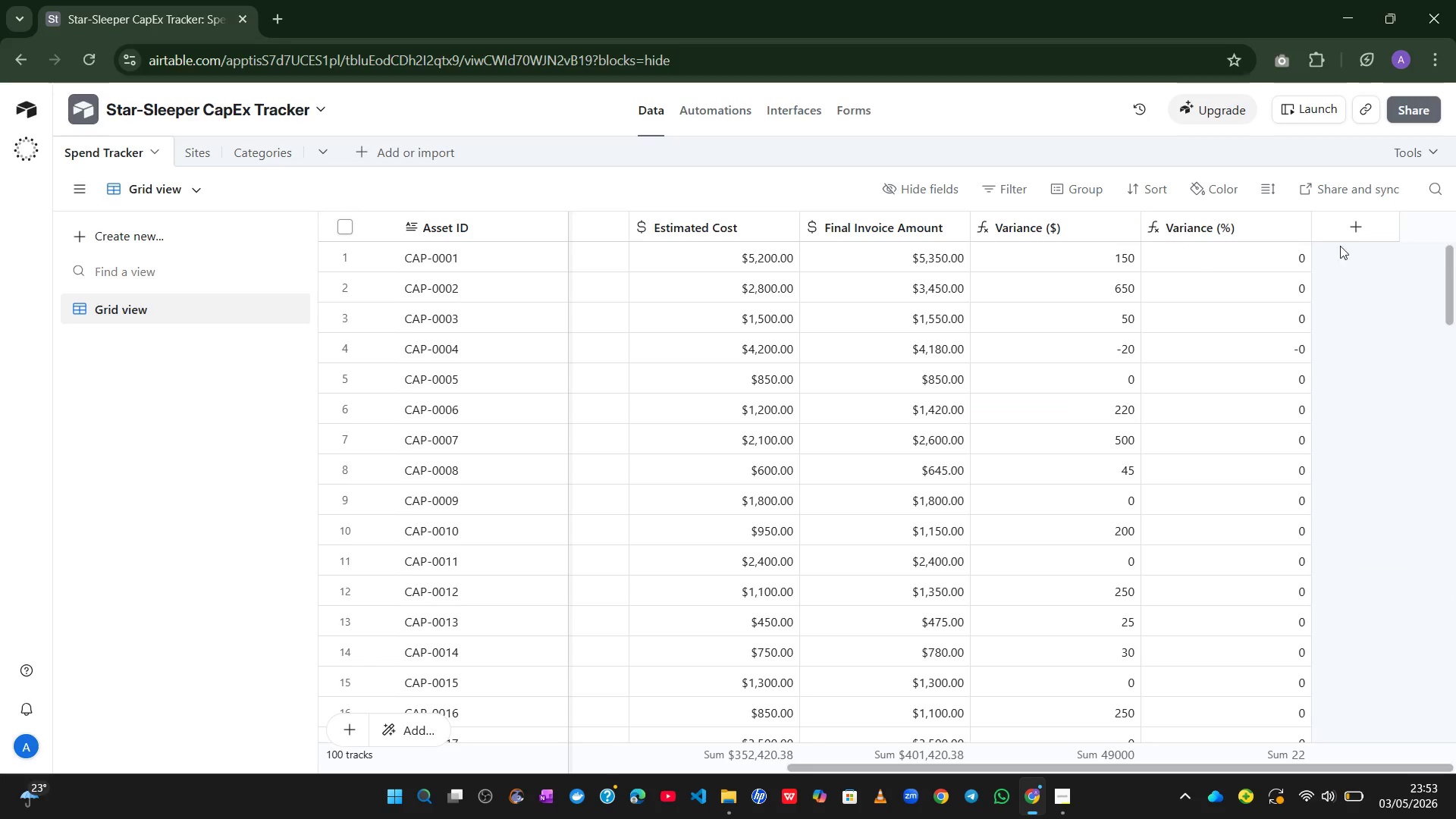 
left_click([1349, 220])
 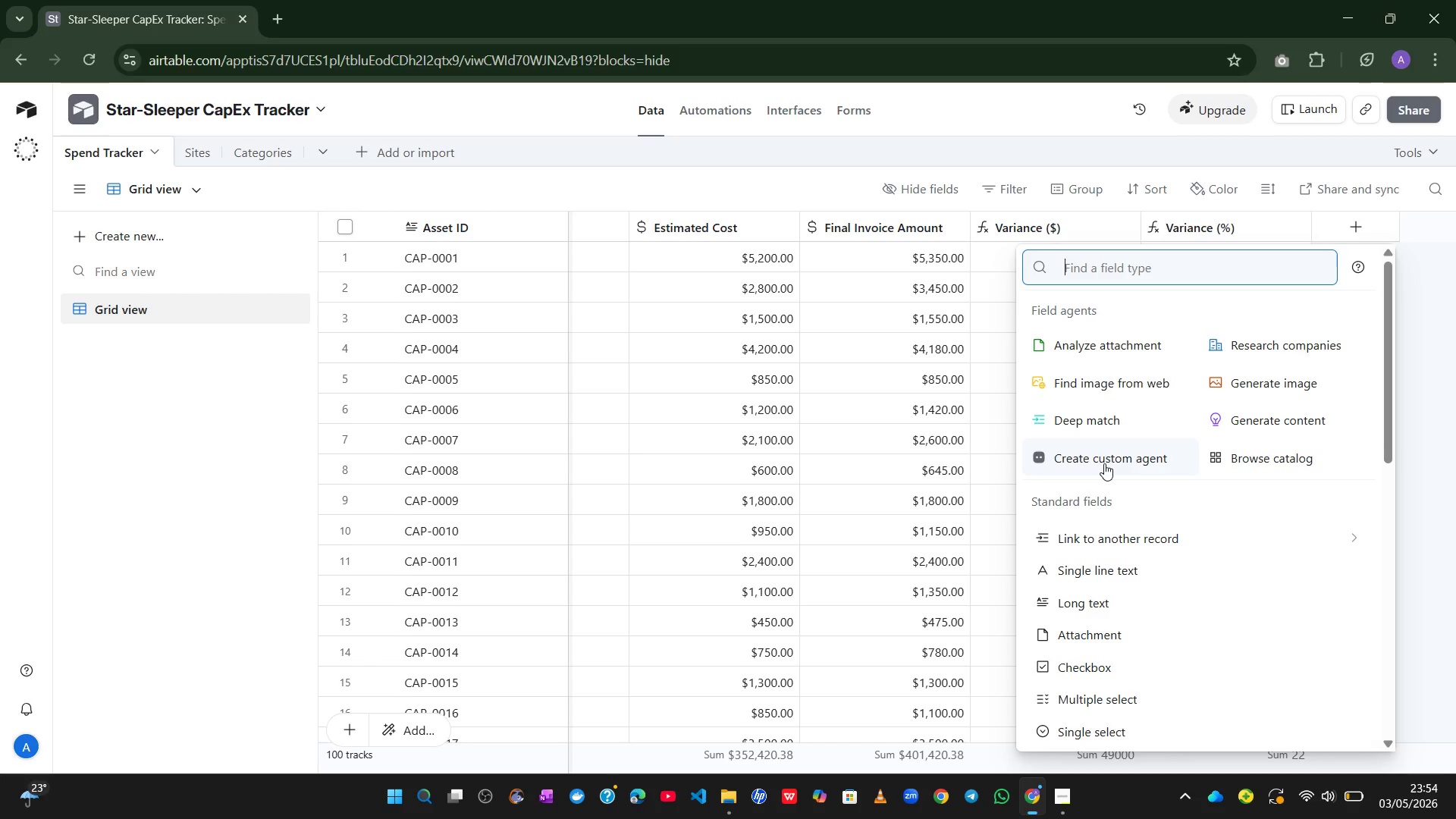 
wait(23.5)
 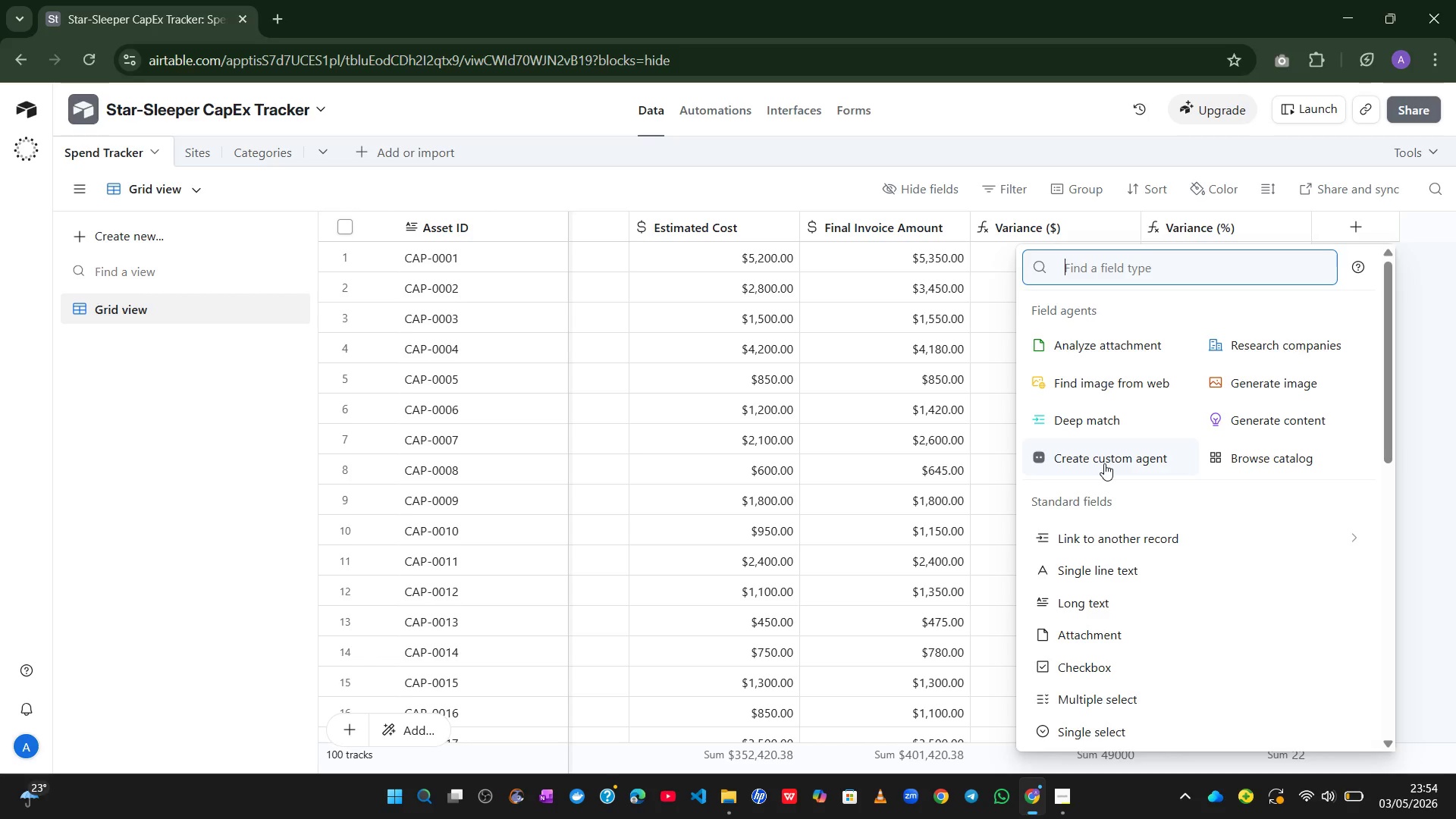 
left_click([1122, 458])
 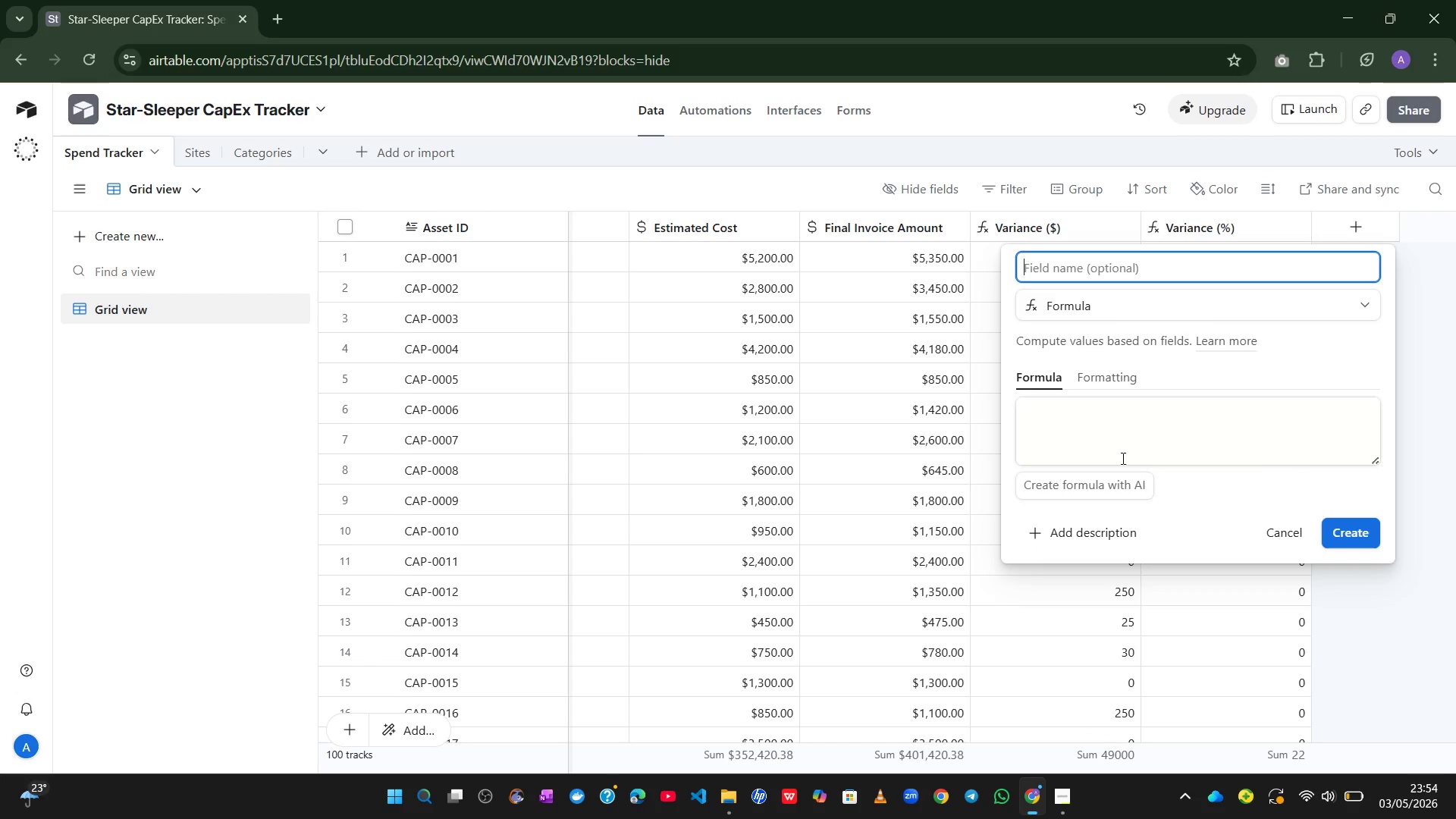 
type(Budget Status)
 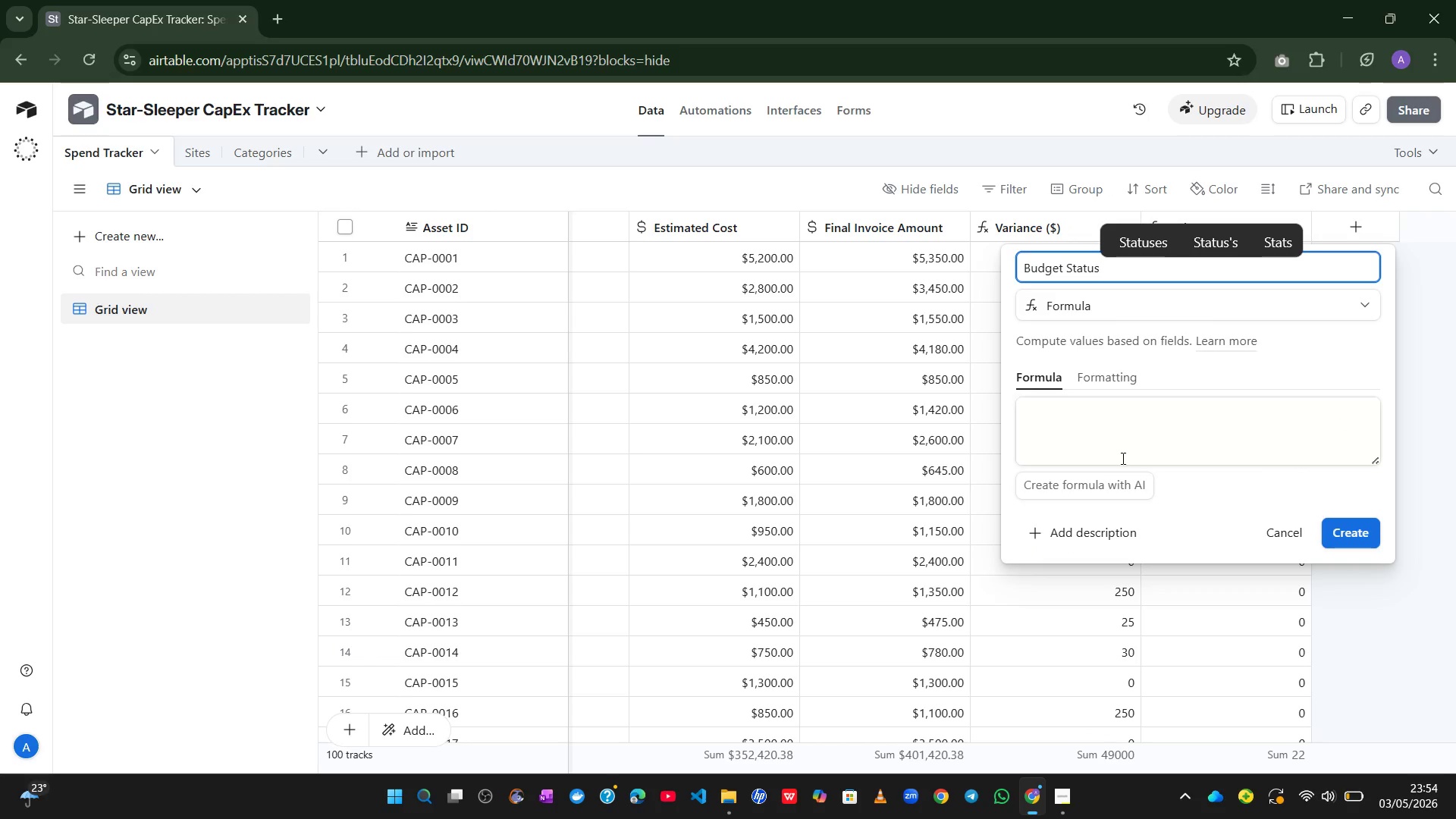 
left_click([1122, 458])
 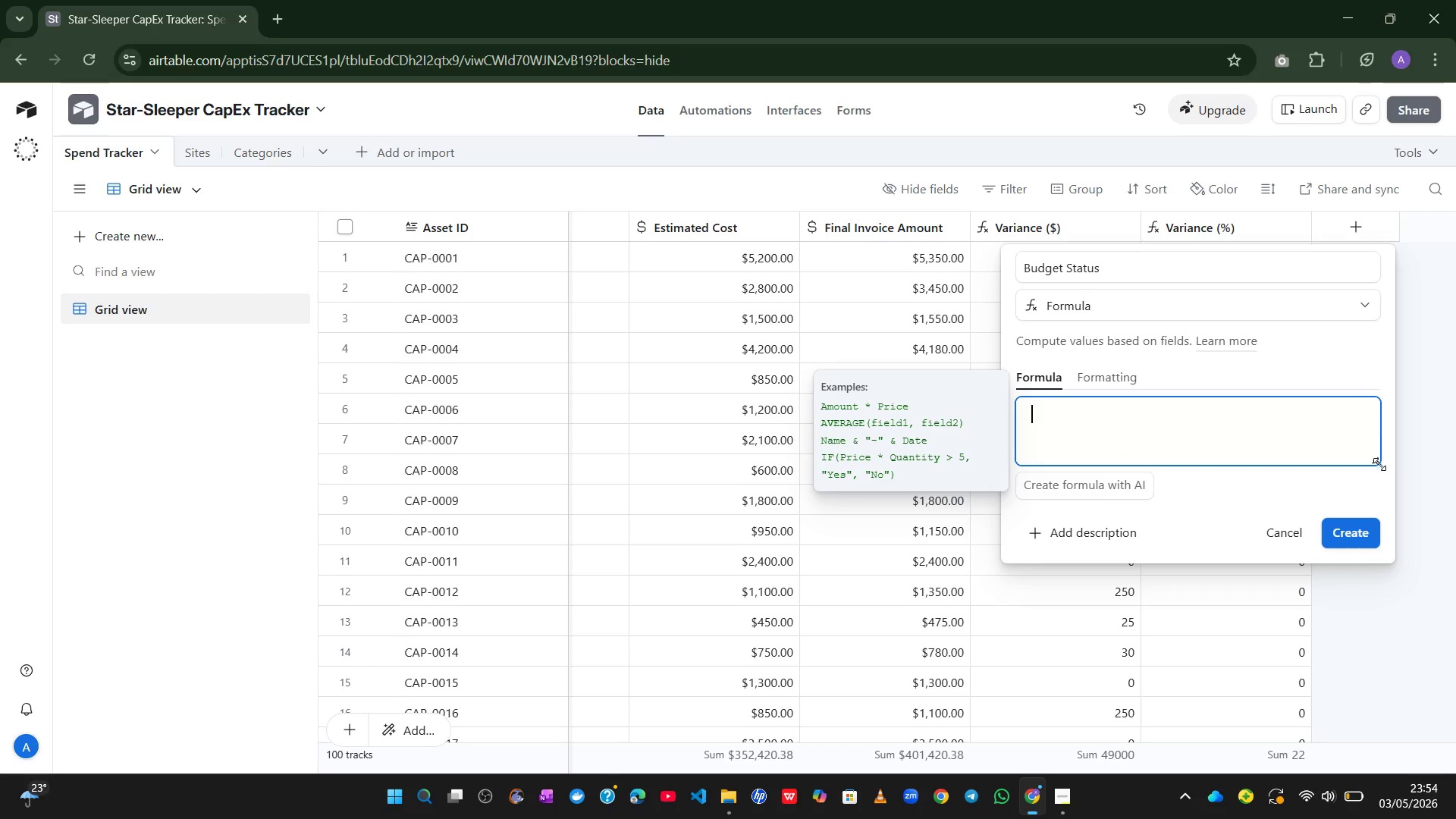 
left_click_drag(start_coordinate=[1379, 464], to_coordinate=[1377, 460])
 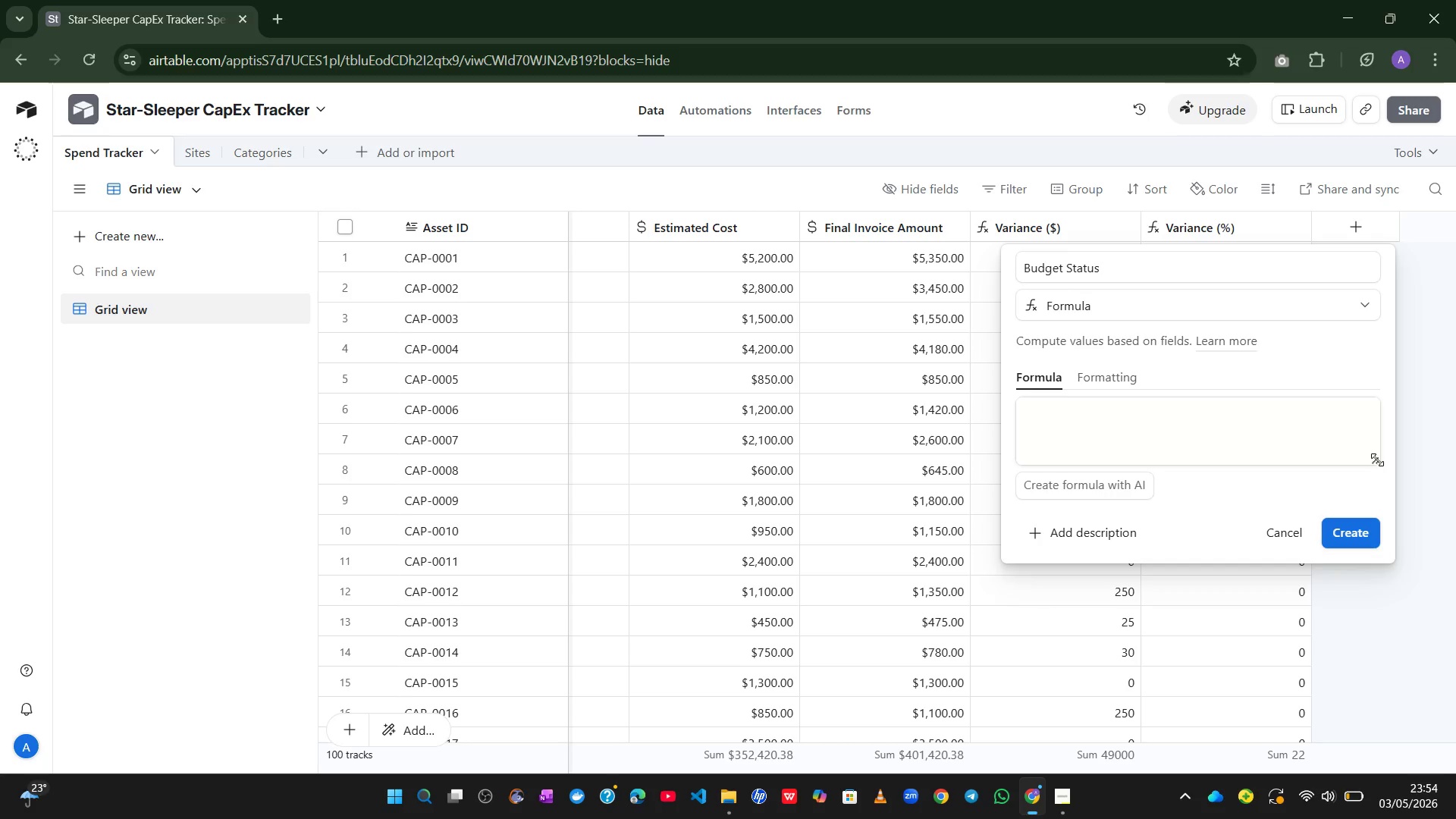 
left_click_drag(start_coordinate=[1377, 460], to_coordinate=[1328, 689])
 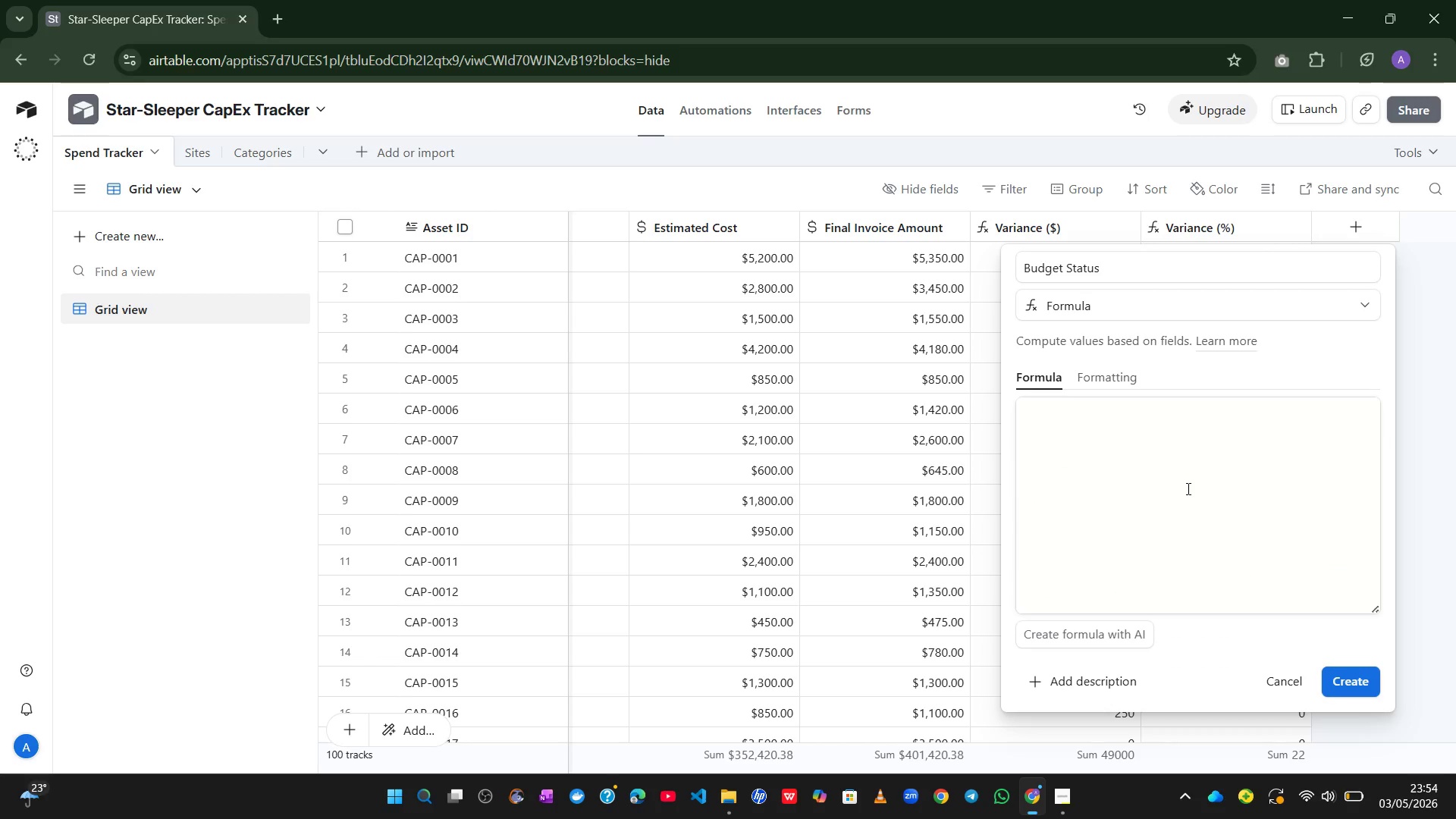 
left_click([1187, 488])
 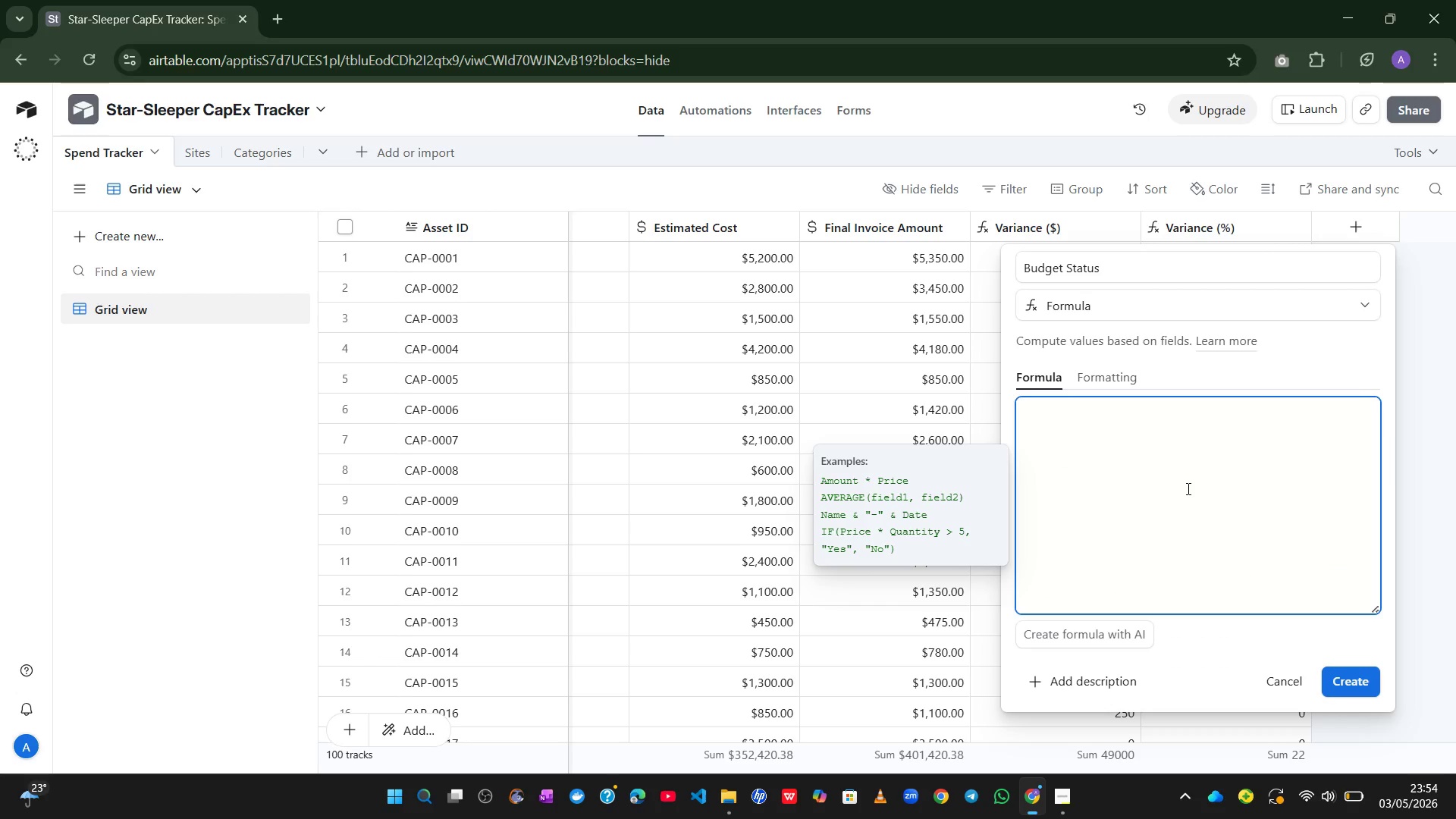 
wait(7.42)
 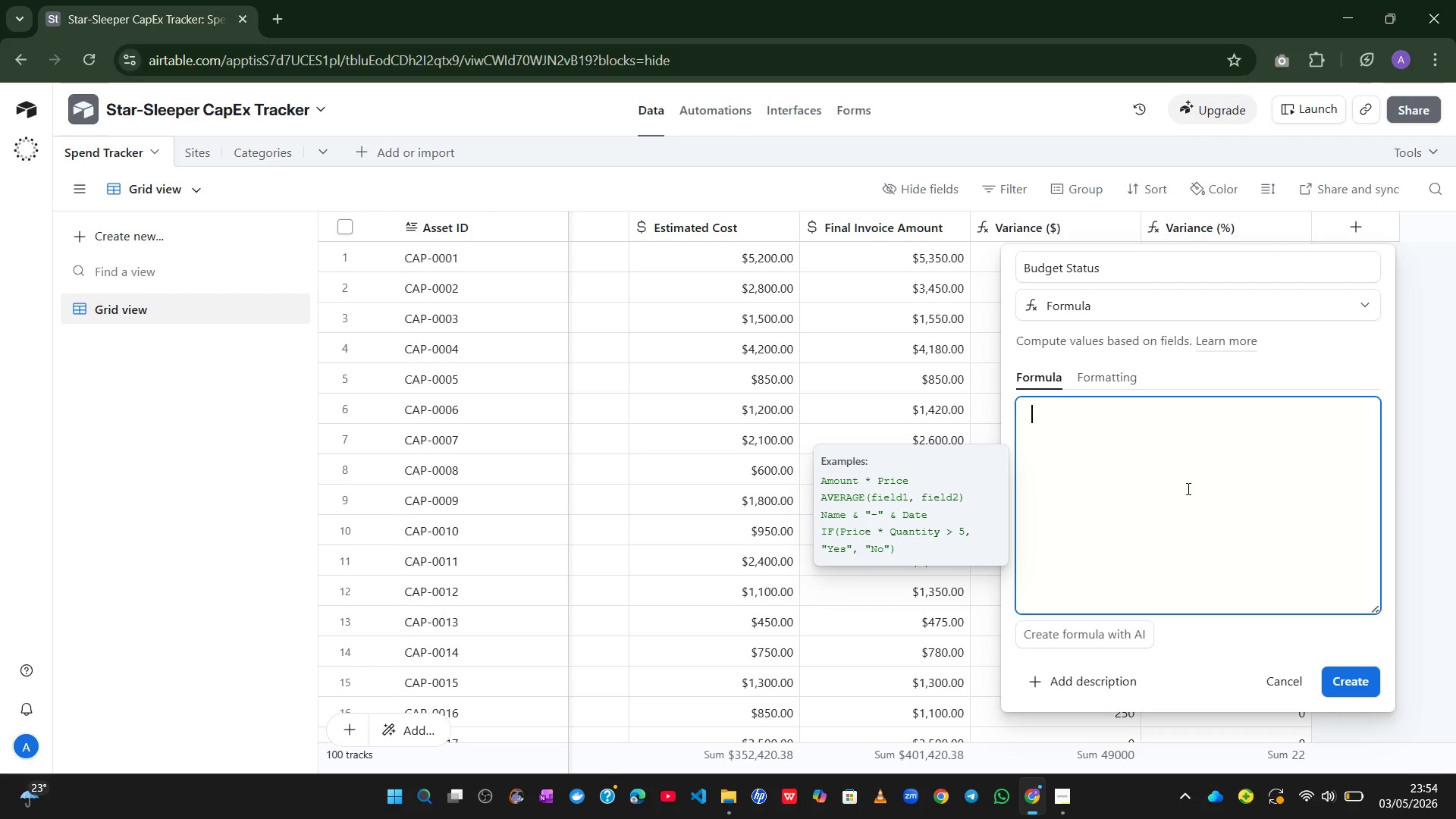 
type(if()
 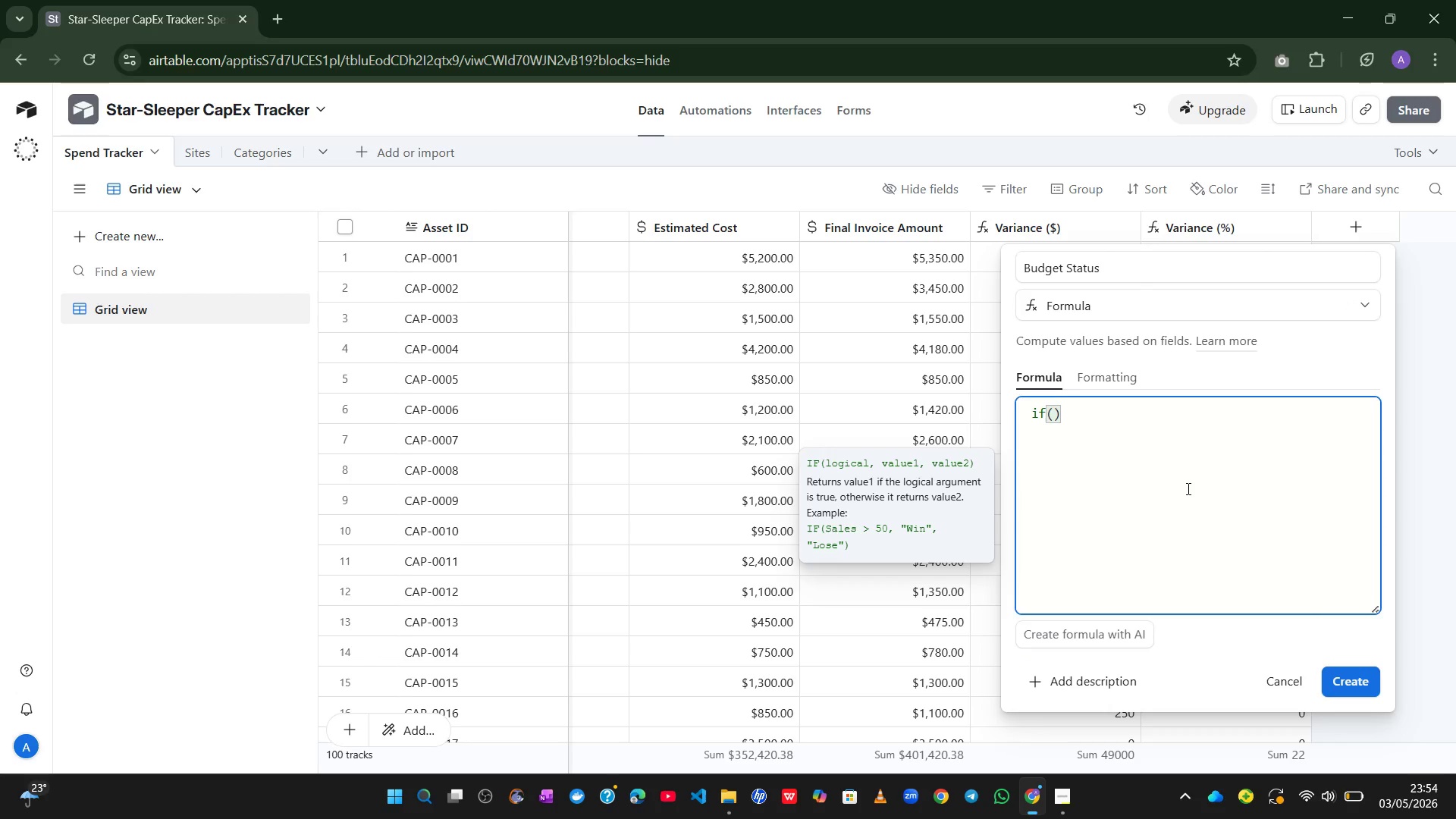 
key(Tab)
key(Backspace)
key(Backspace)
key(Tab)
type(fin)
key(Tab)
 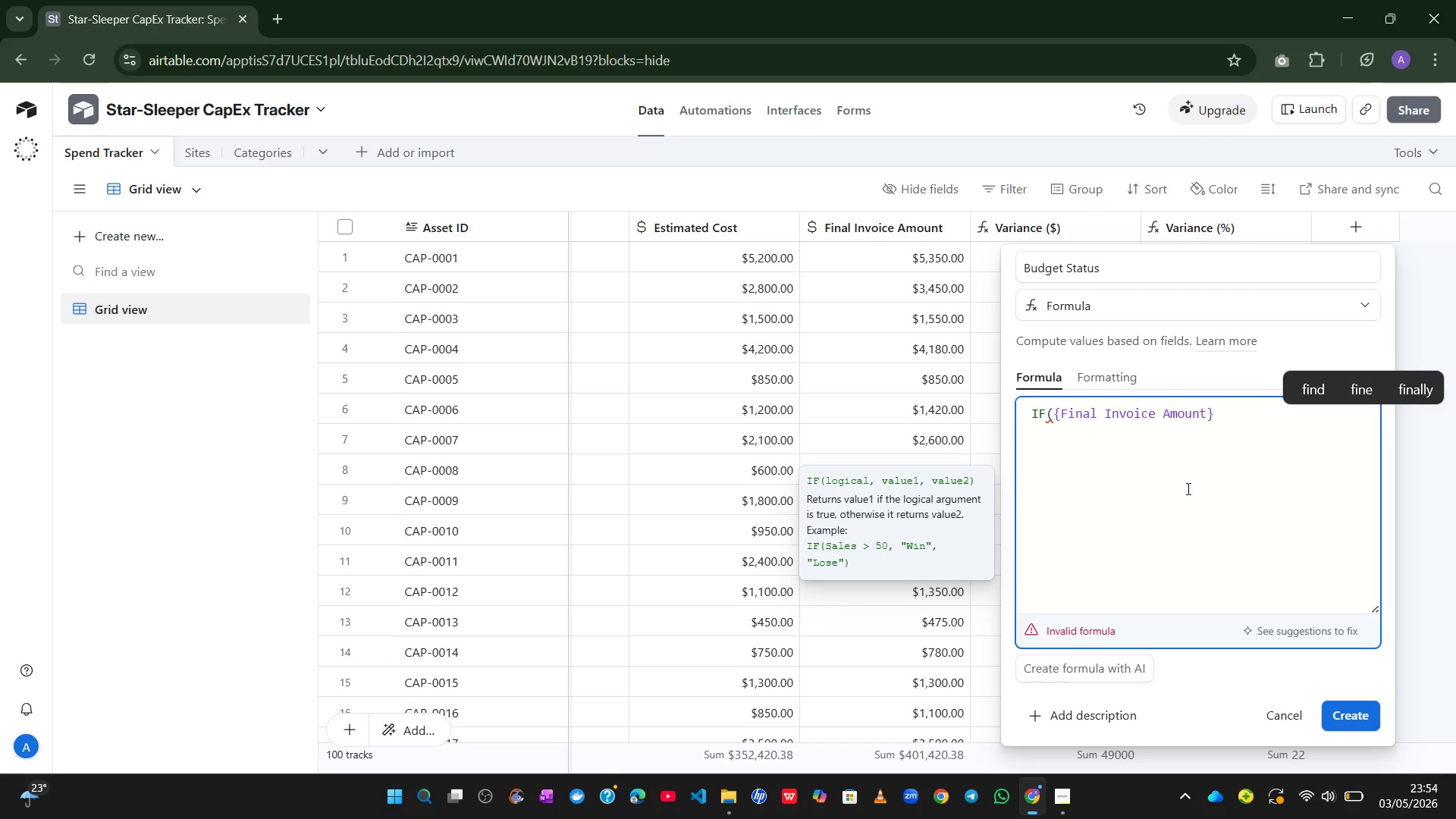 
type(>es)
key(Tab)
type(,@)
 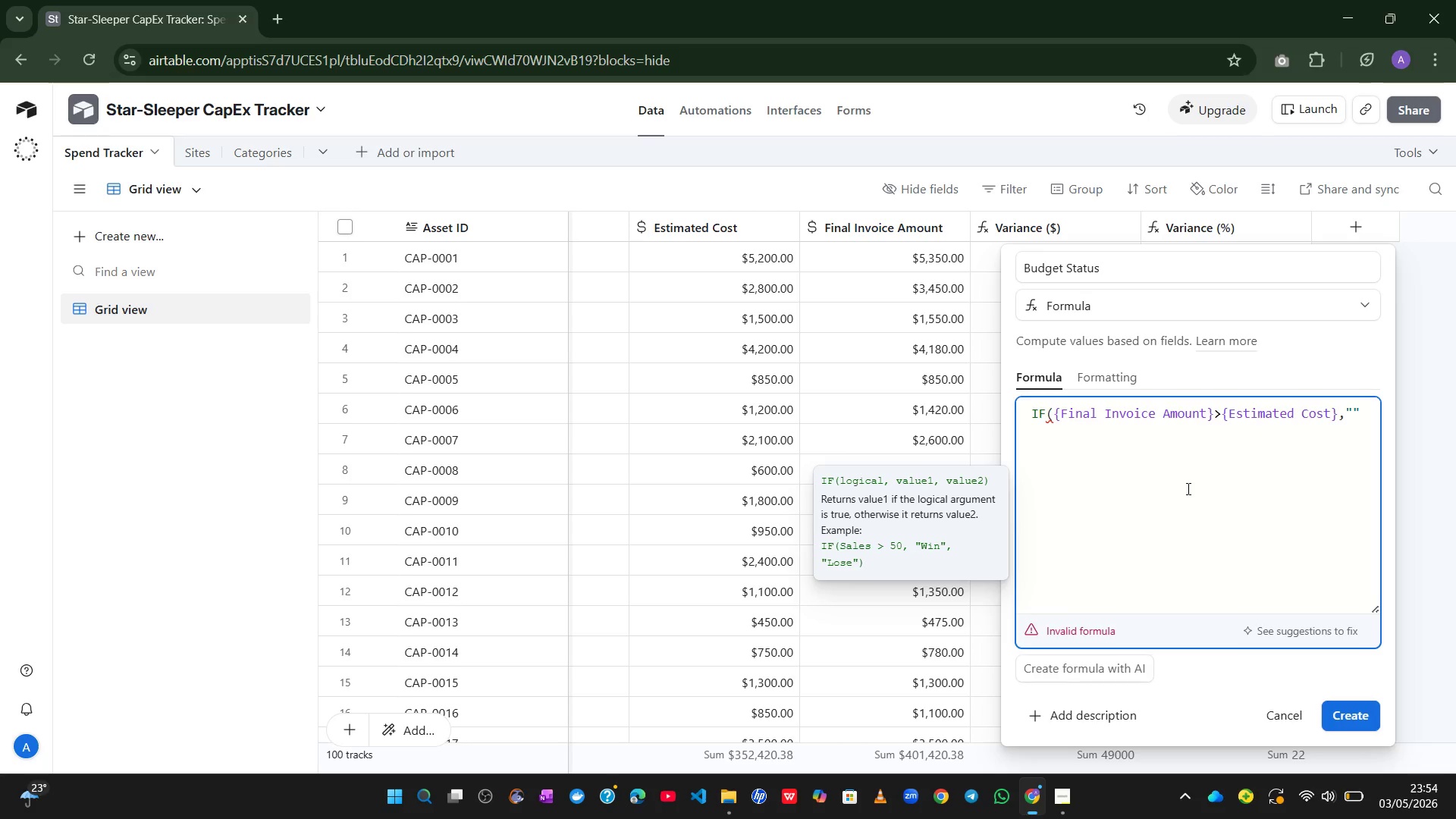 
wait(5.33)
 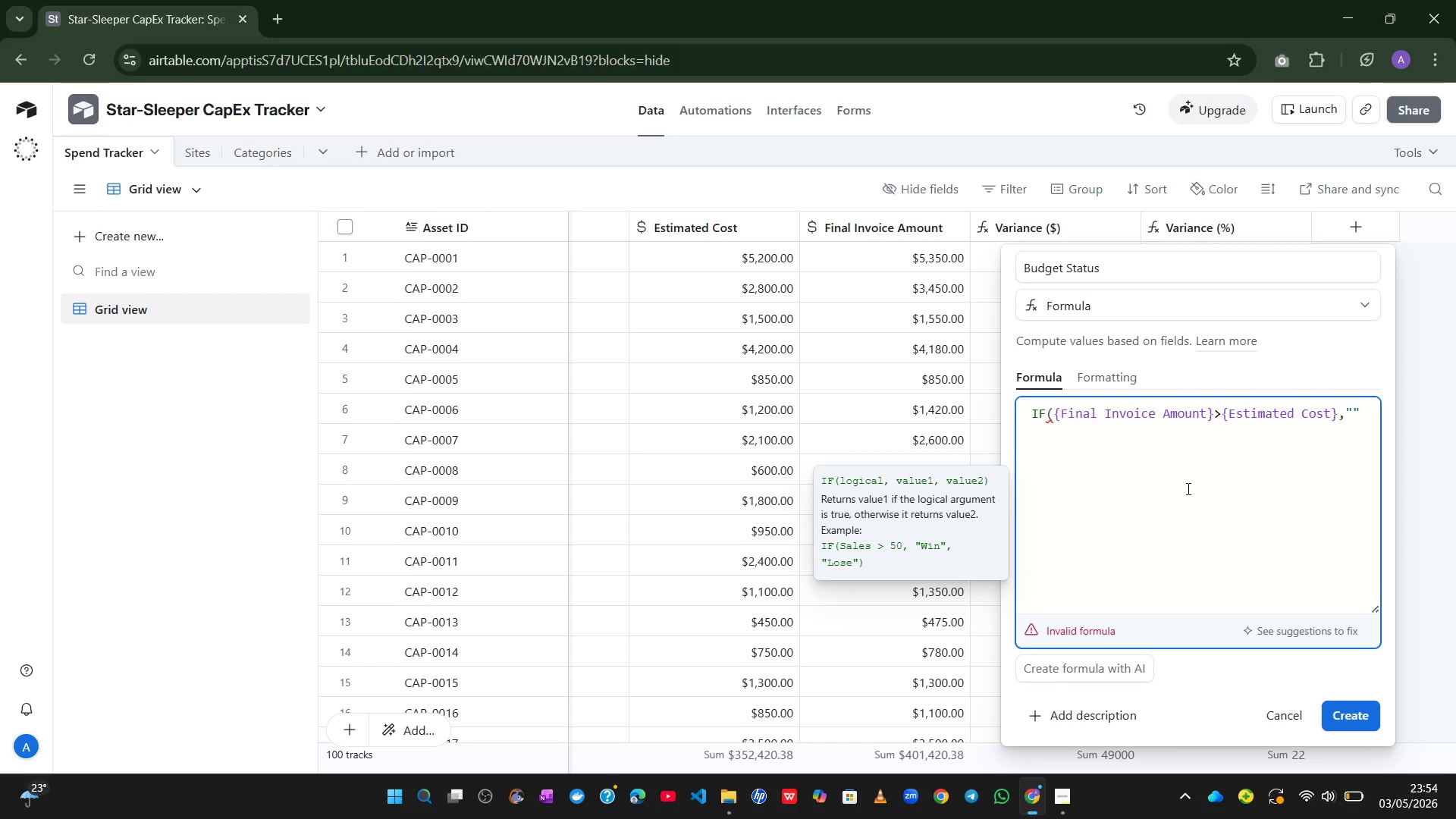 
hold_key(key=CapsLock, duration=0.34)
 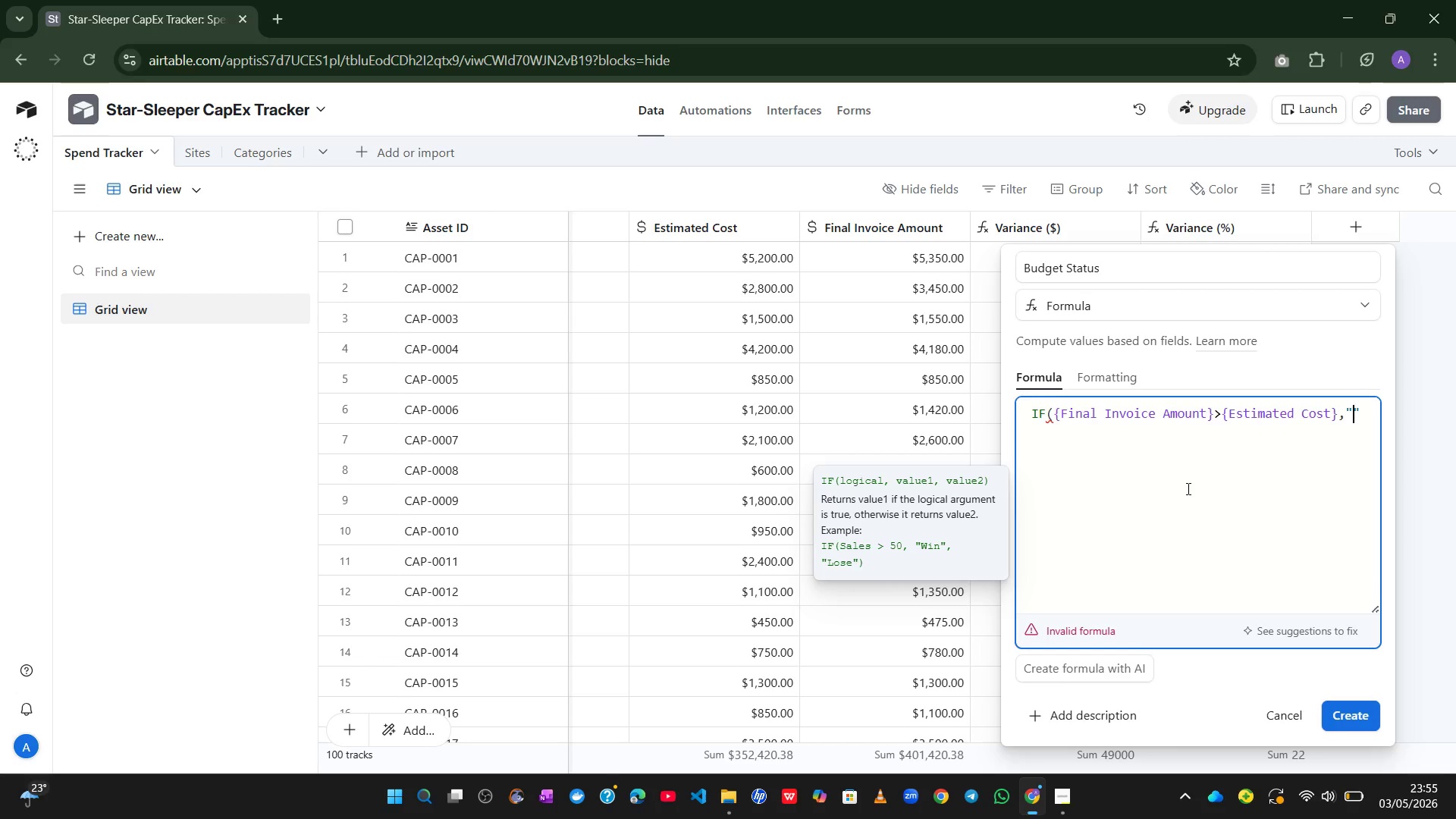 
type(Over Bdg)
key(Backspace)
key(Backspace)
type(udget)
 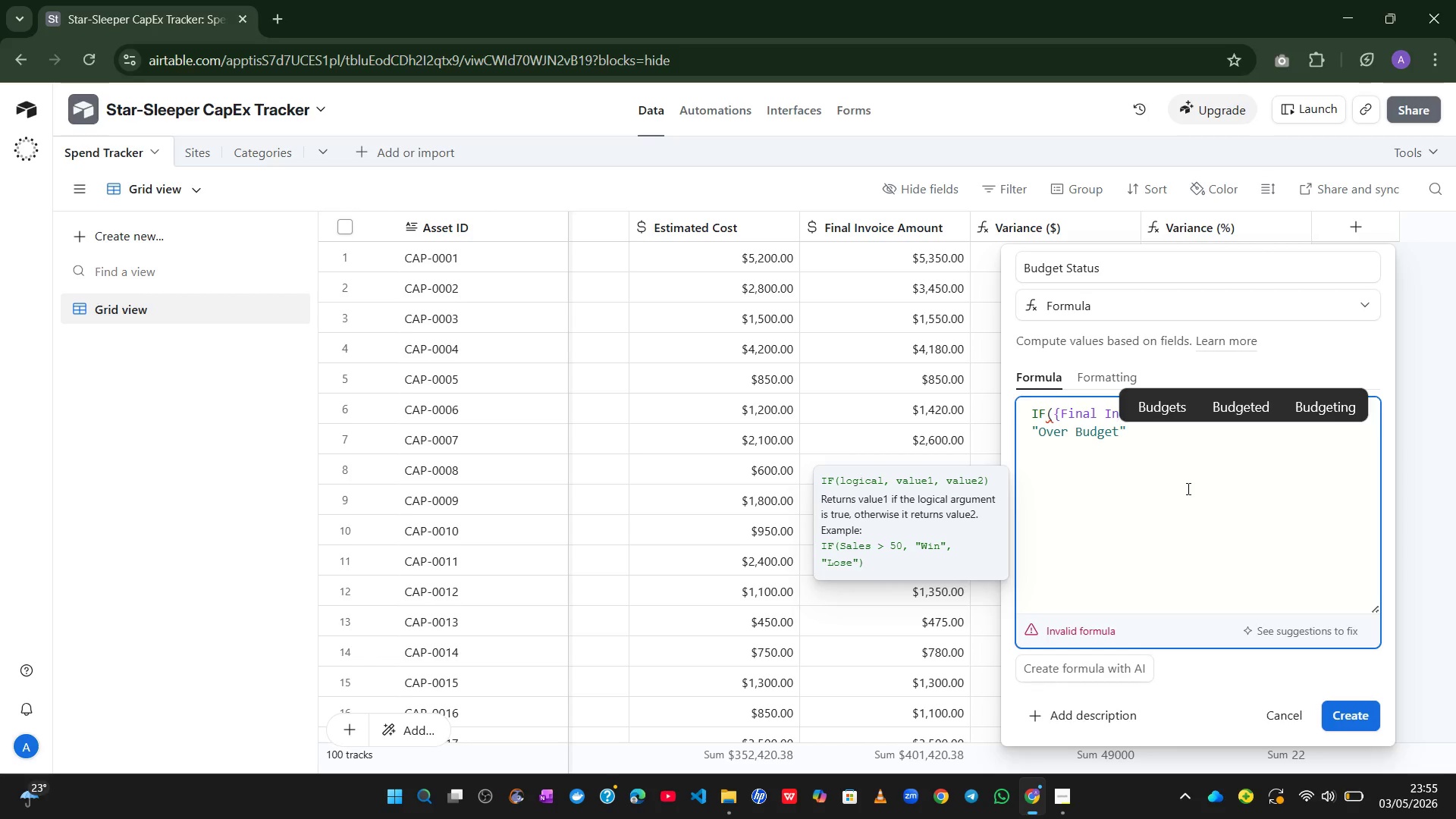 
key(ArrowRight)
 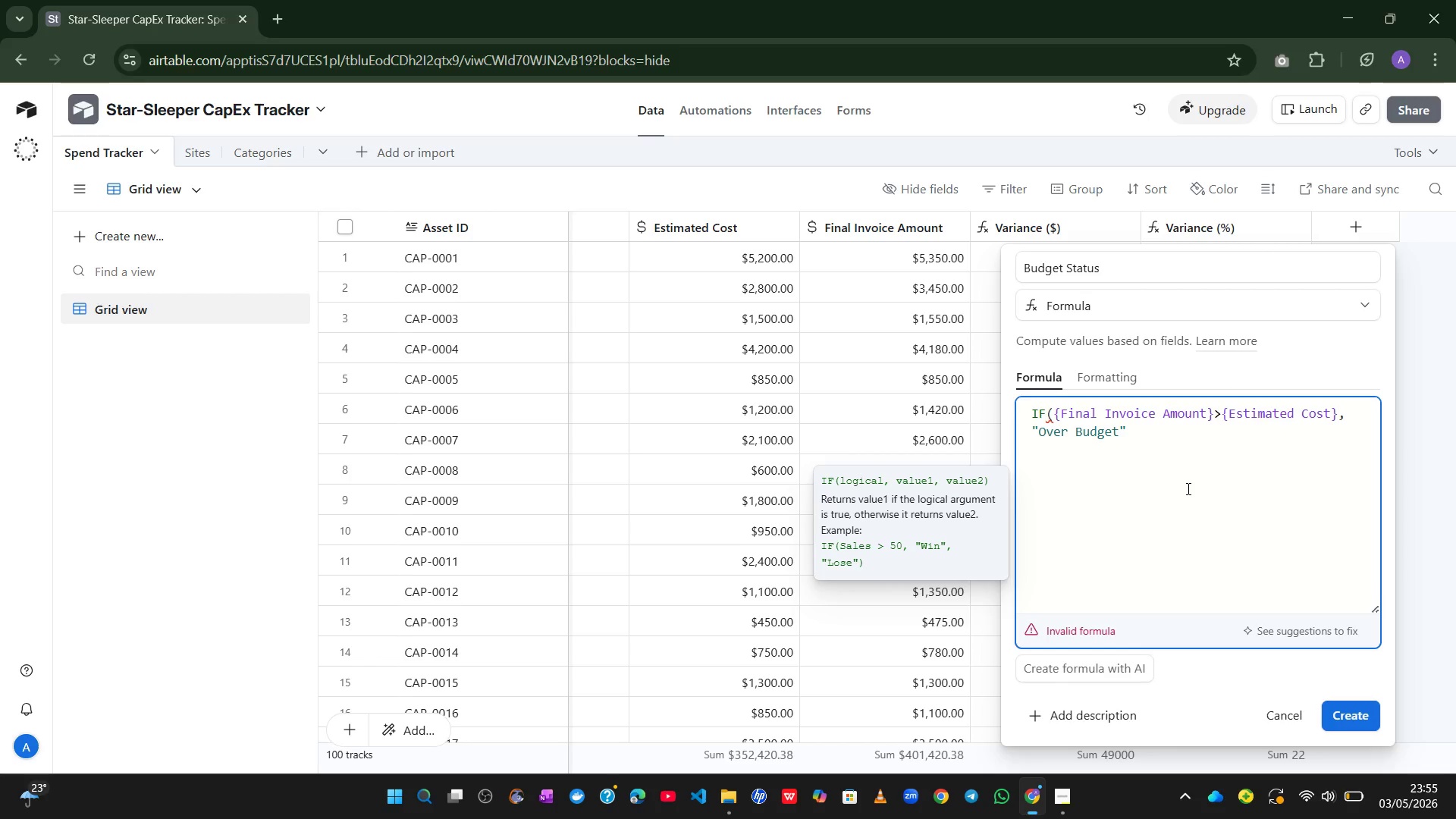 
type(,@Under Budget)
 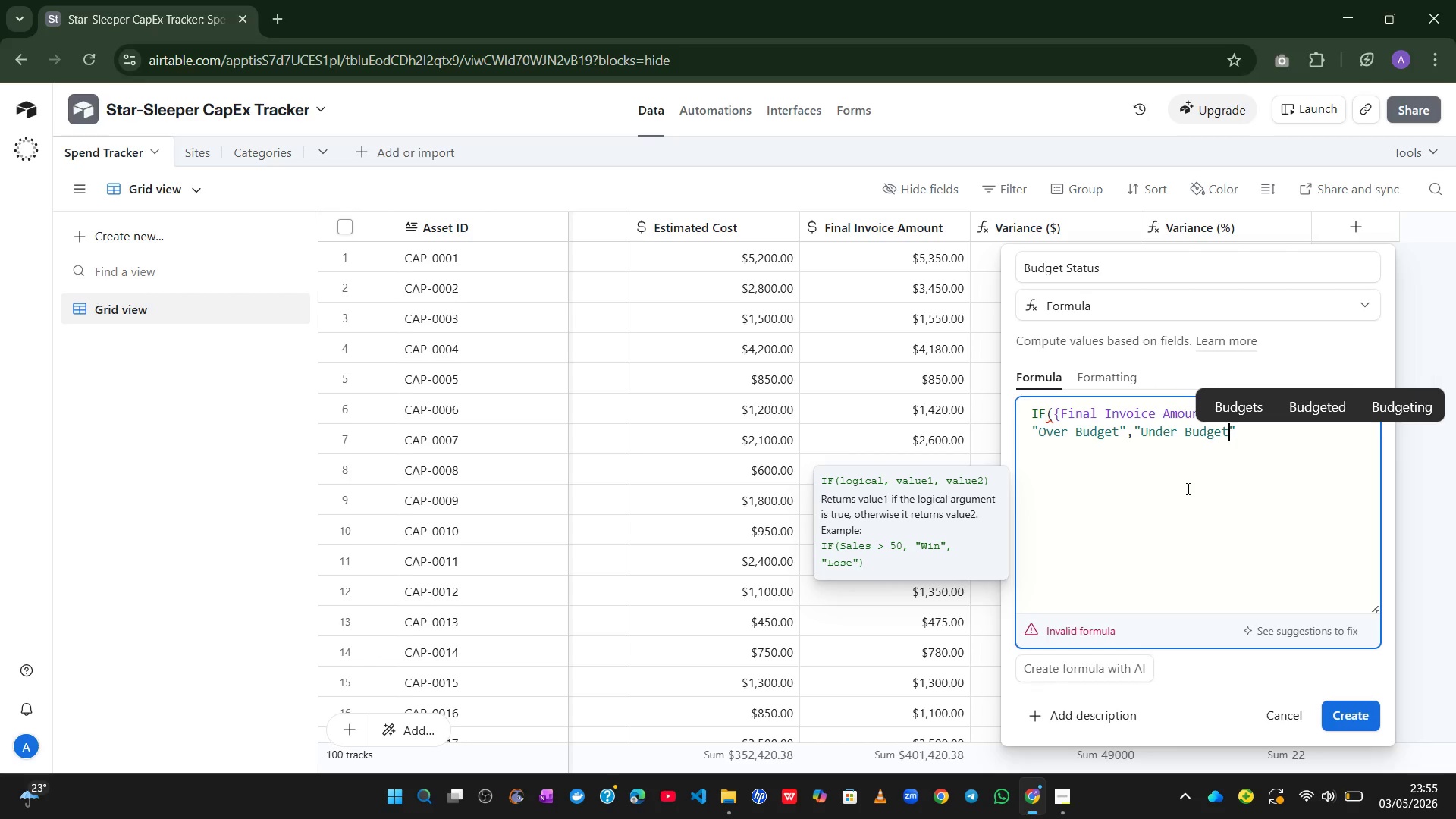 
key(ArrowRight)
 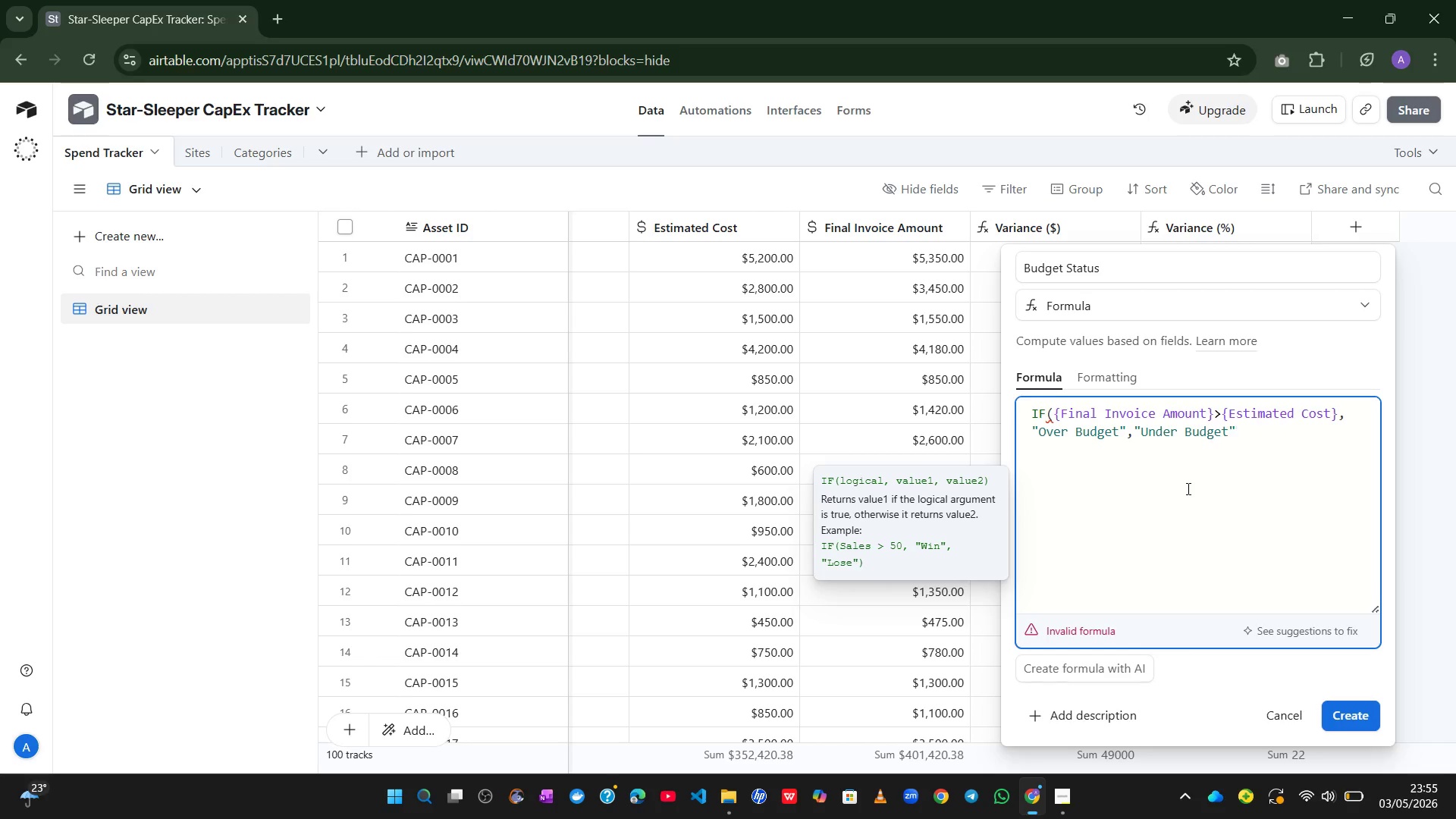 
key(Shift+0)
 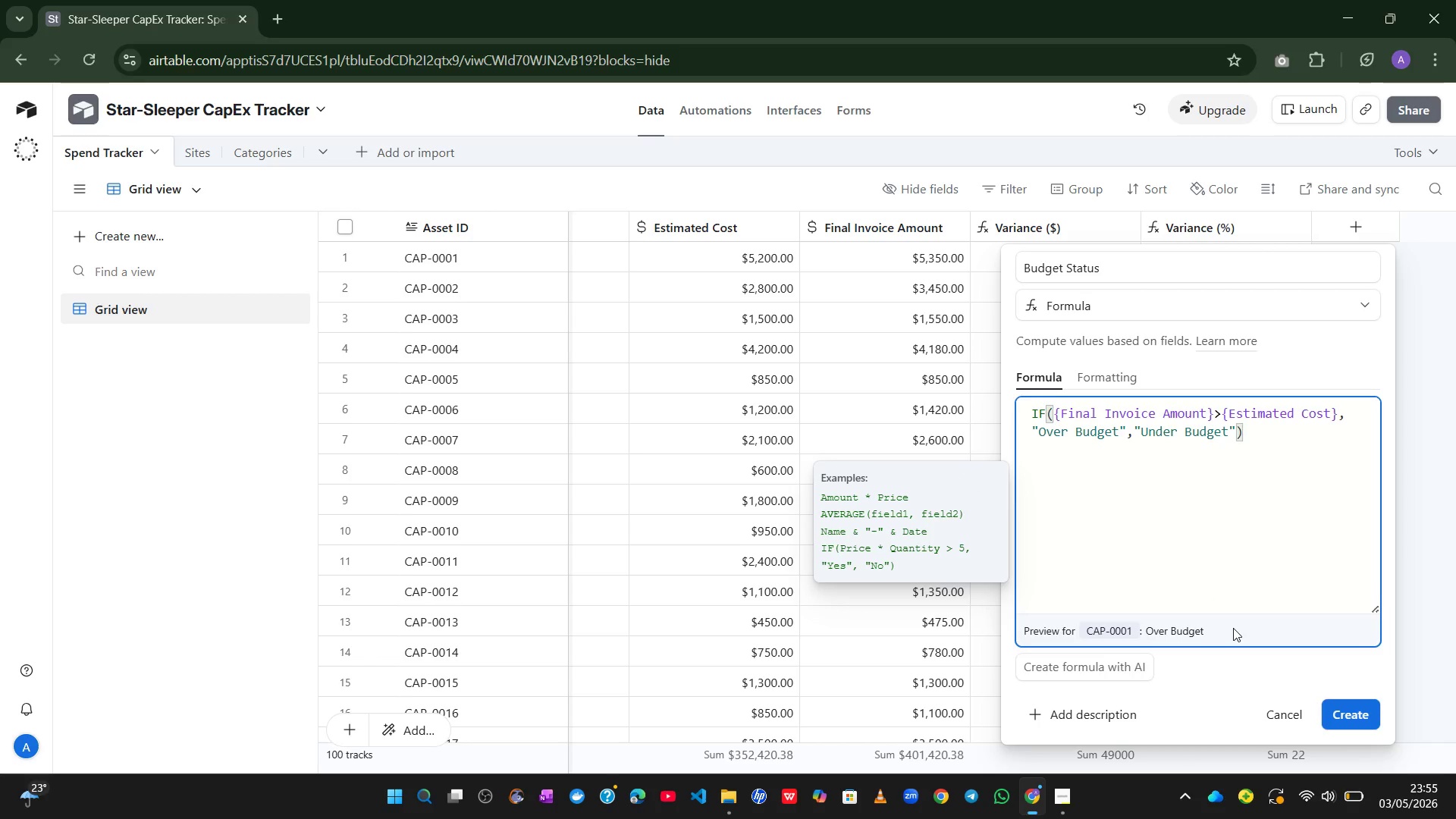 
wait(5.98)
 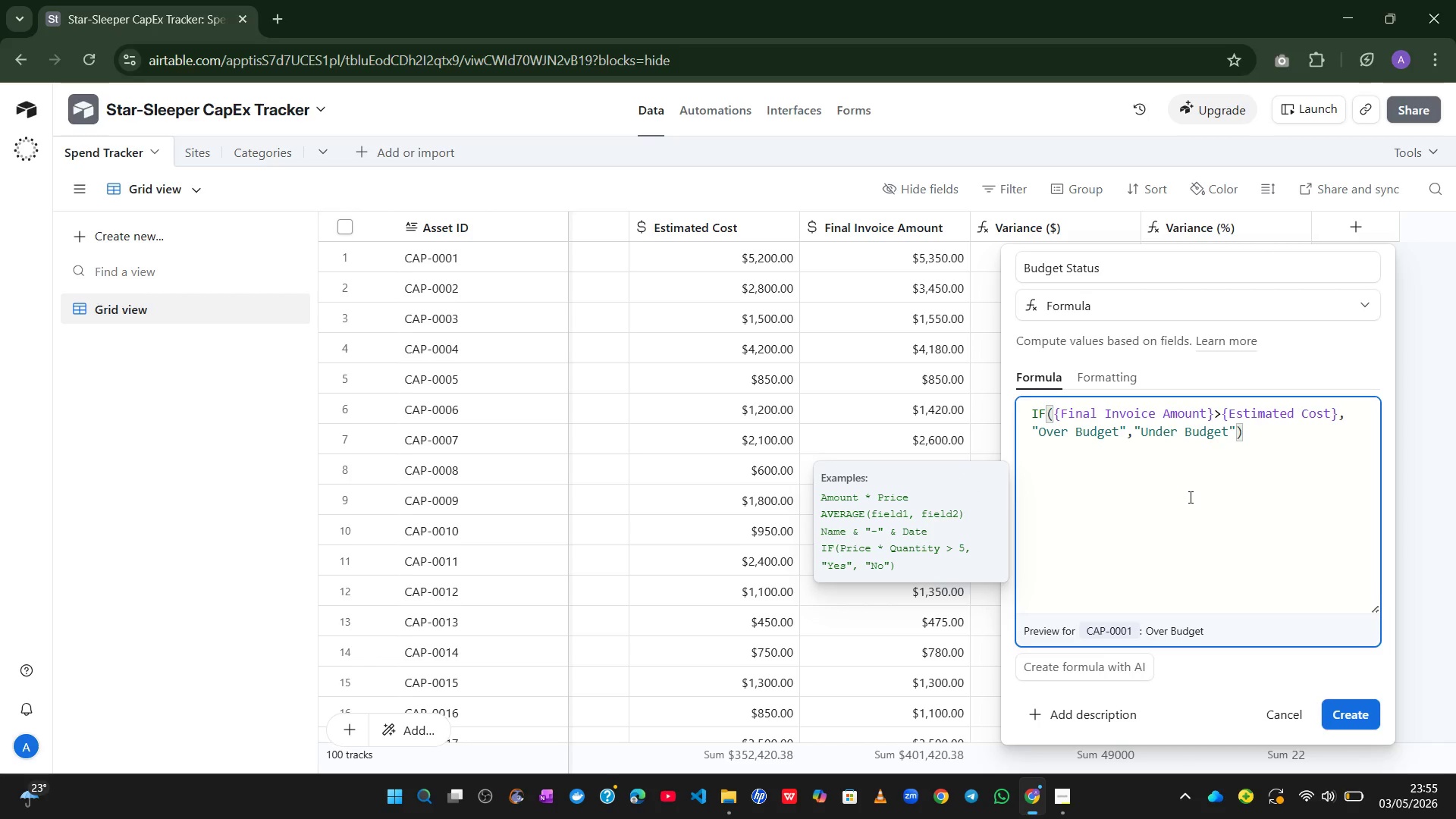 
left_click([1348, 722])
 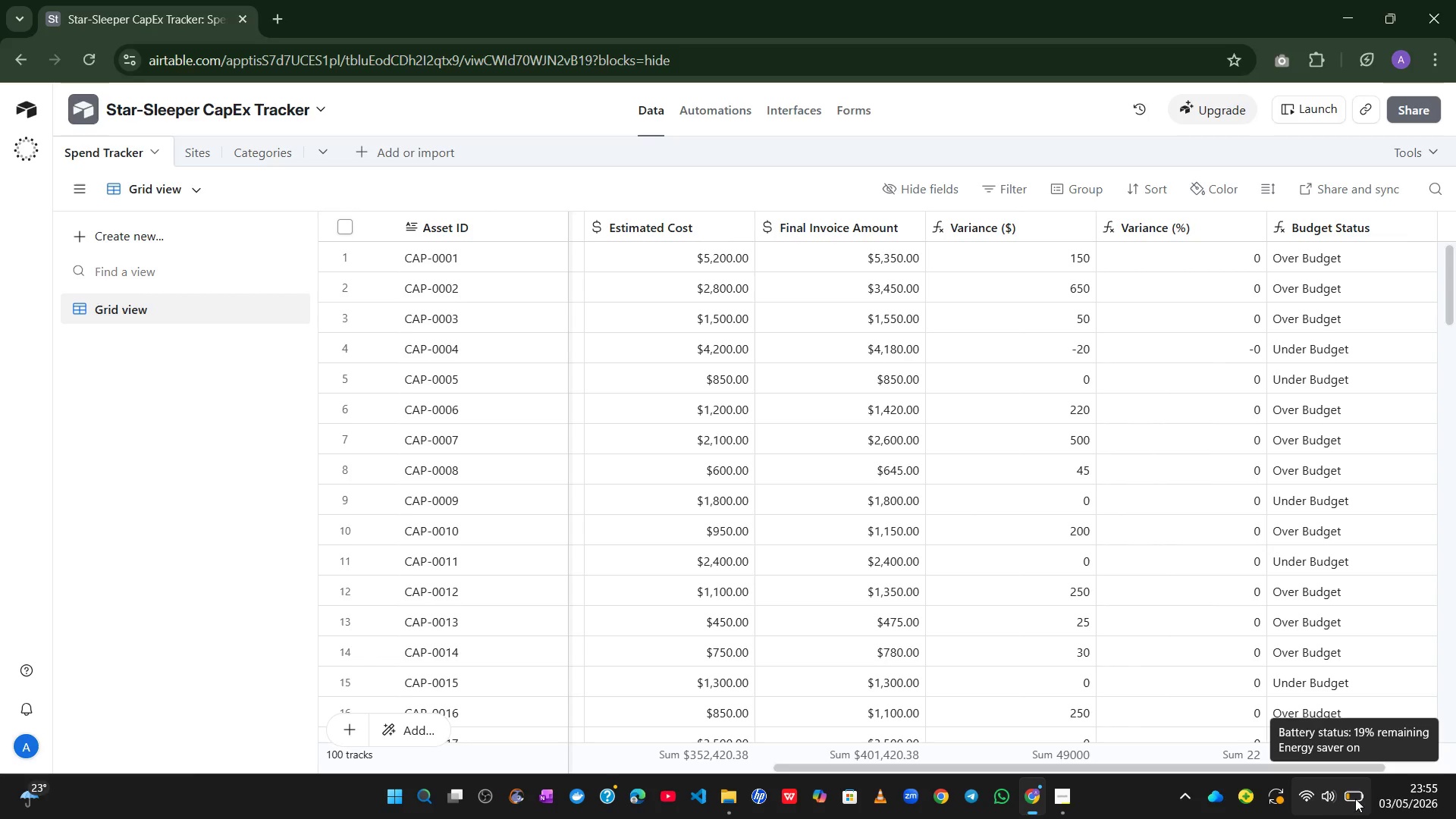 
wait(20.41)
 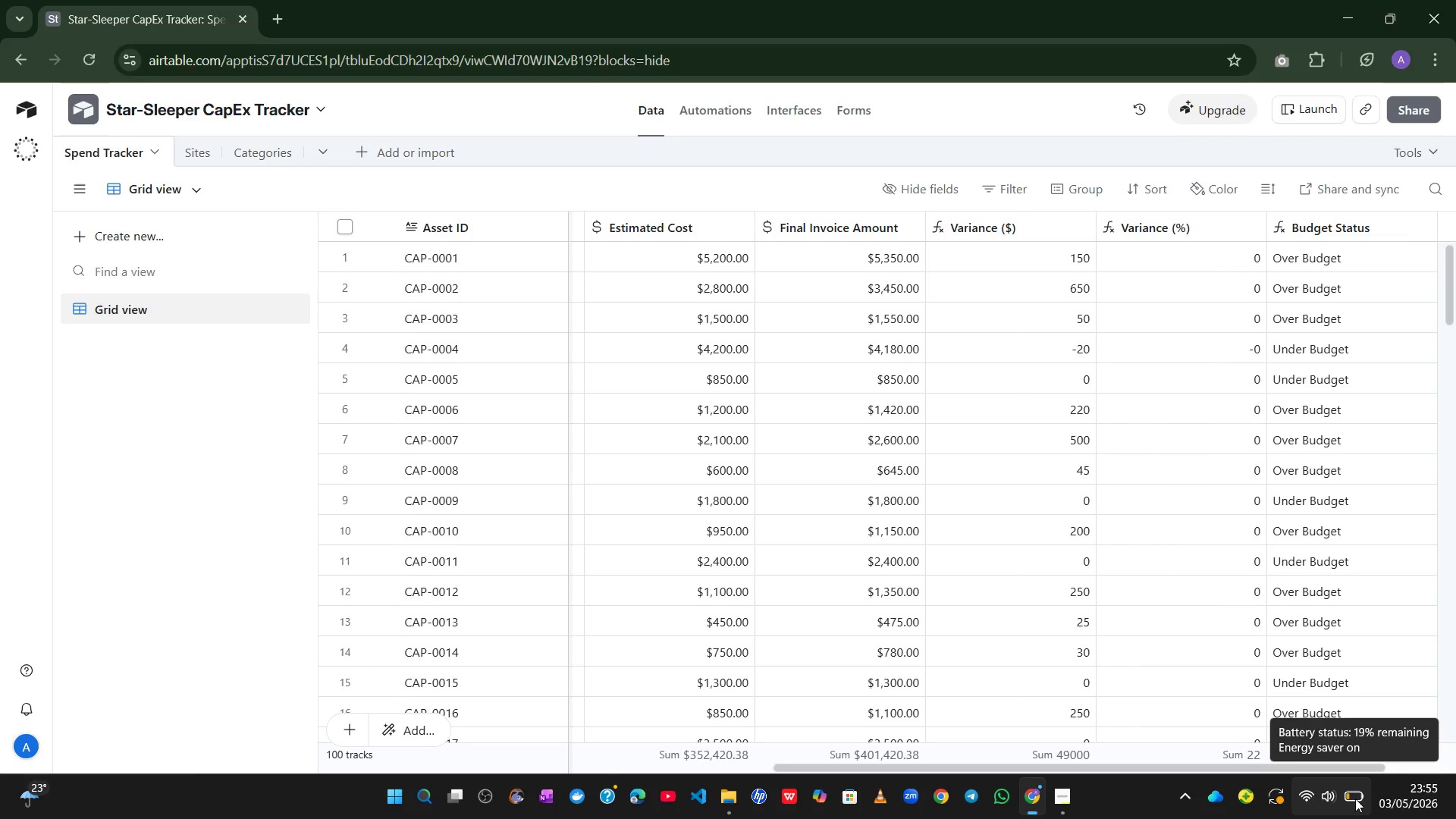 
left_click([1363, 226])
 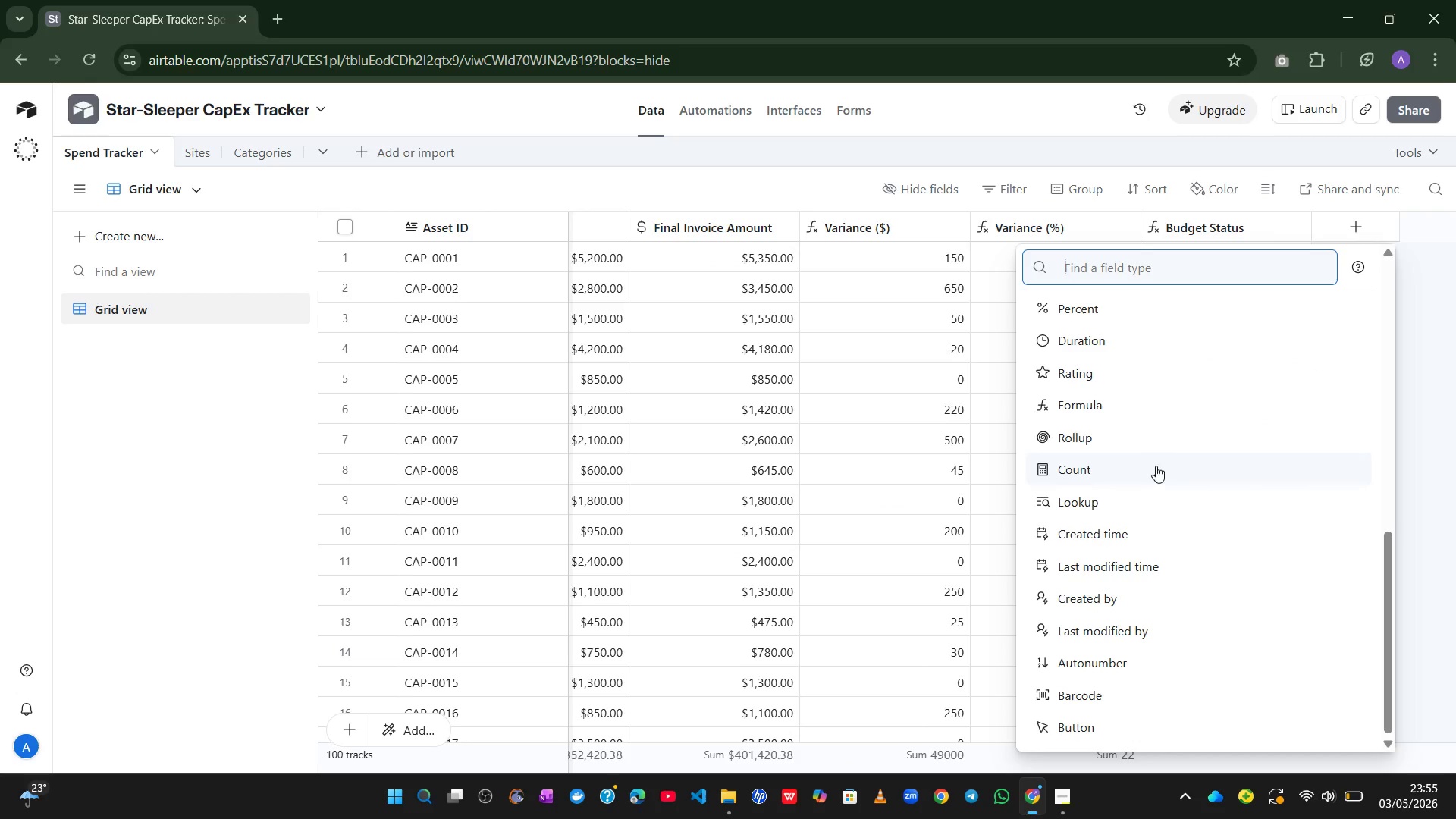 
left_click([1128, 419])
 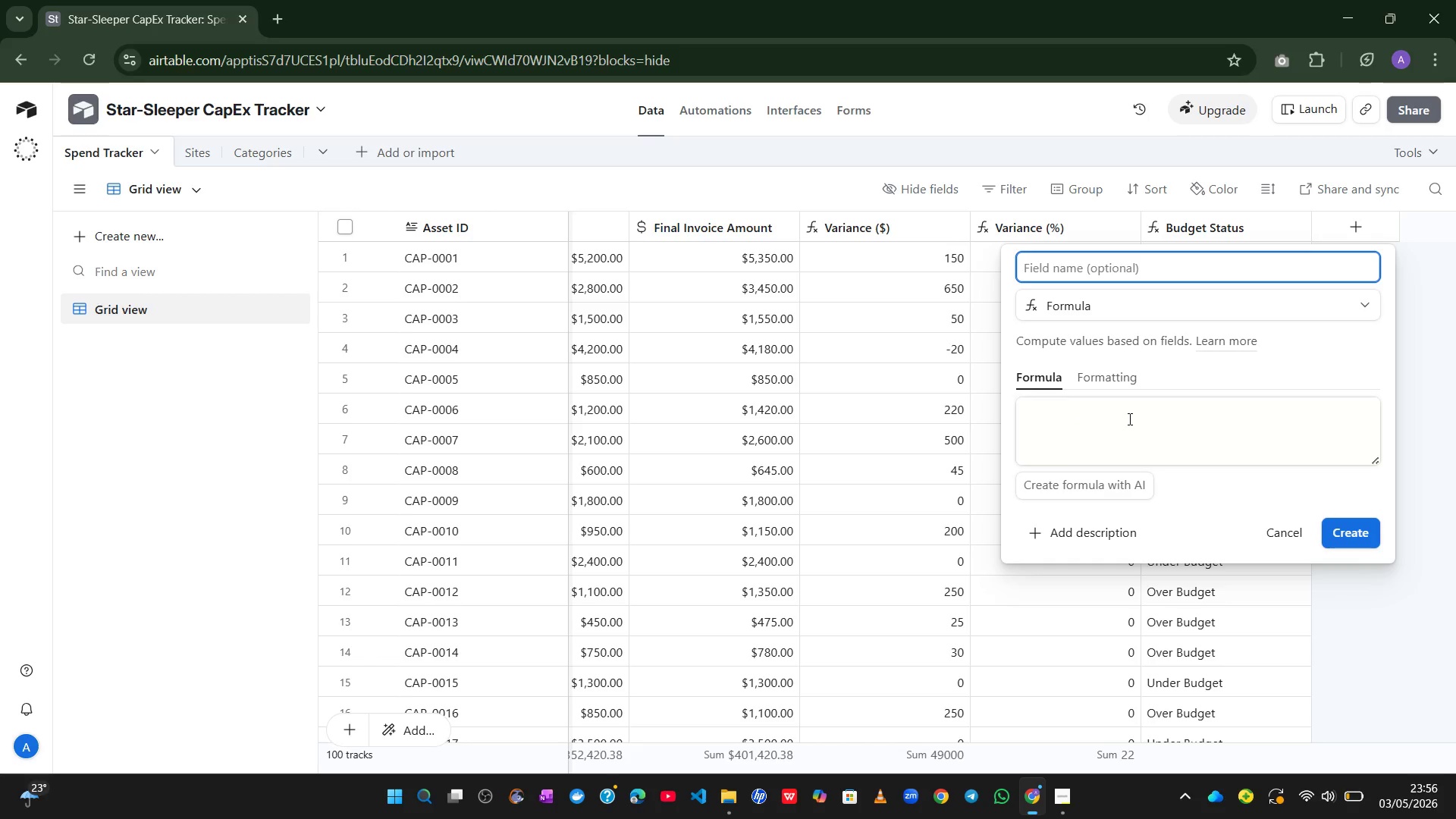 
type(Red Zone Flag)
 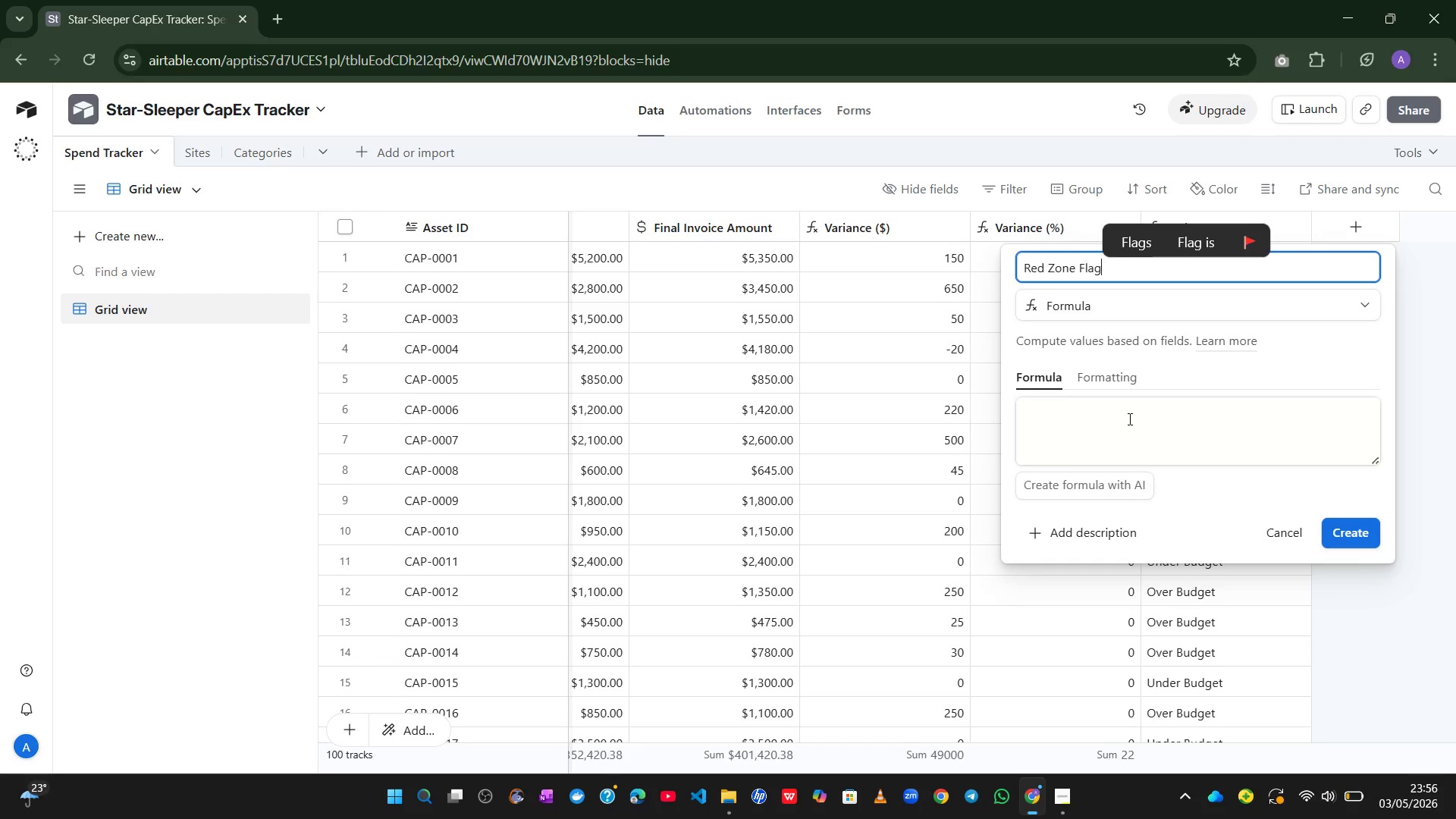 
left_click([1120, 422])
 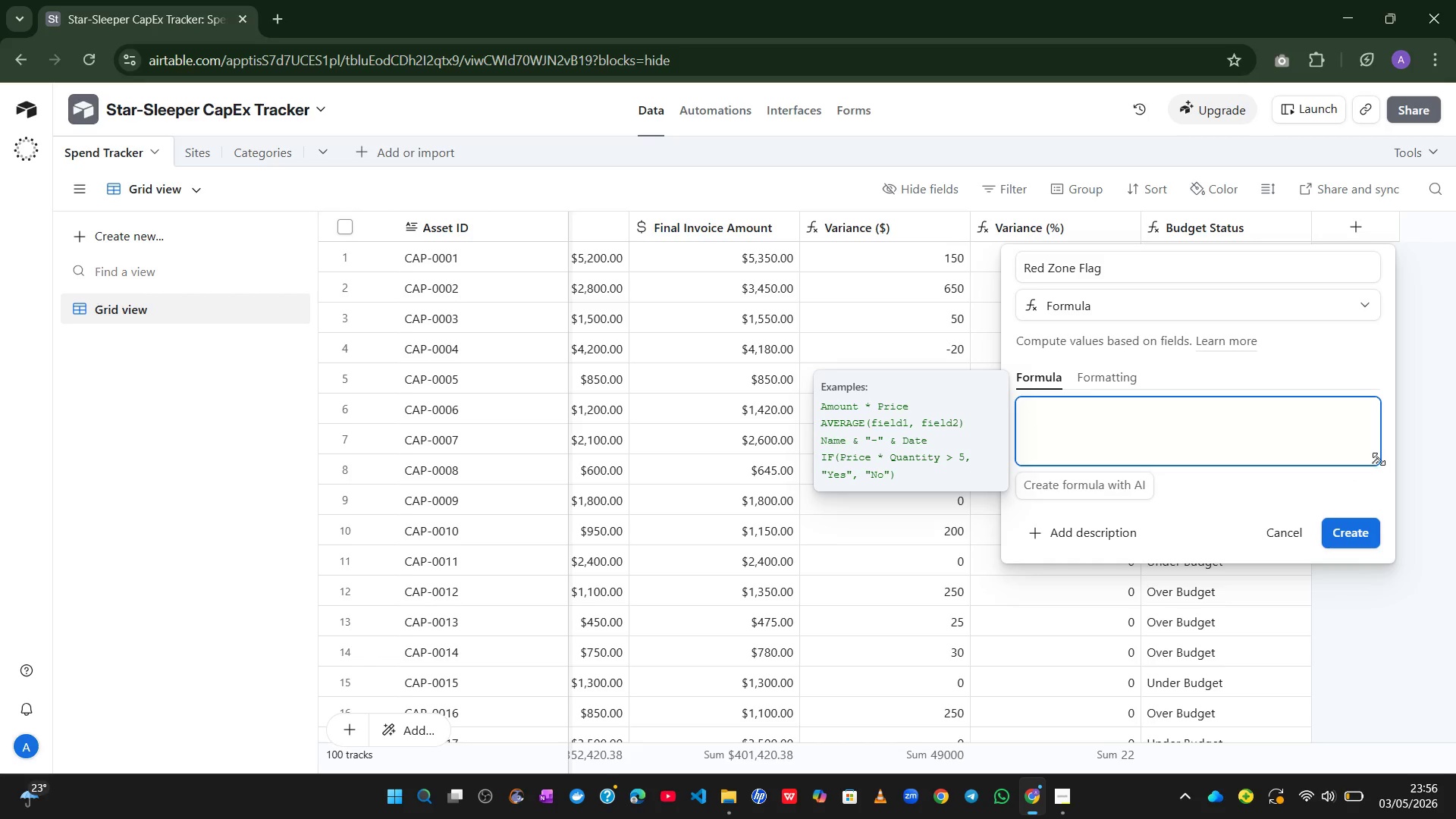 
left_click_drag(start_coordinate=[1379, 459], to_coordinate=[1296, 758])
 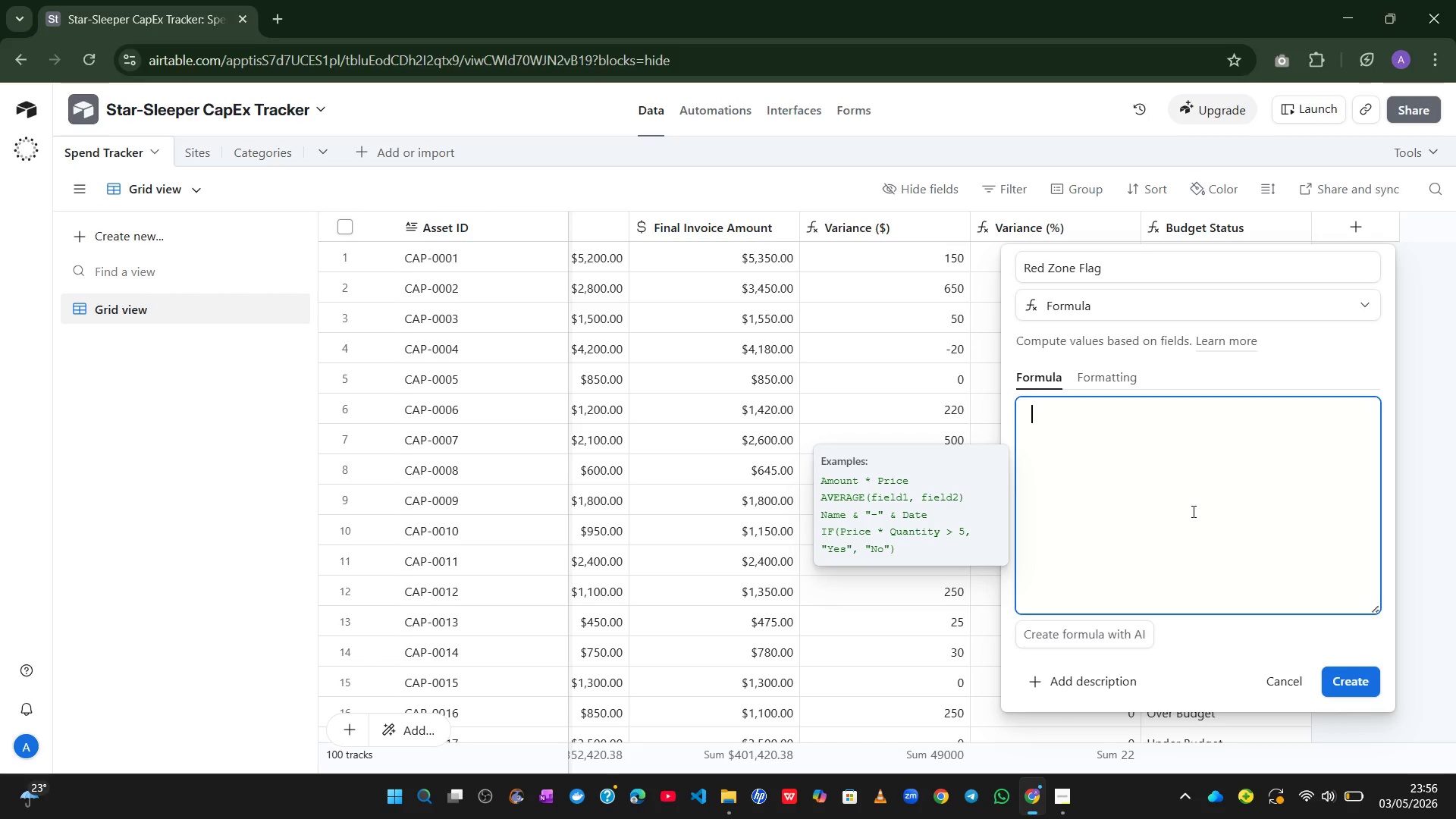 
left_click([1192, 511])
 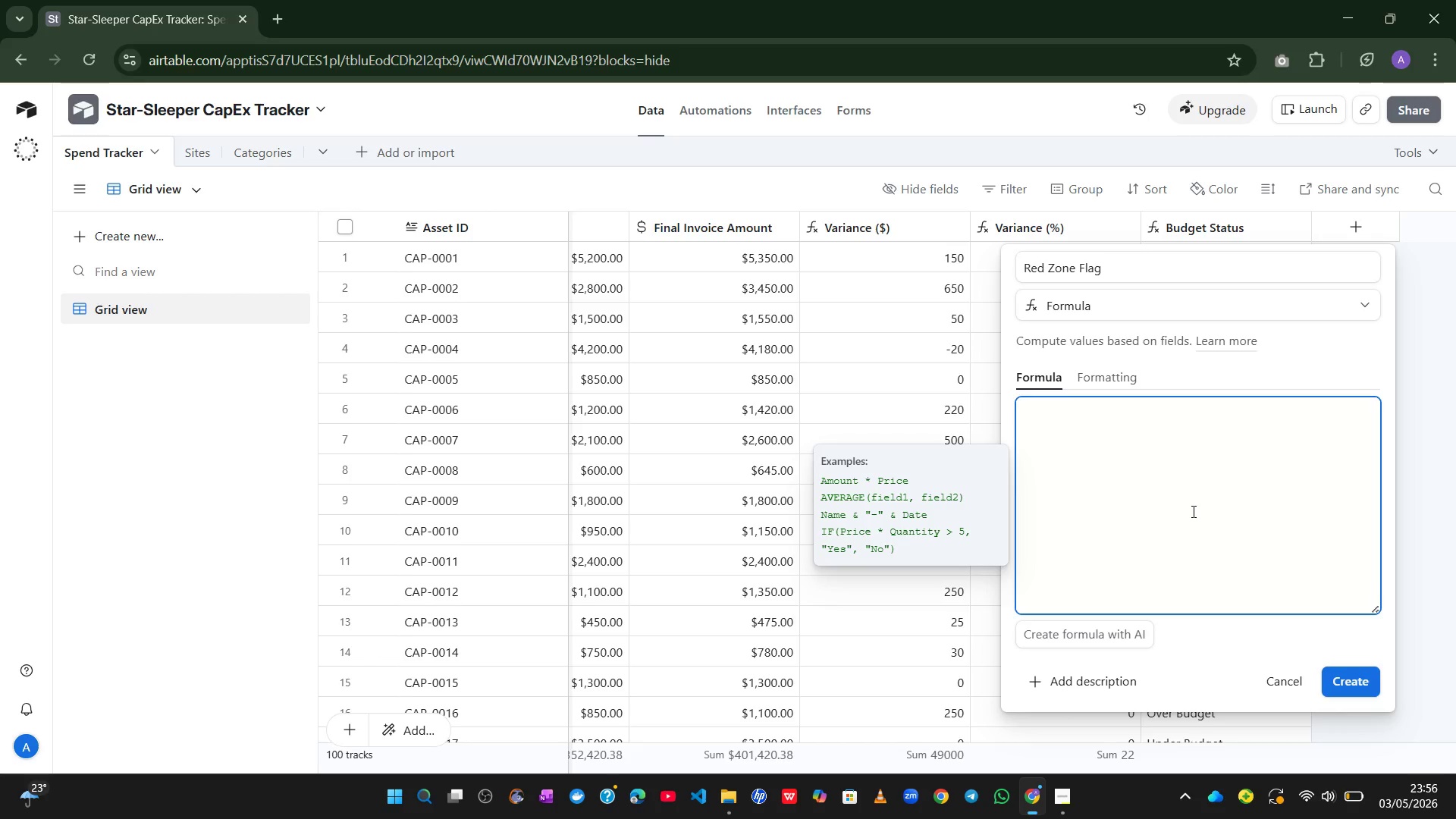 
wait(6.09)
 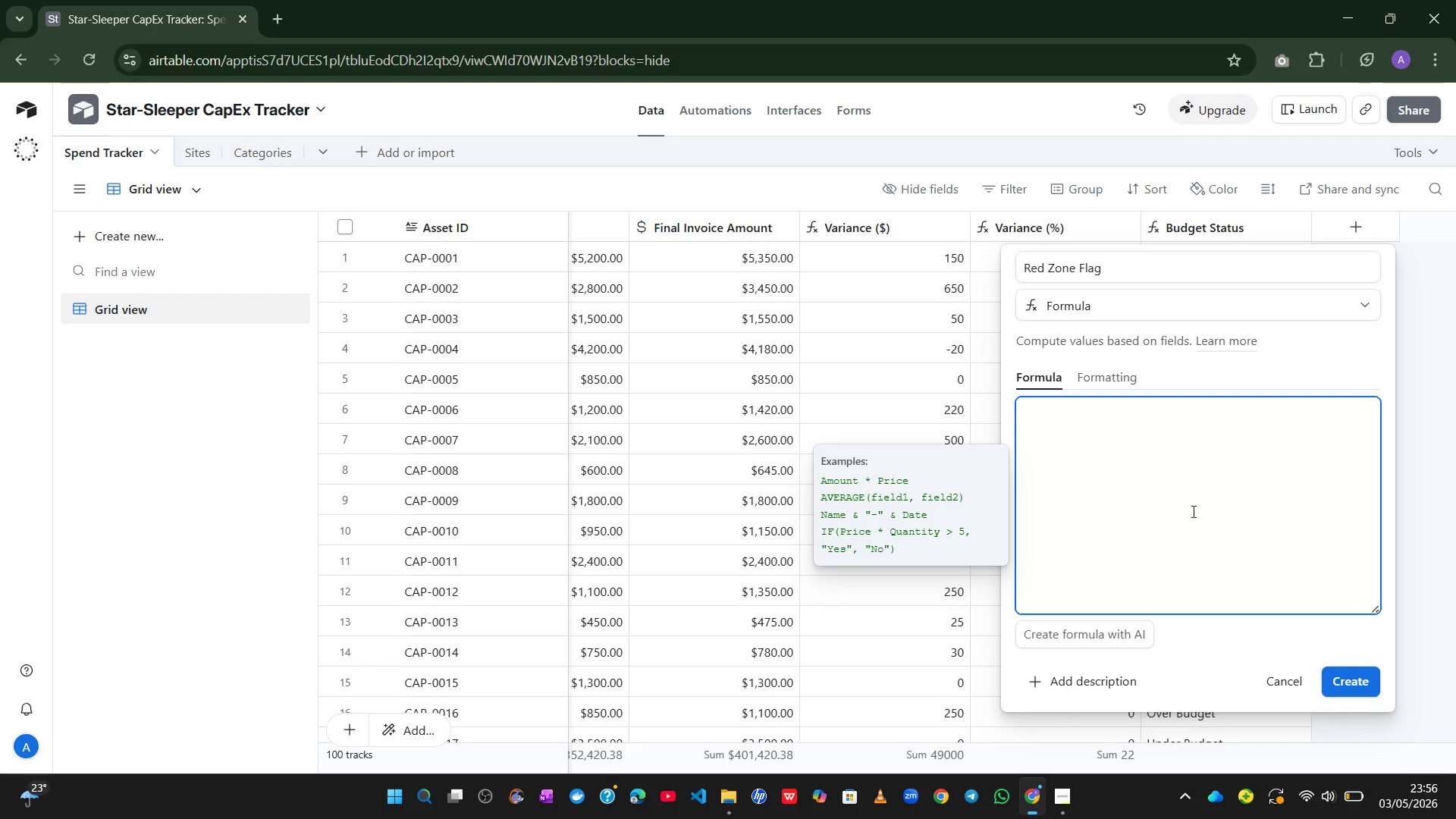 
type(If)
key(Tab)
 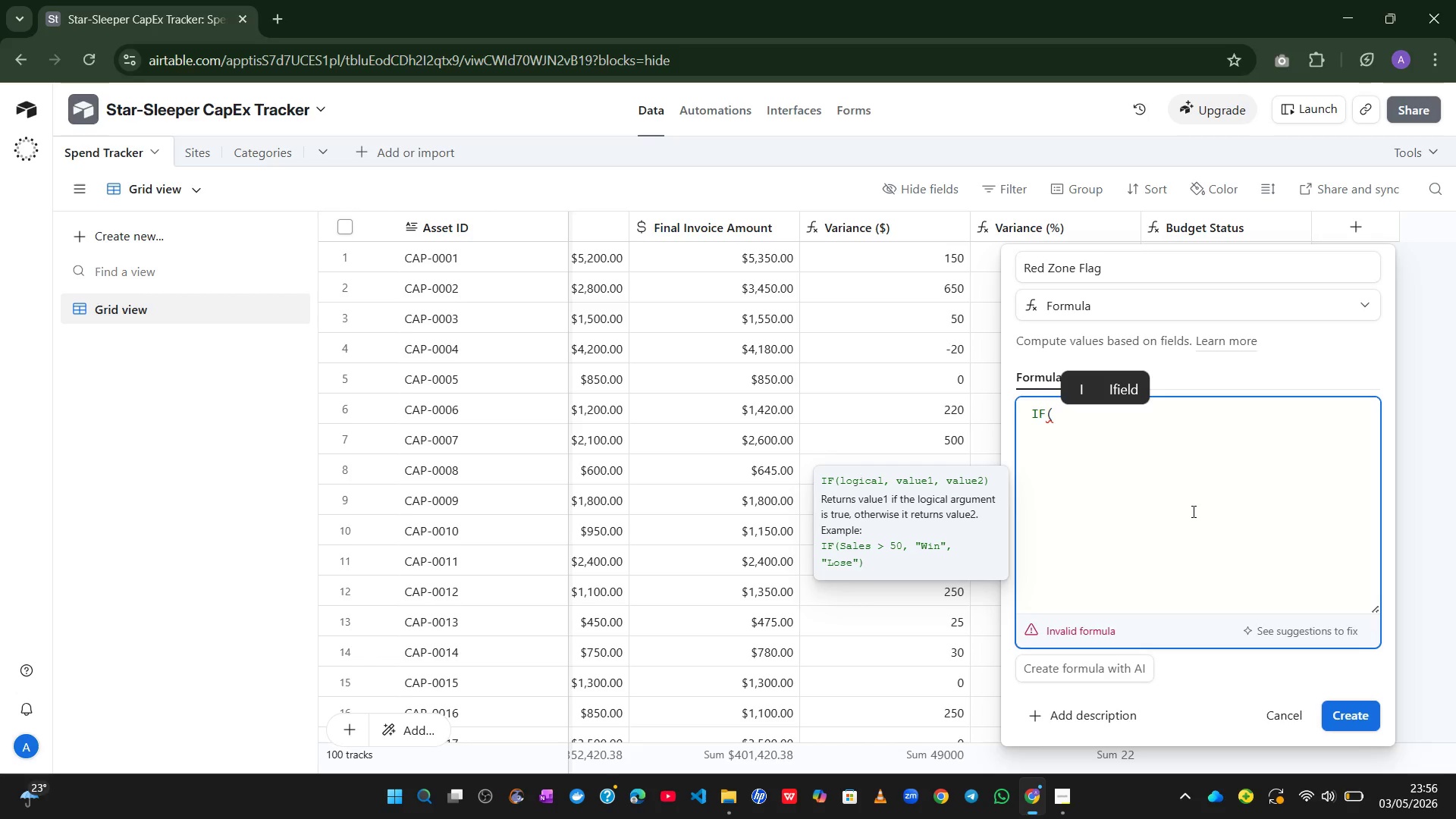 
wait(6.92)
 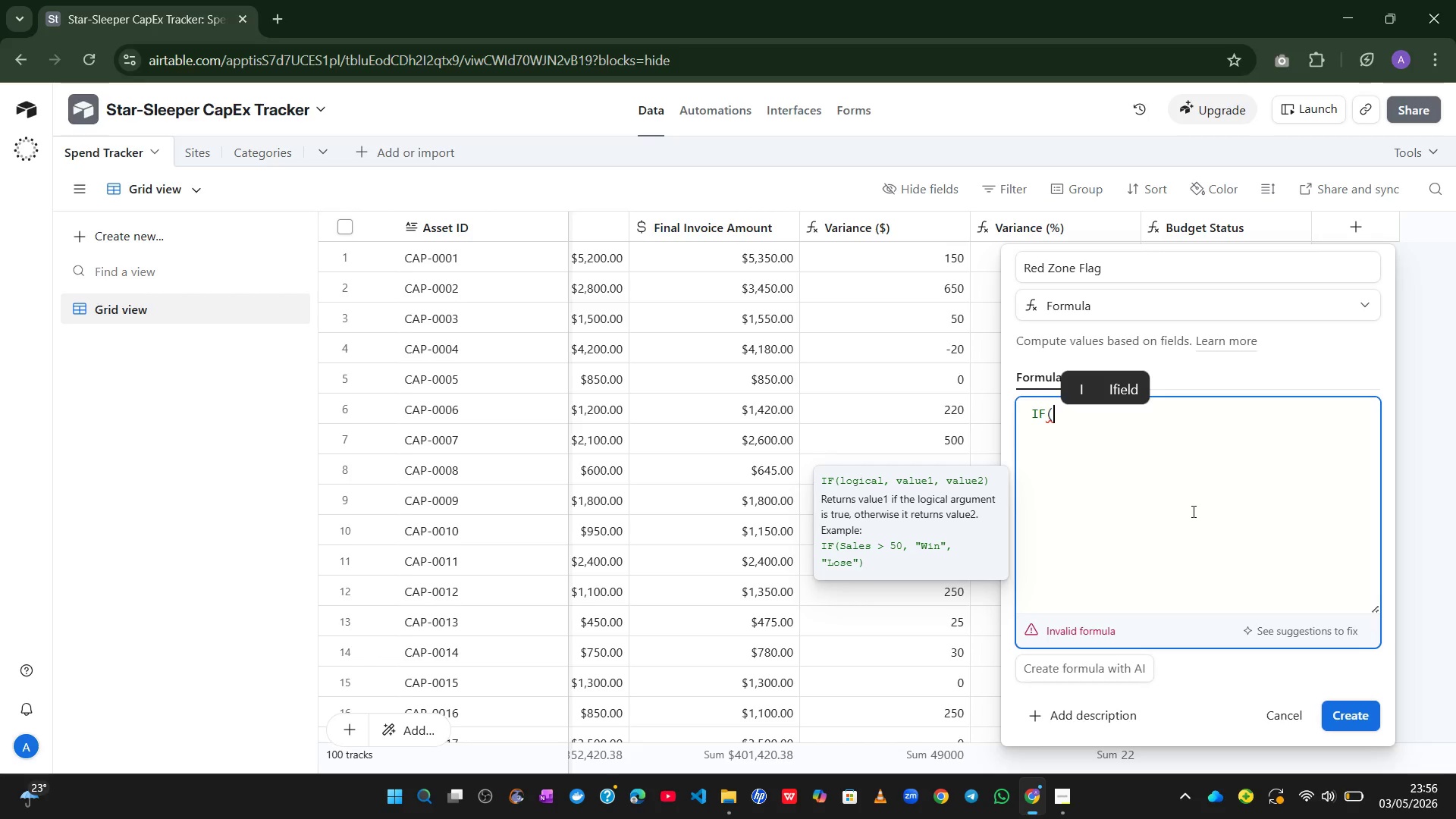 
type((fina)
key(Tab)
 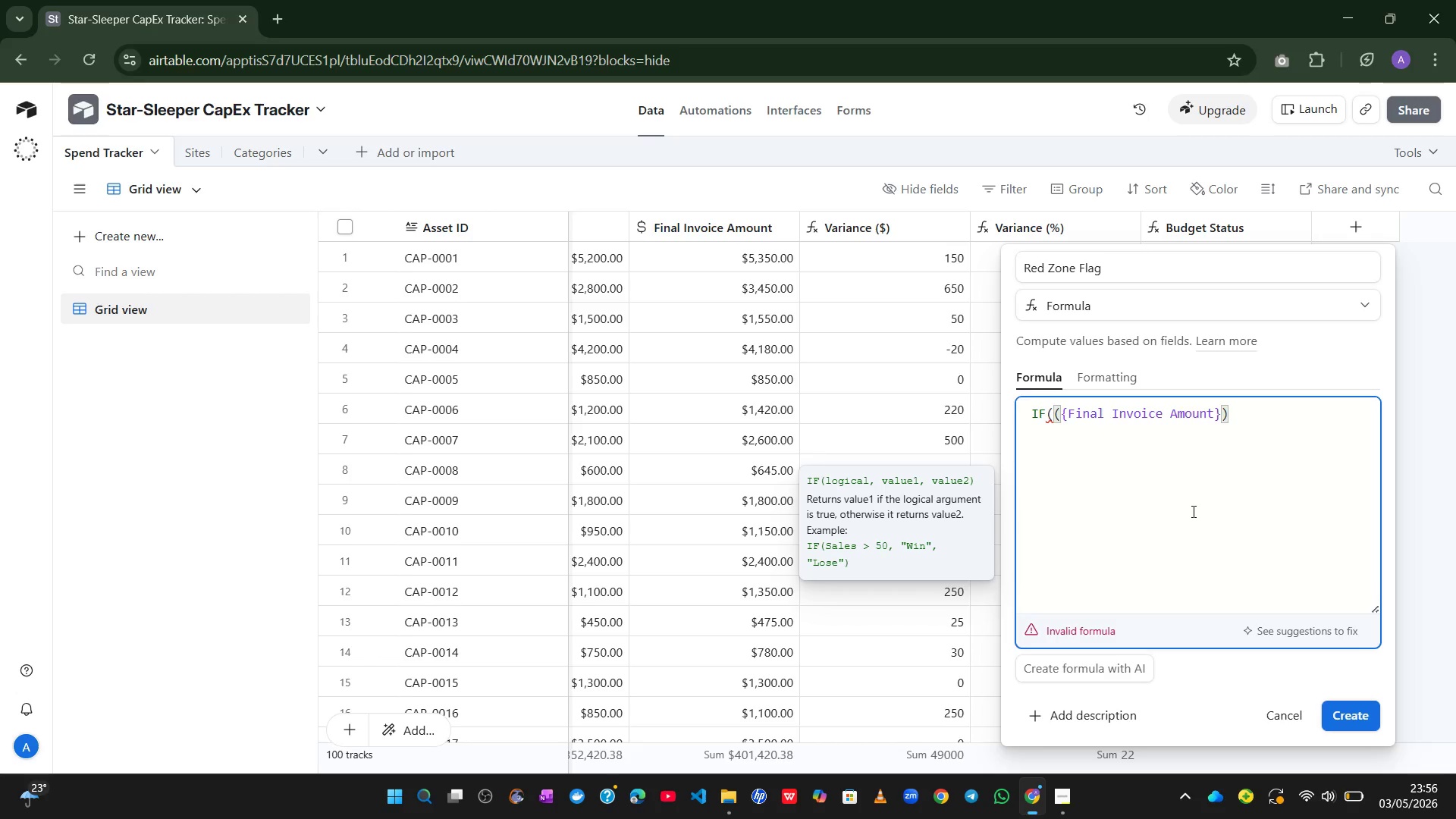 
type(-est)
key(Tab)
 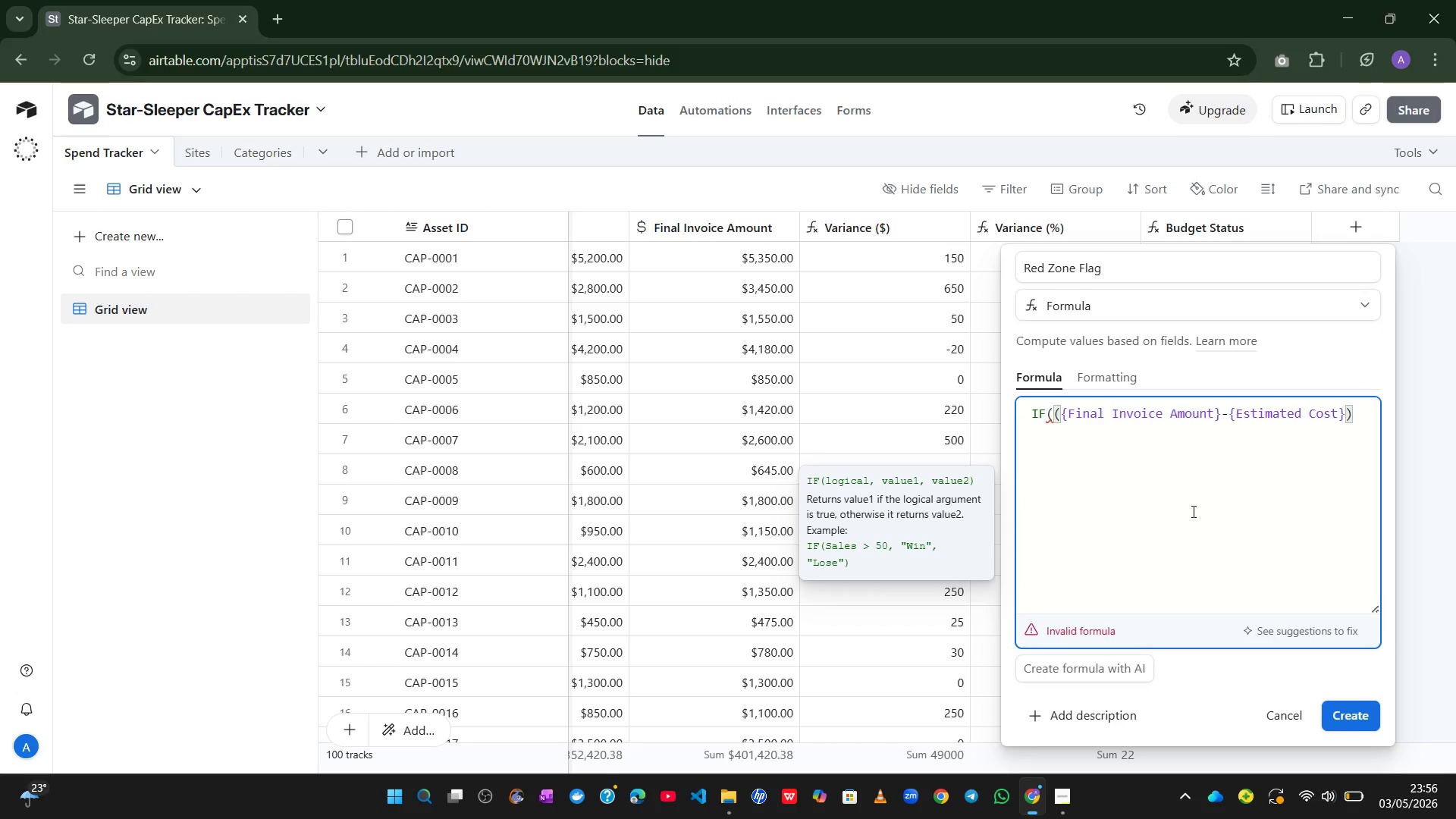 
wait(5.17)
 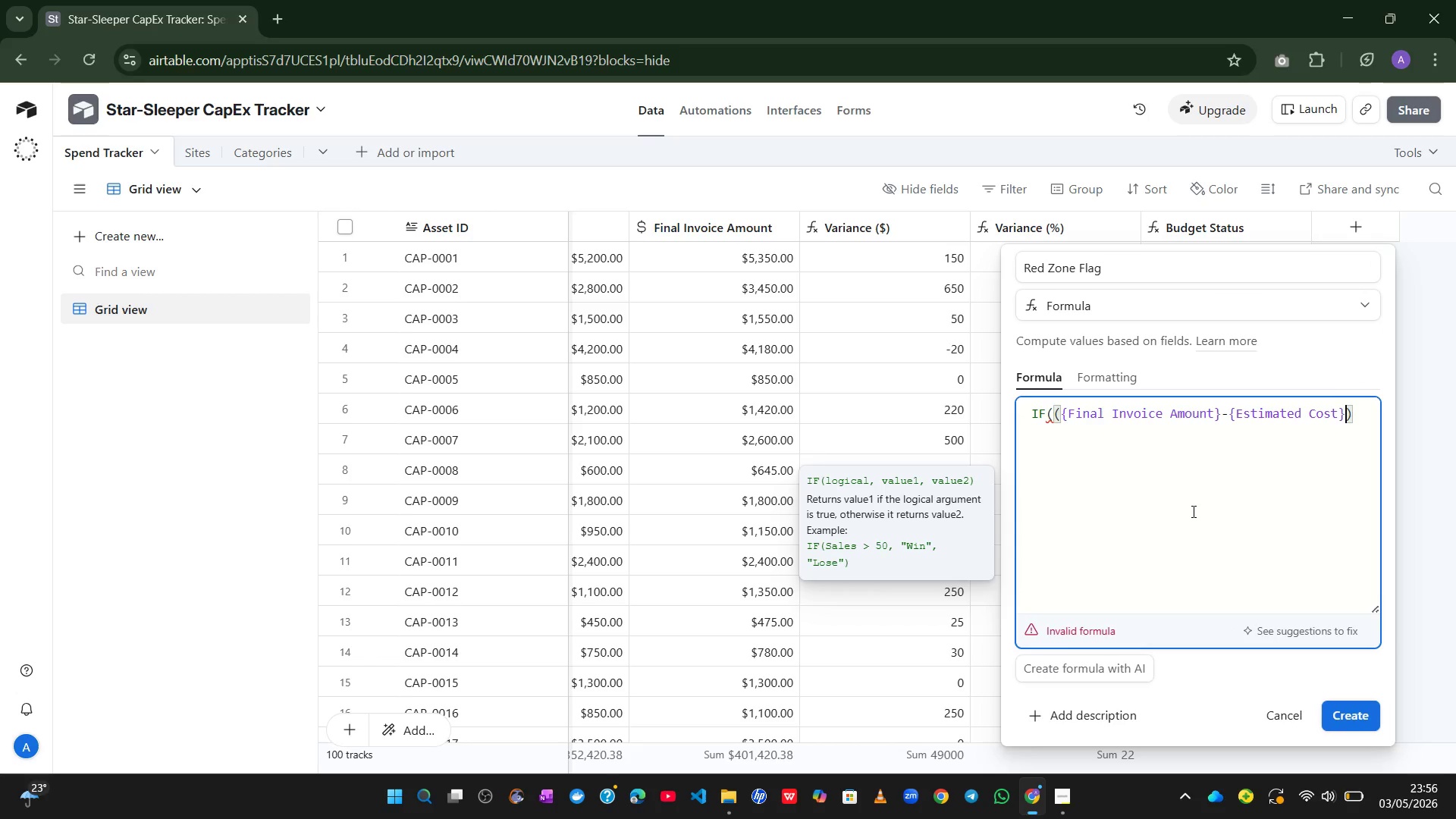 
key(ArrowRight)
 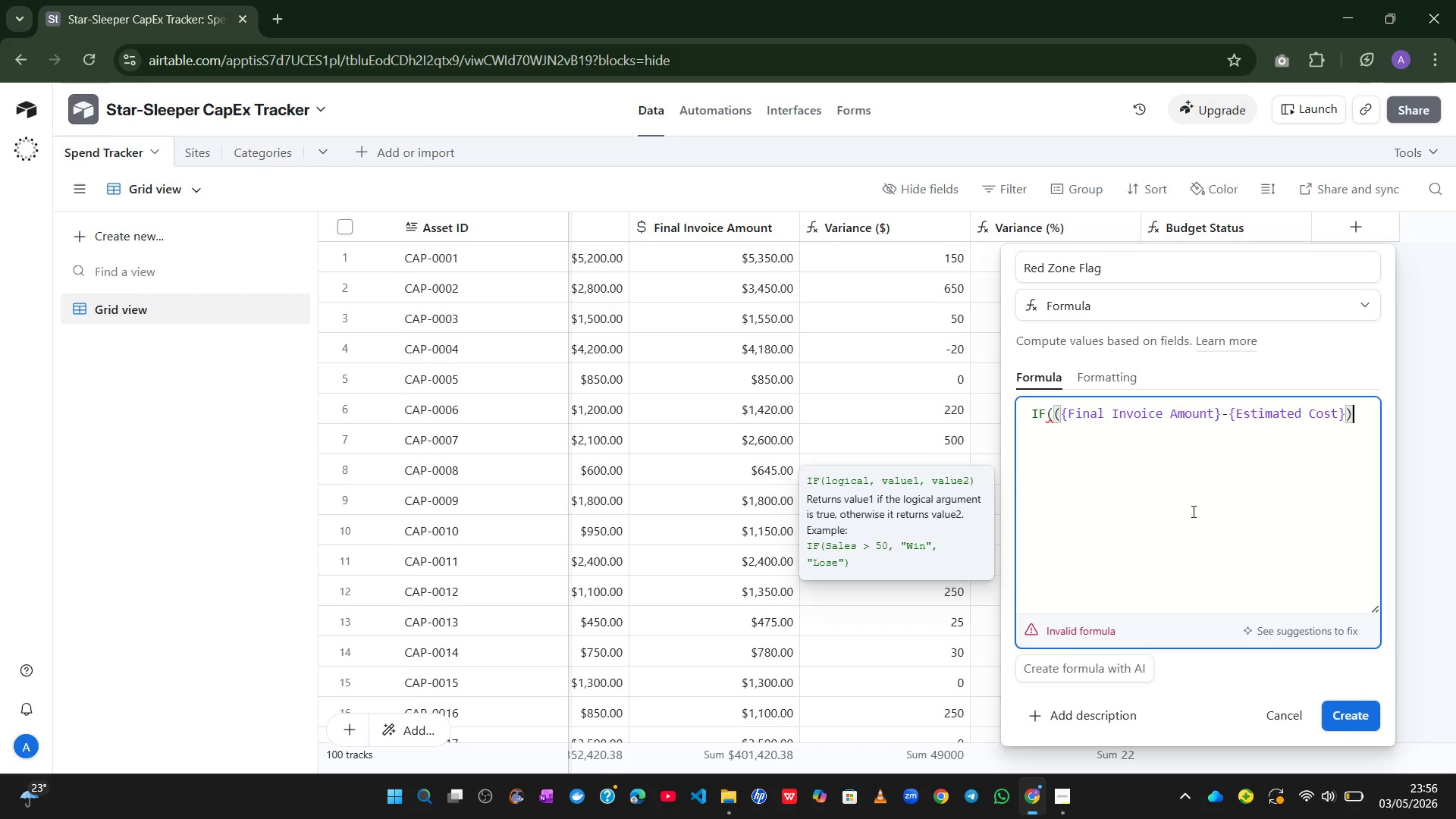 
key(Slash)
 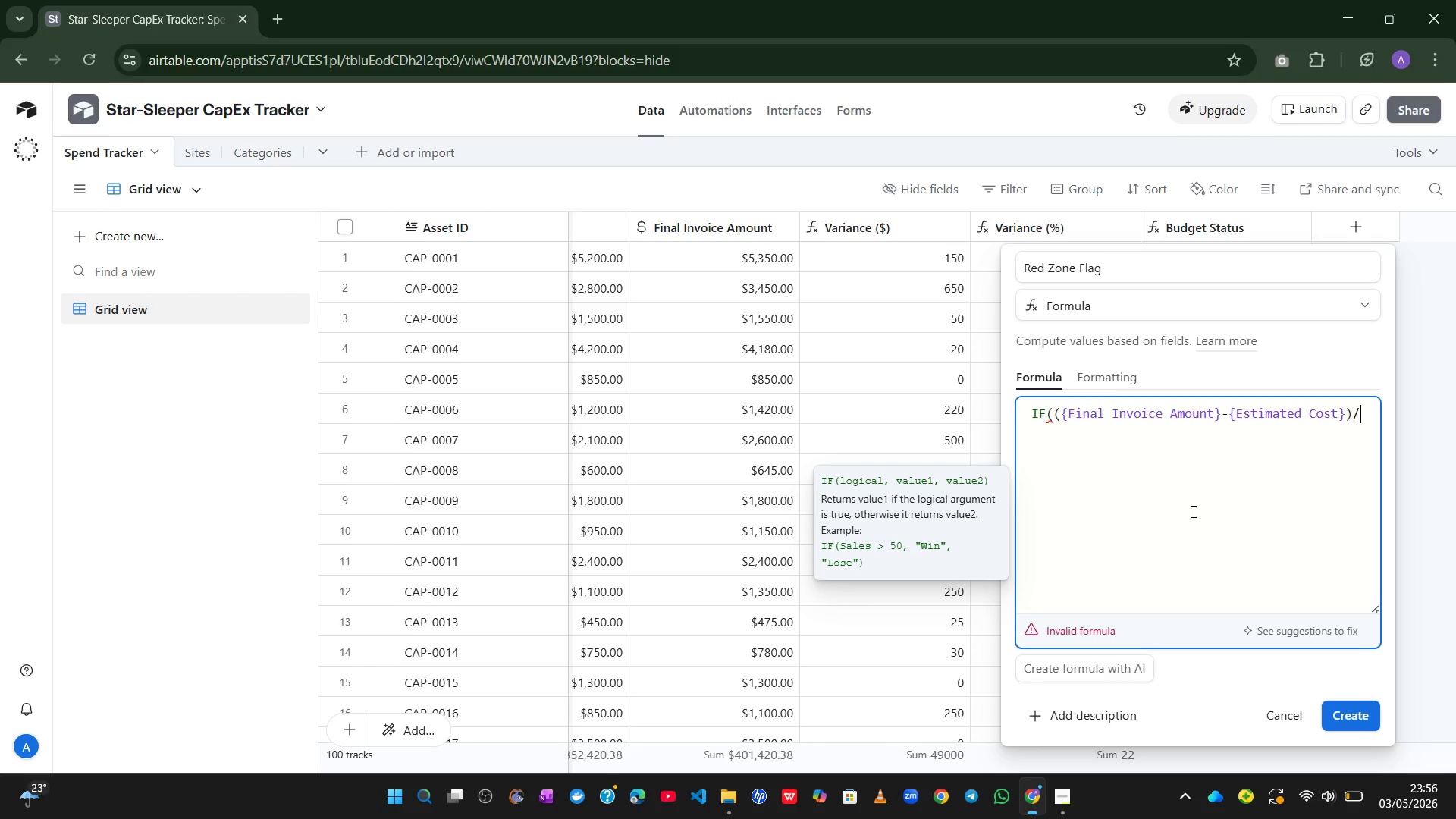 
type(est)
key(Tab)
 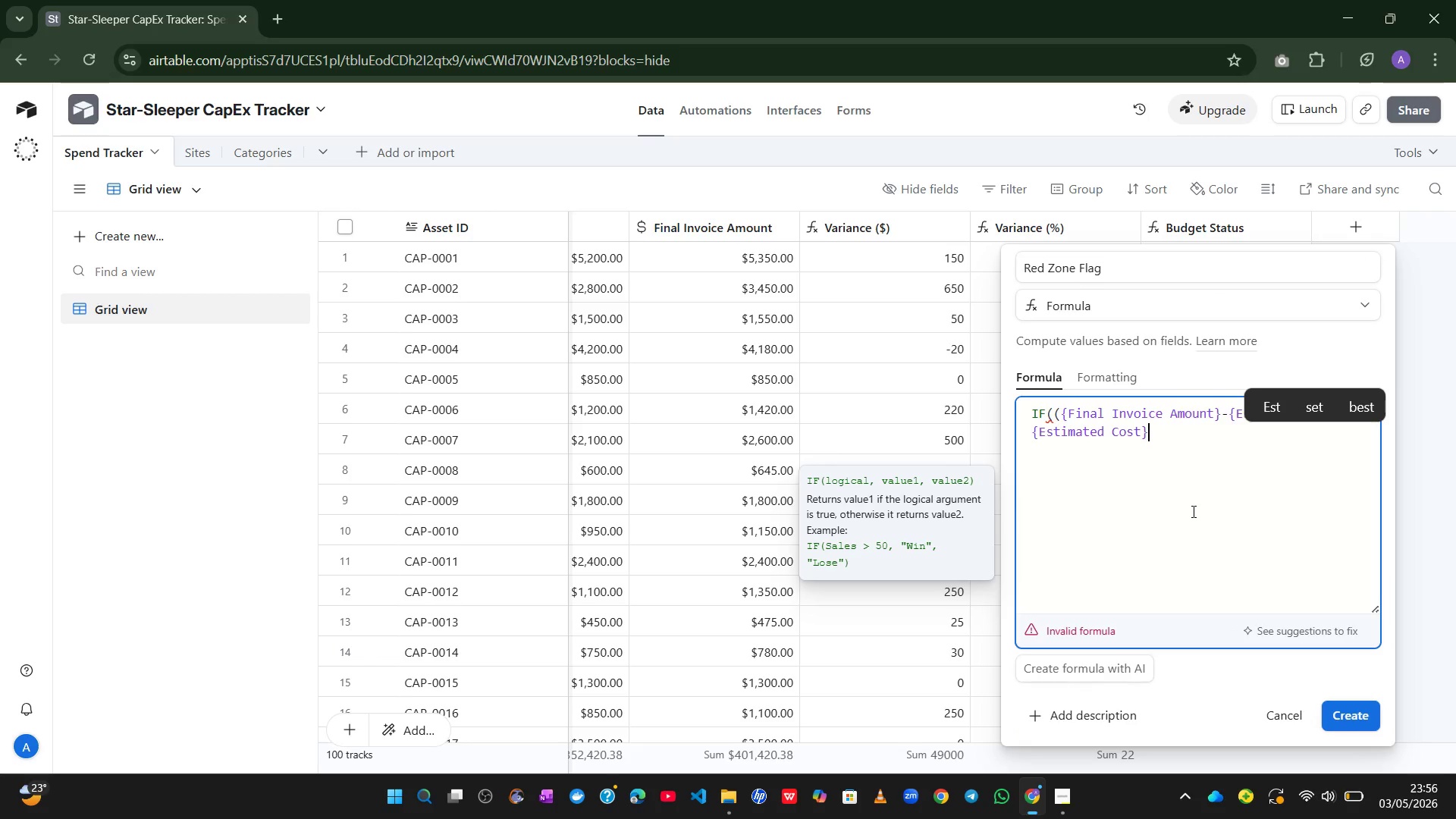 
type(>0.15)
 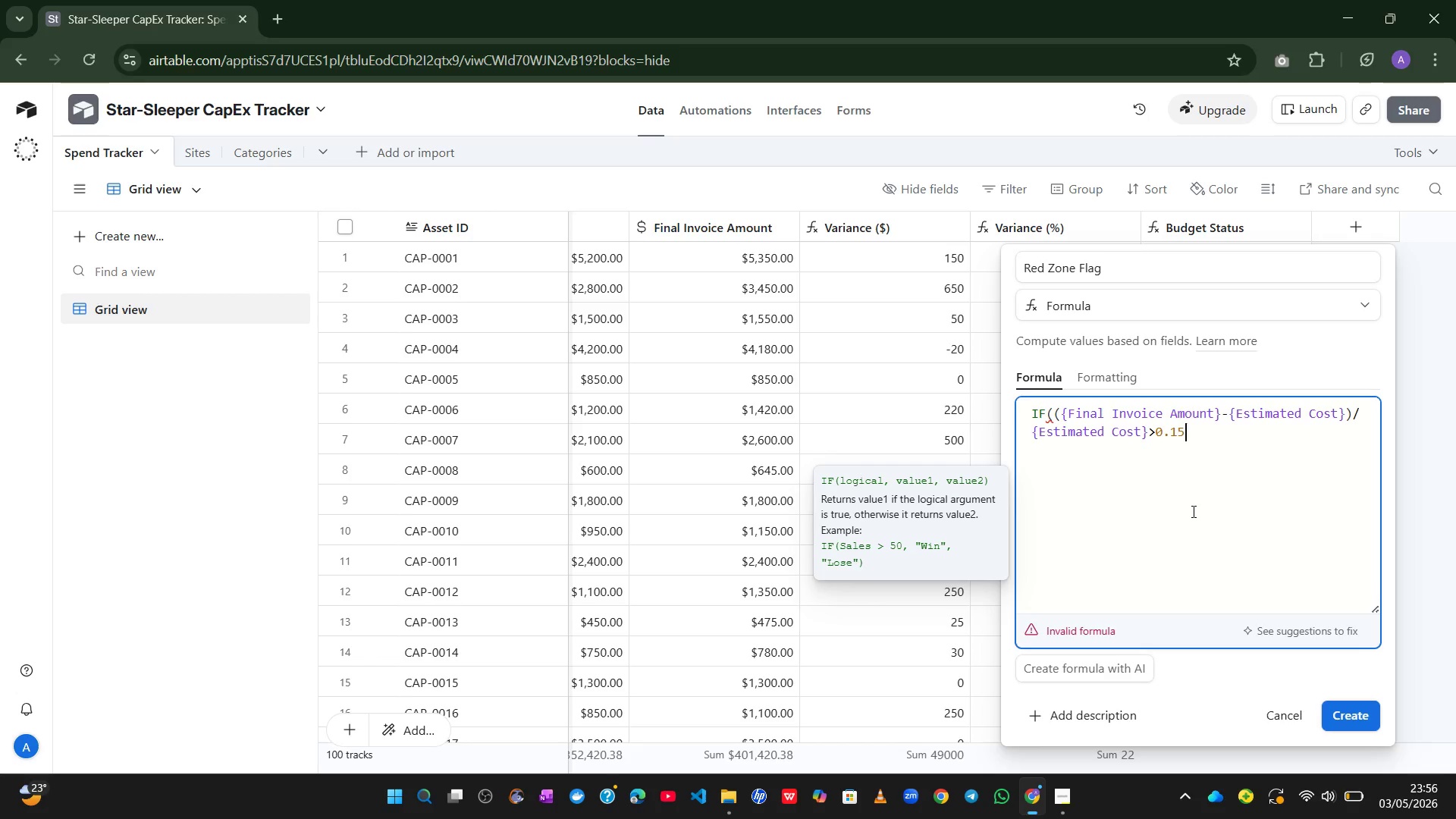 
key(Comma)
 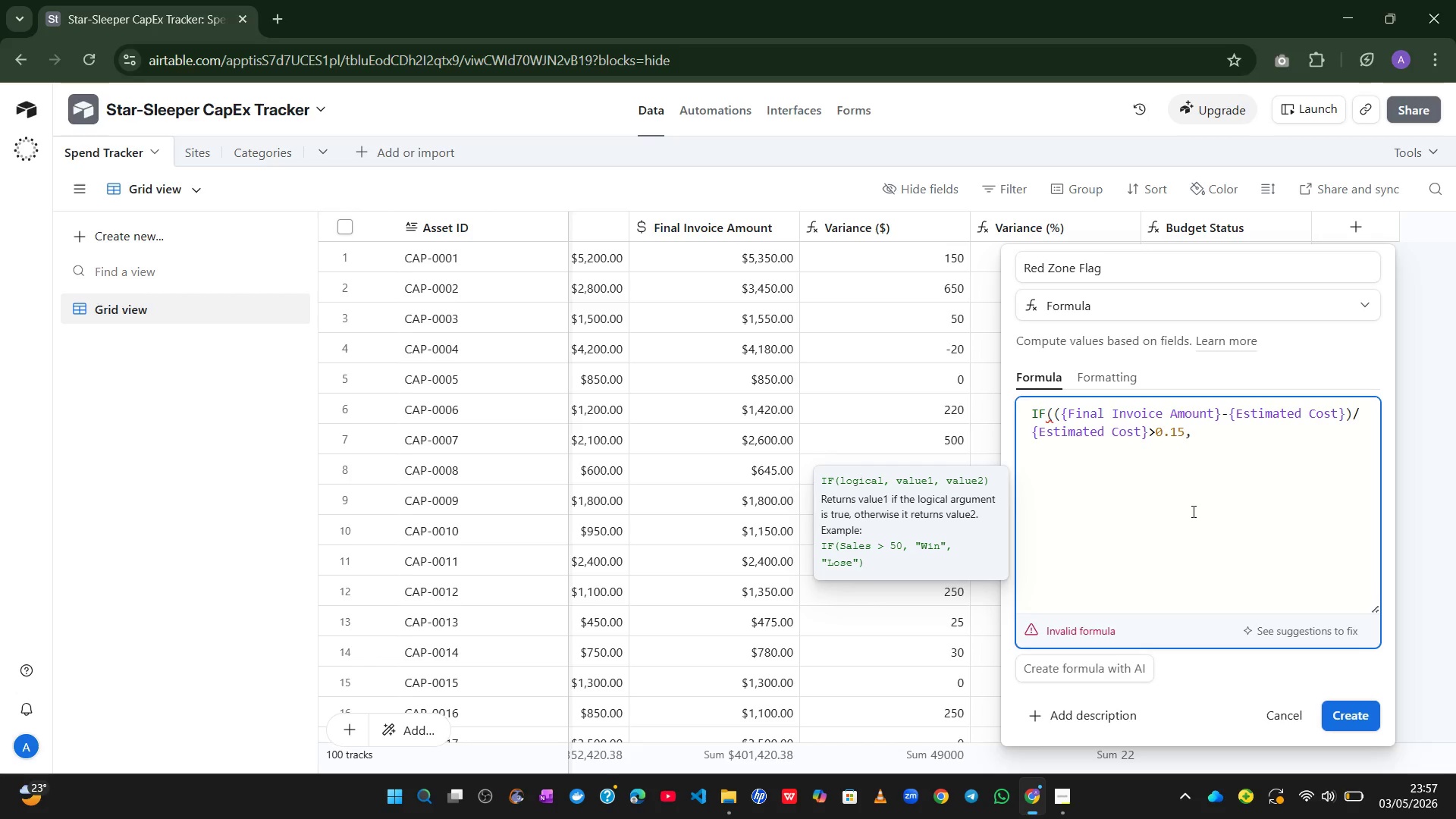 
key(Shift+2)
 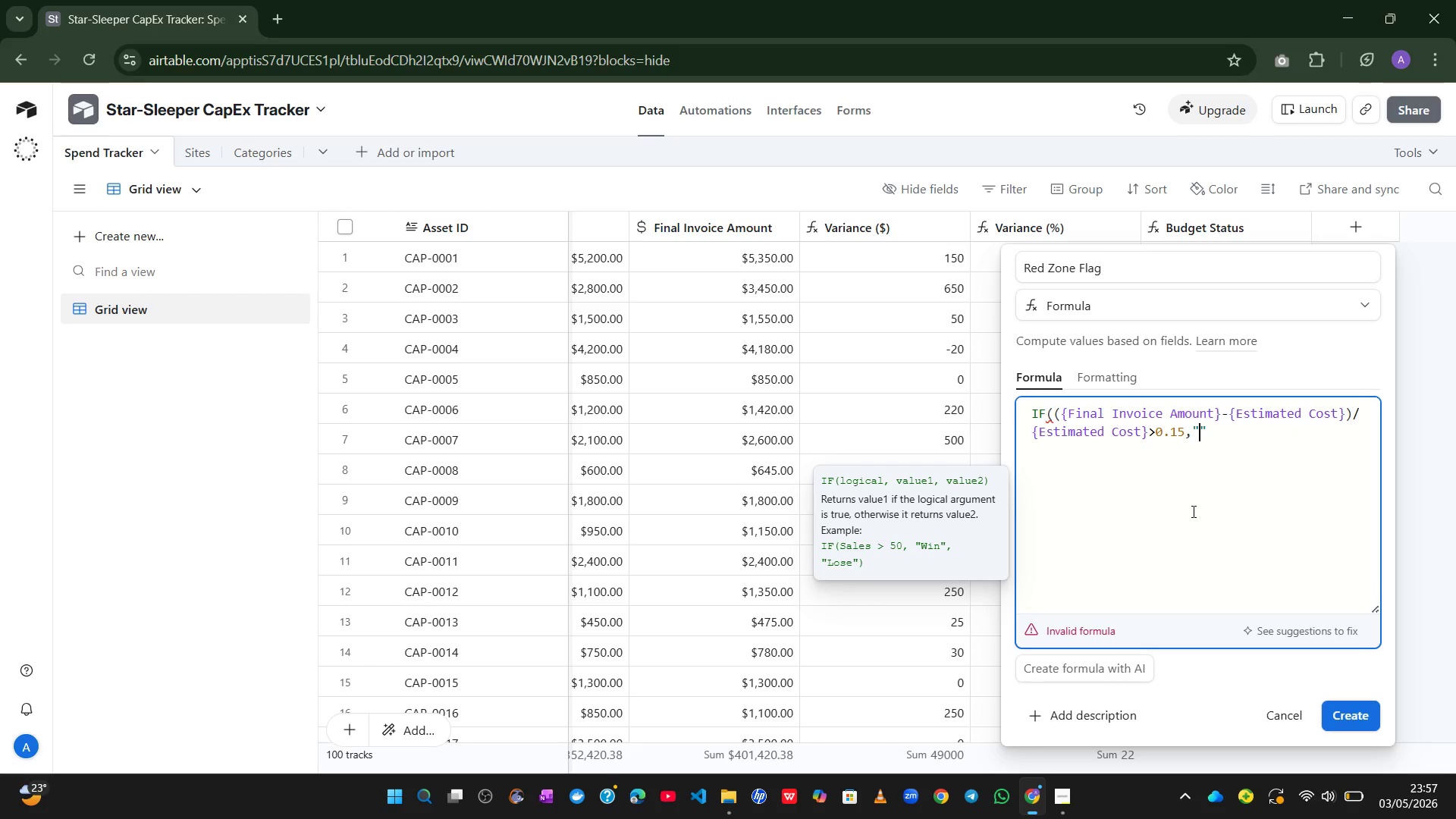 
key(Alt+Control+Meta+AltLeft)
 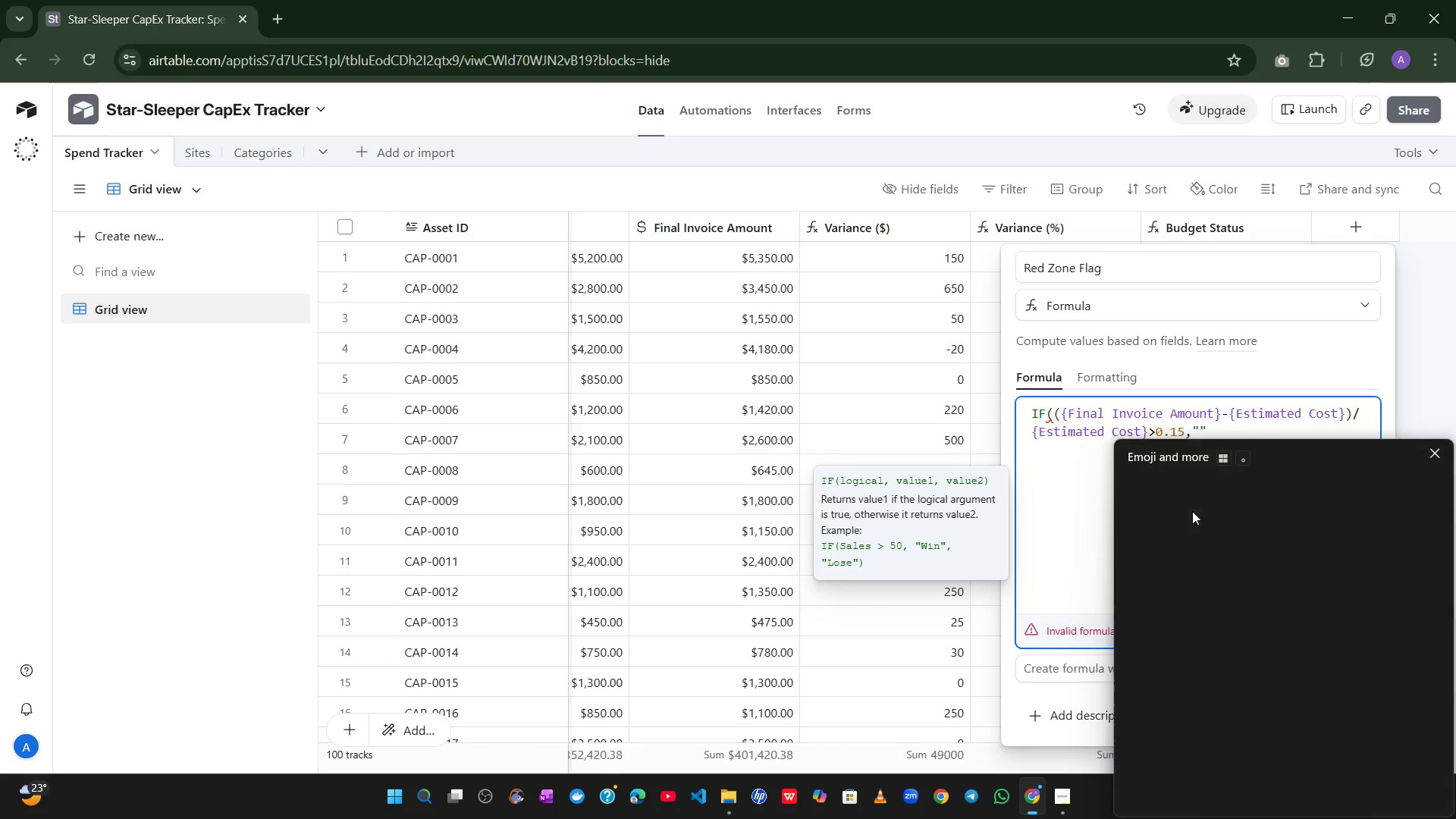 
key(Control+Meta+ControlLeft)
 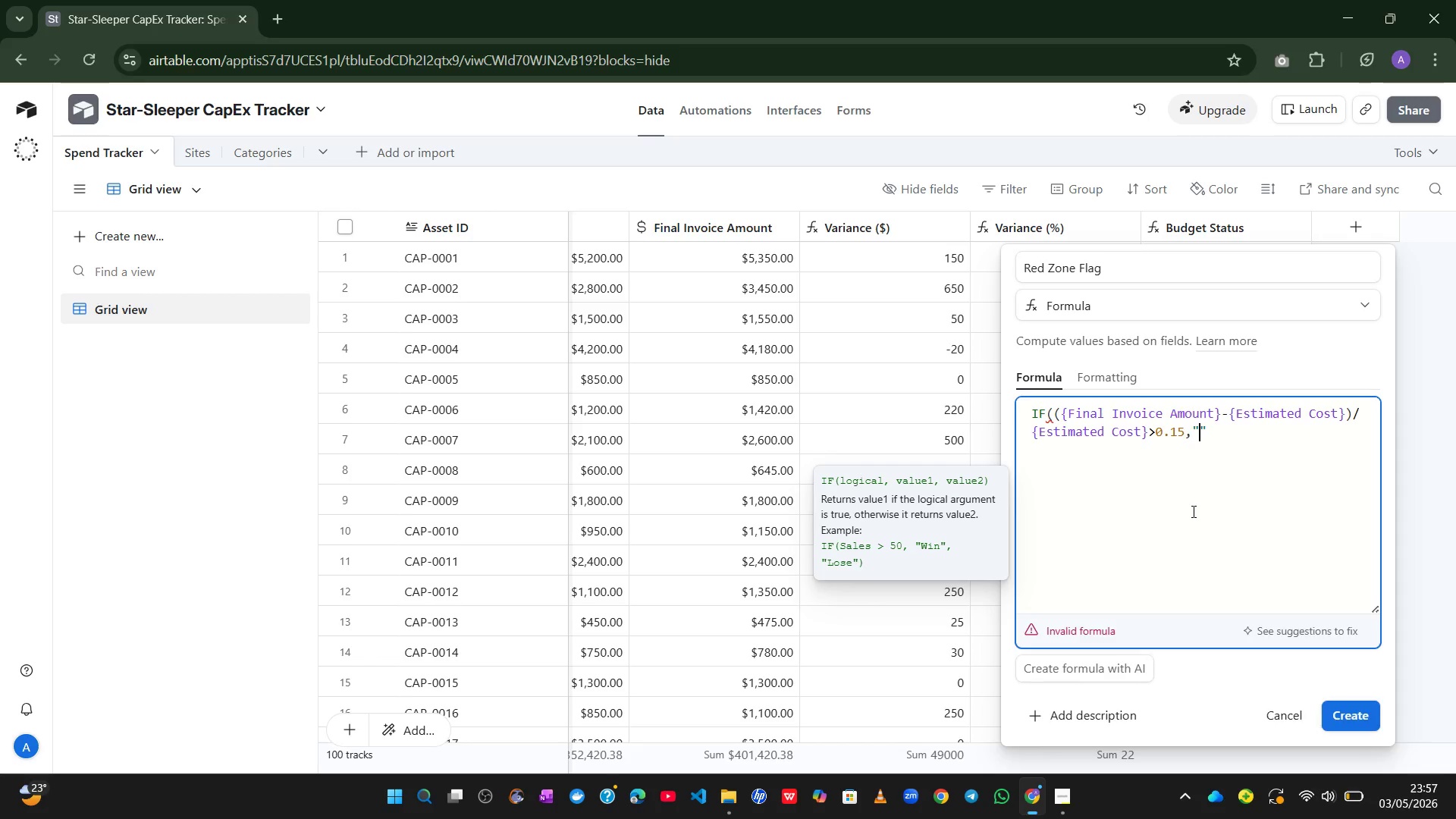 
key(Meta+MetaLeft)
 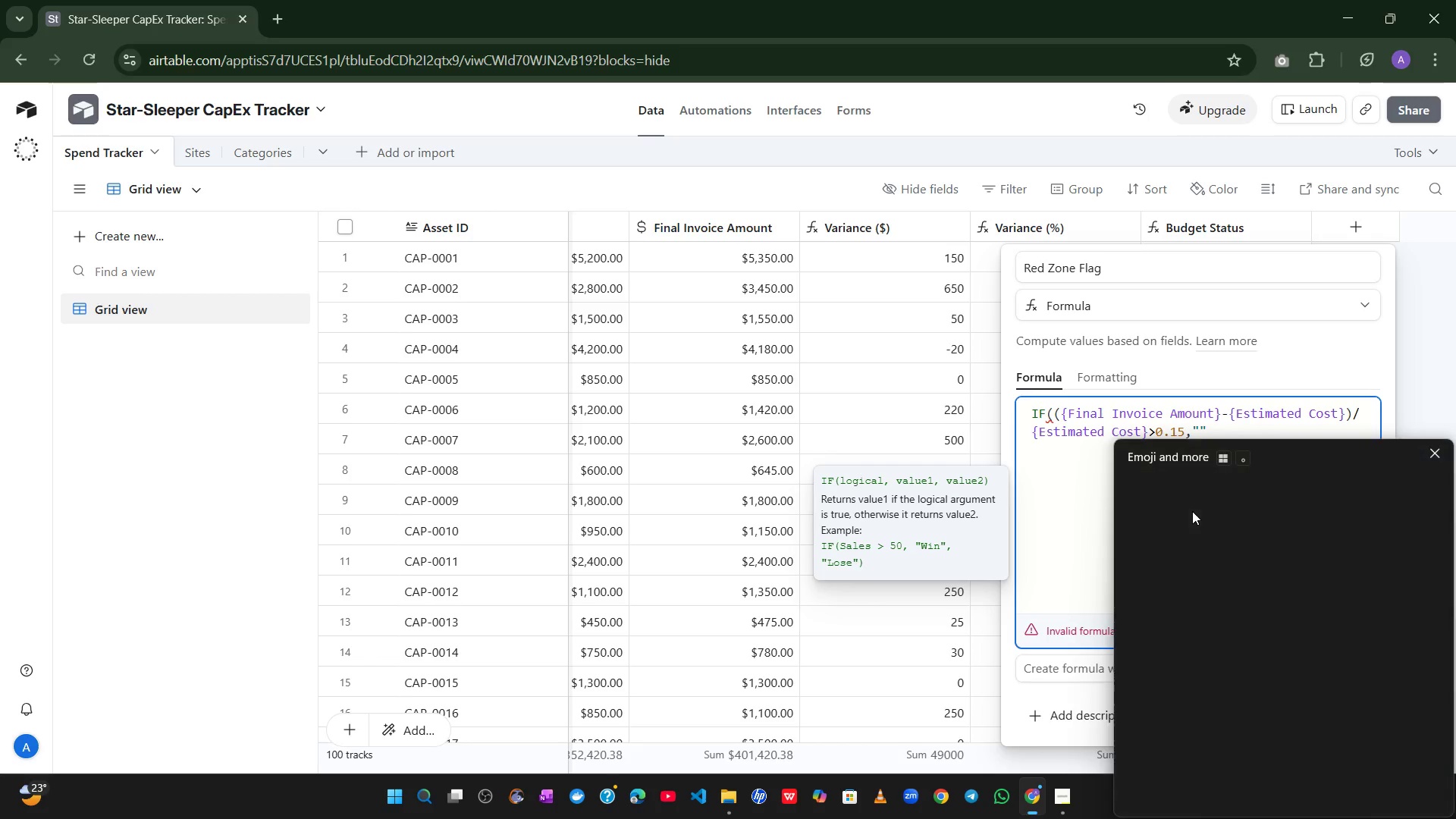 
key(Alt+Control+Meta+Shift+Space)
 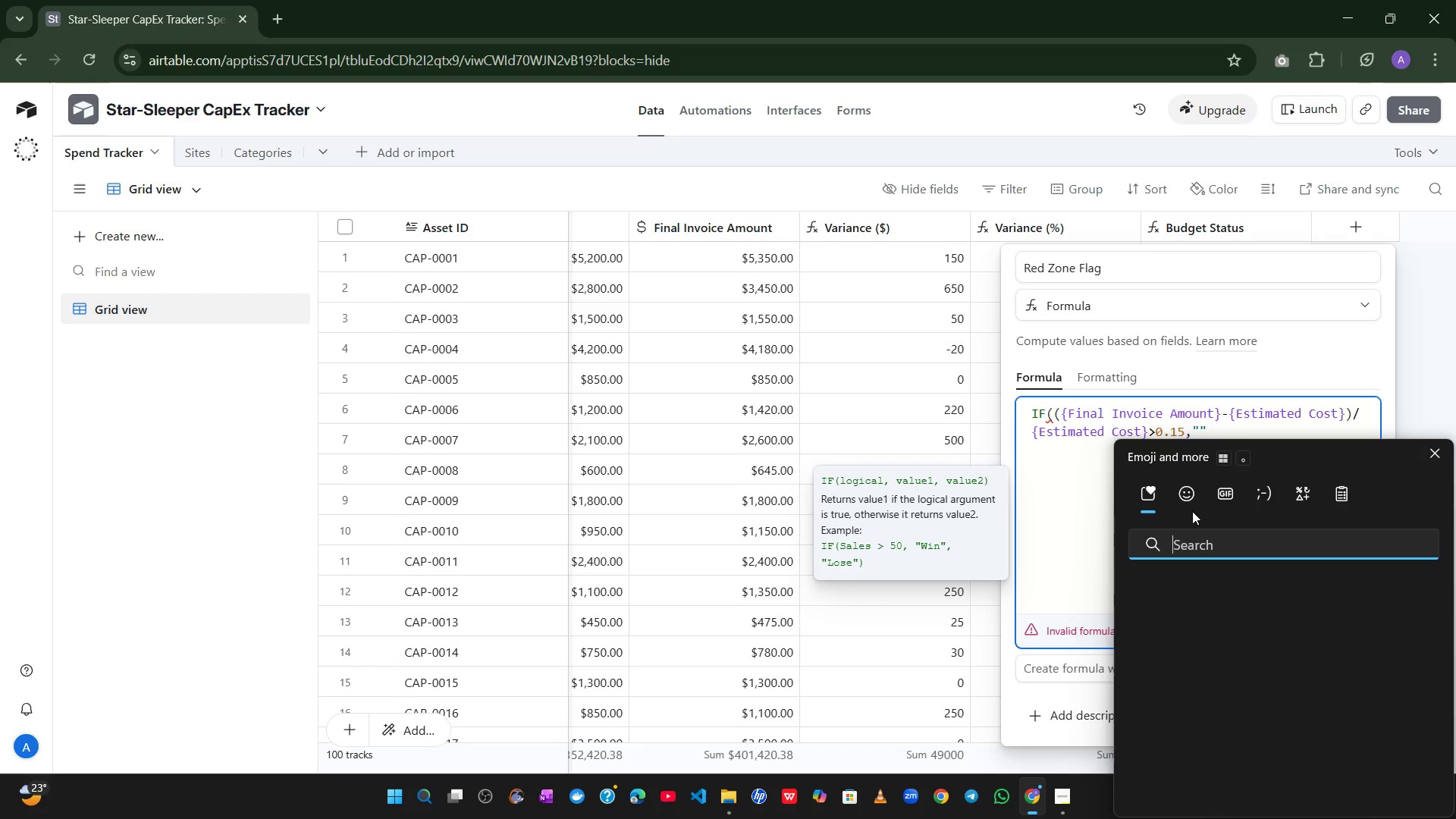 
key(Alt+Control+Meta+Shift+ShiftLeft)
 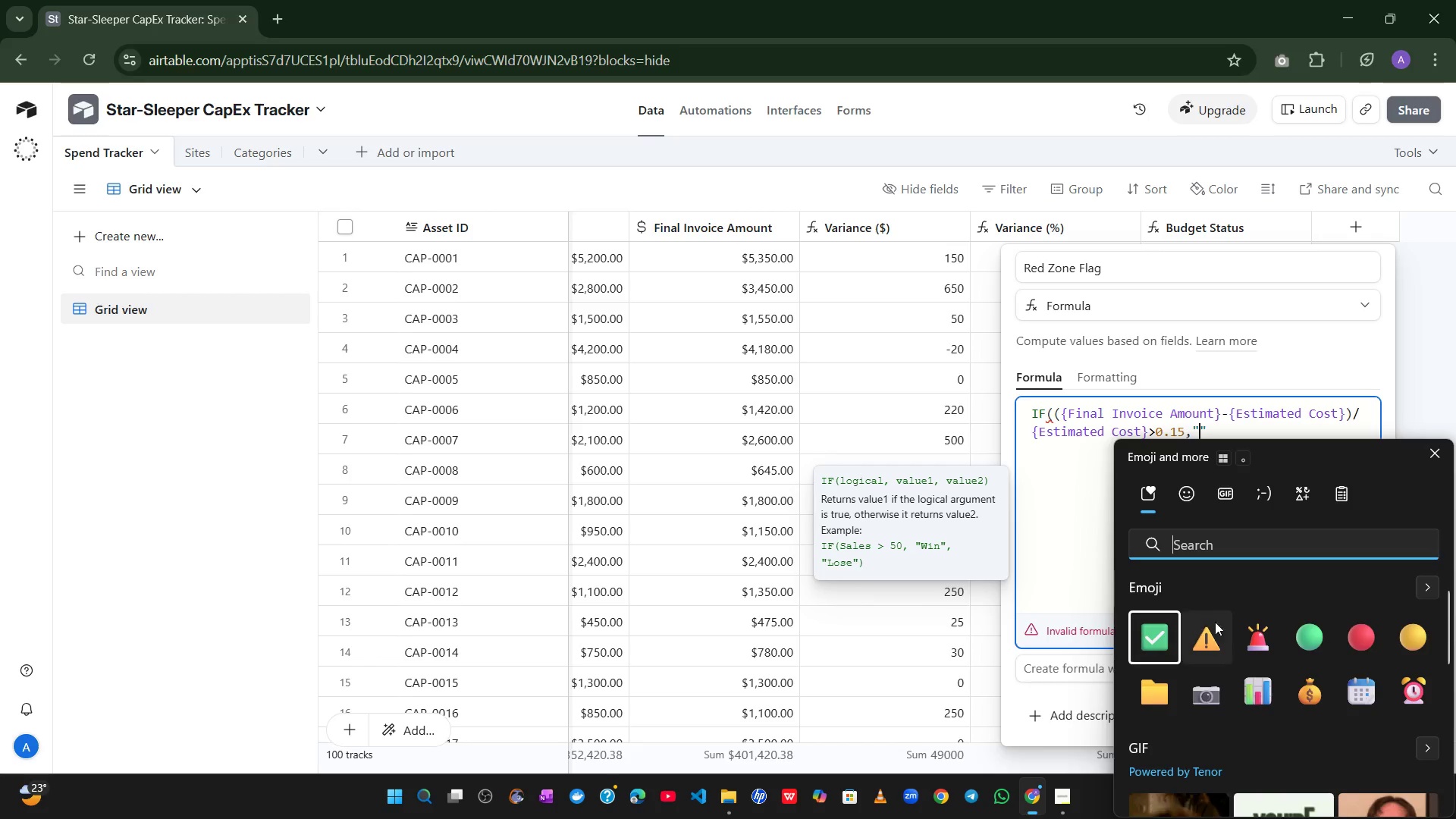 
left_click([1251, 640])
 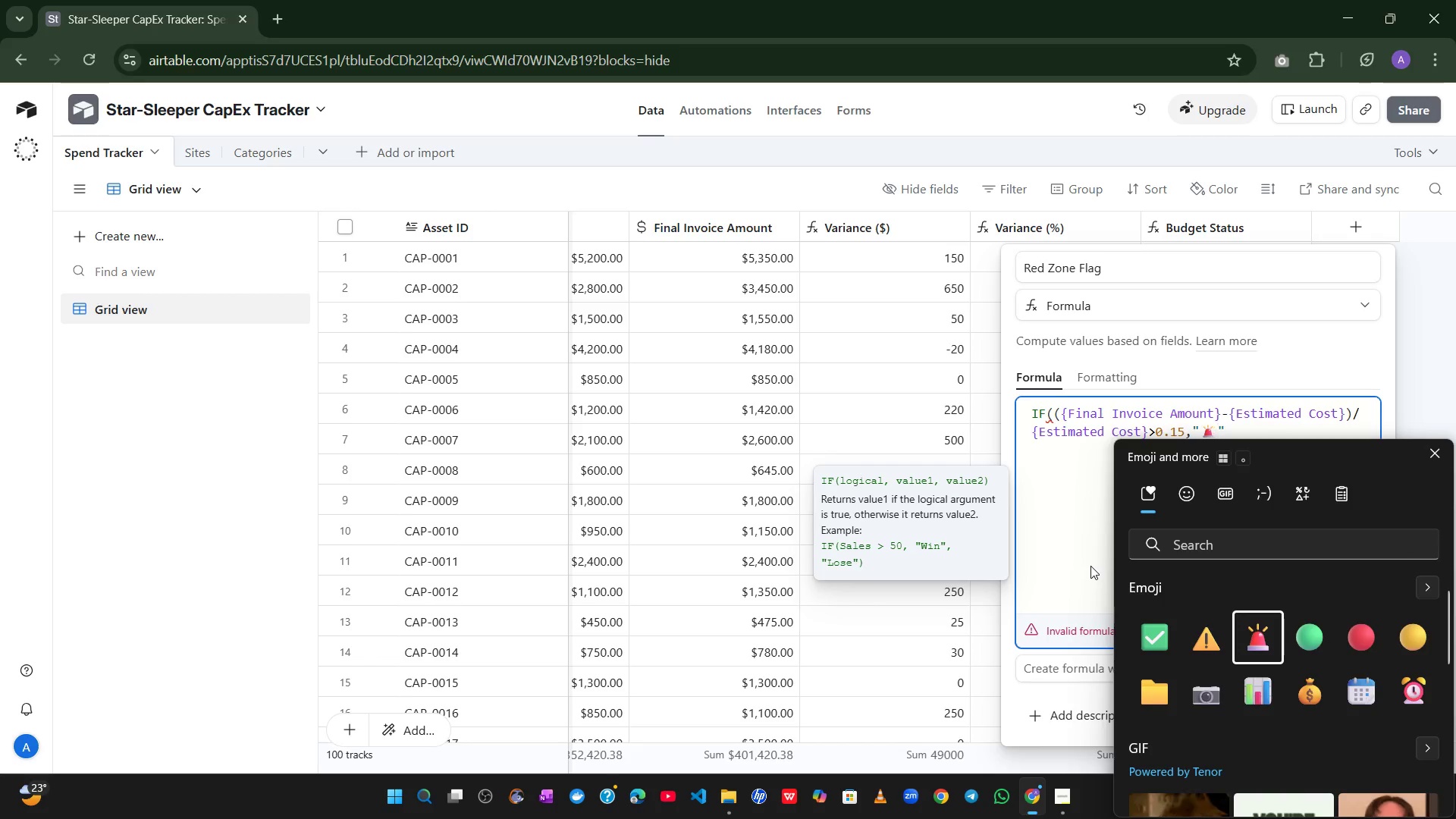 
left_click([1098, 545])
 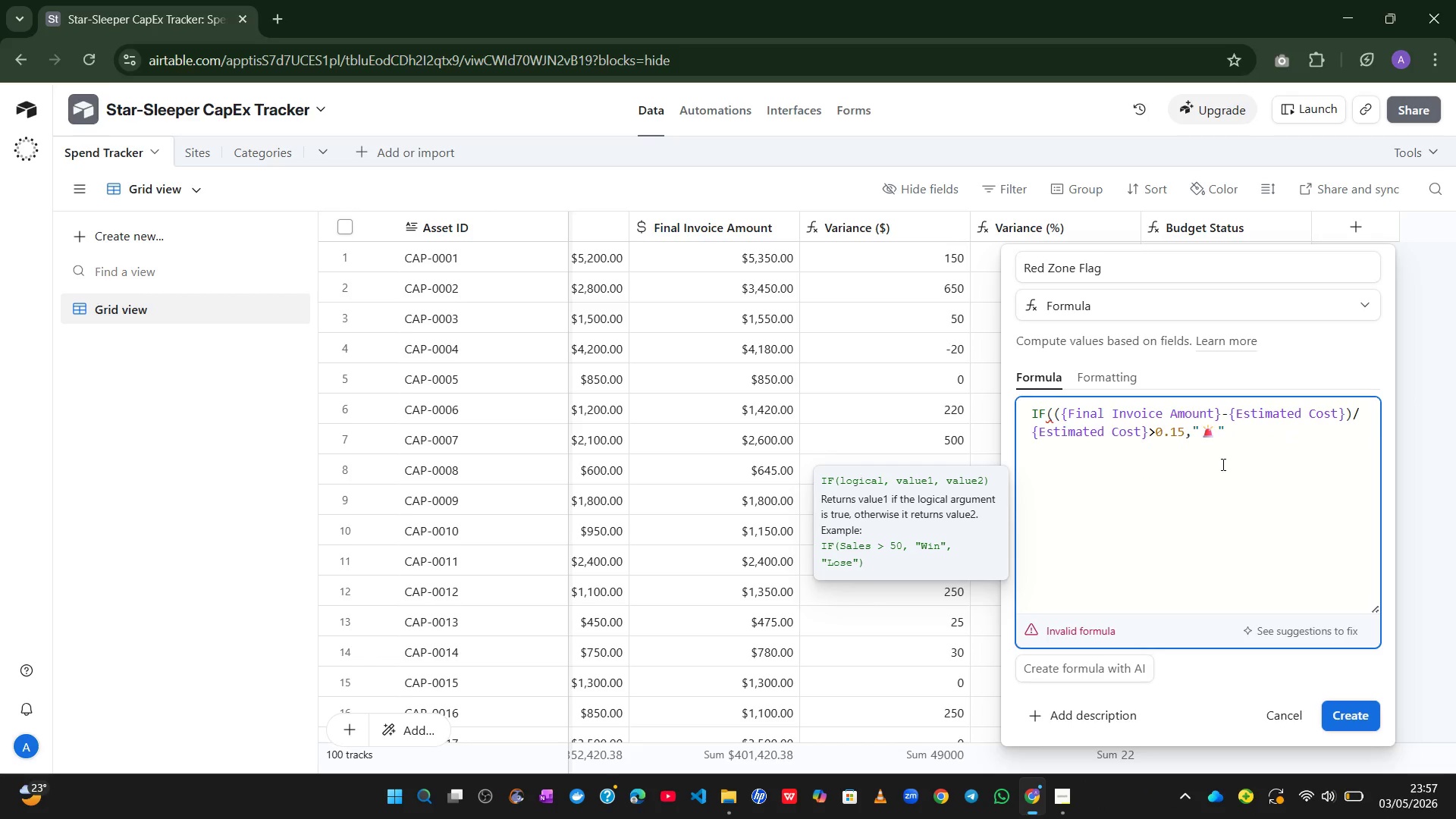 
wait(5.16)
 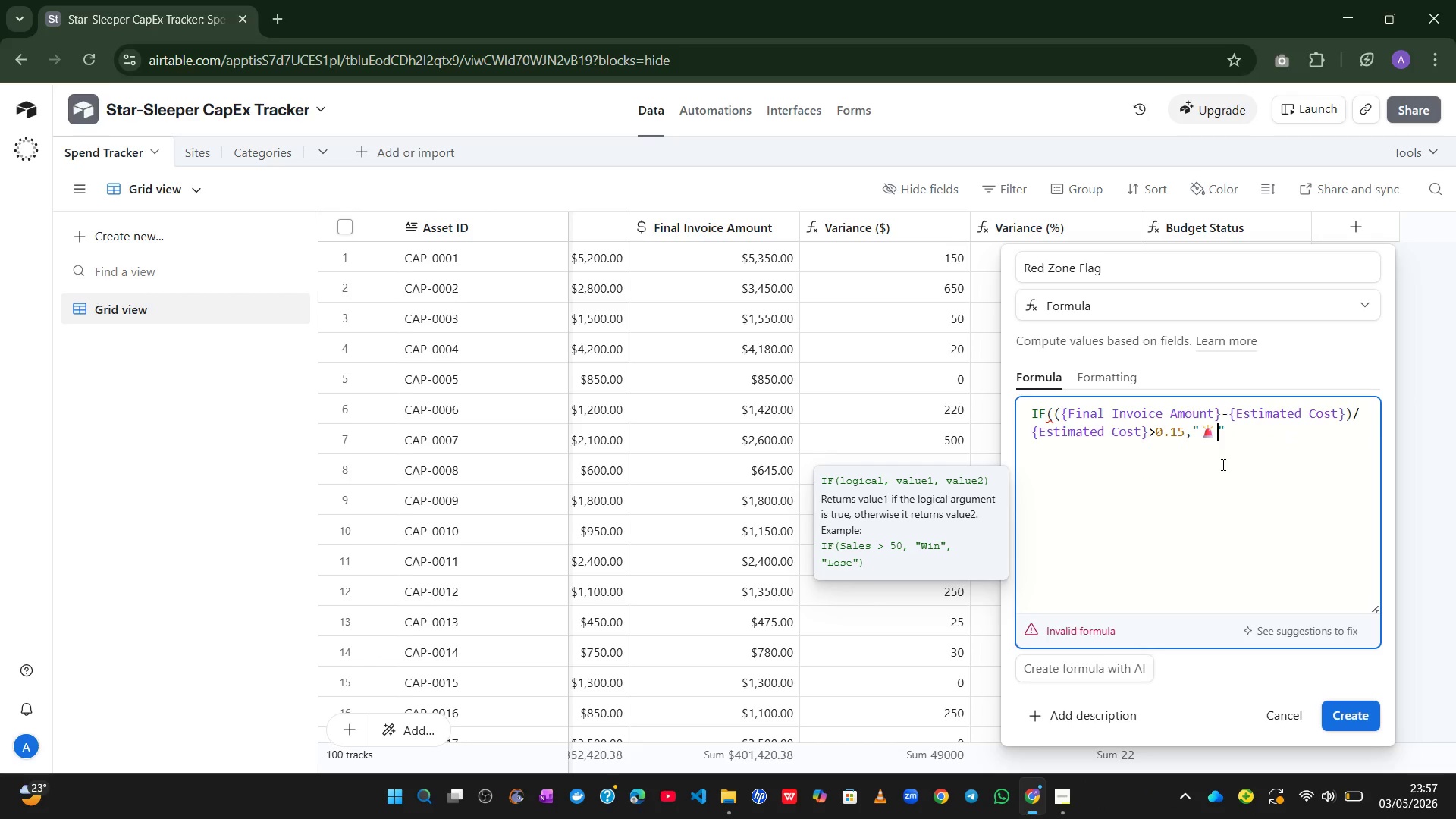 
type( Red )
key(Backspace)
key(Backspace)
key(Backspace)
key(Backspace)
key(Backspace)
type(Red Zone)
 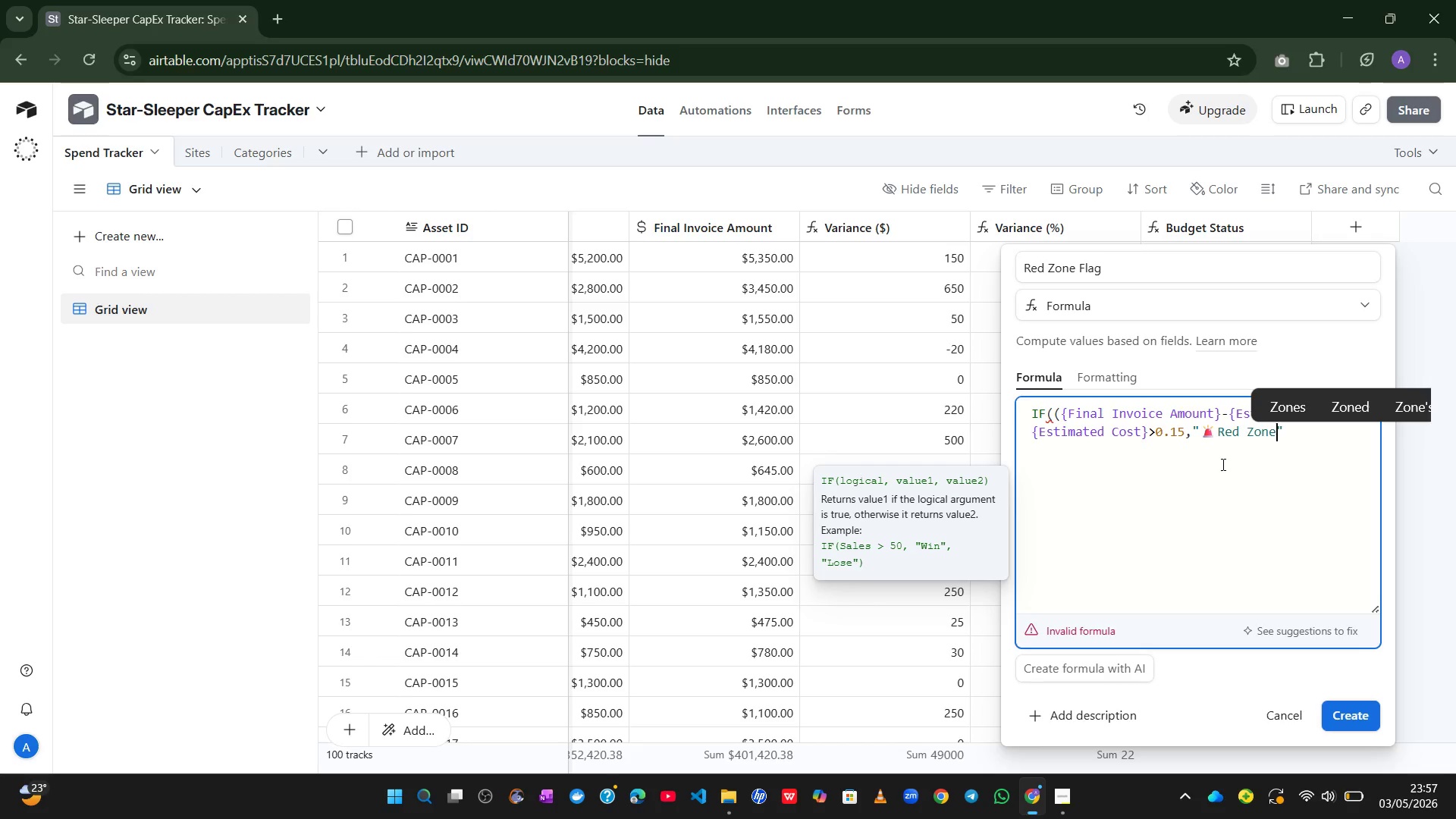 
key(ArrowRight)
 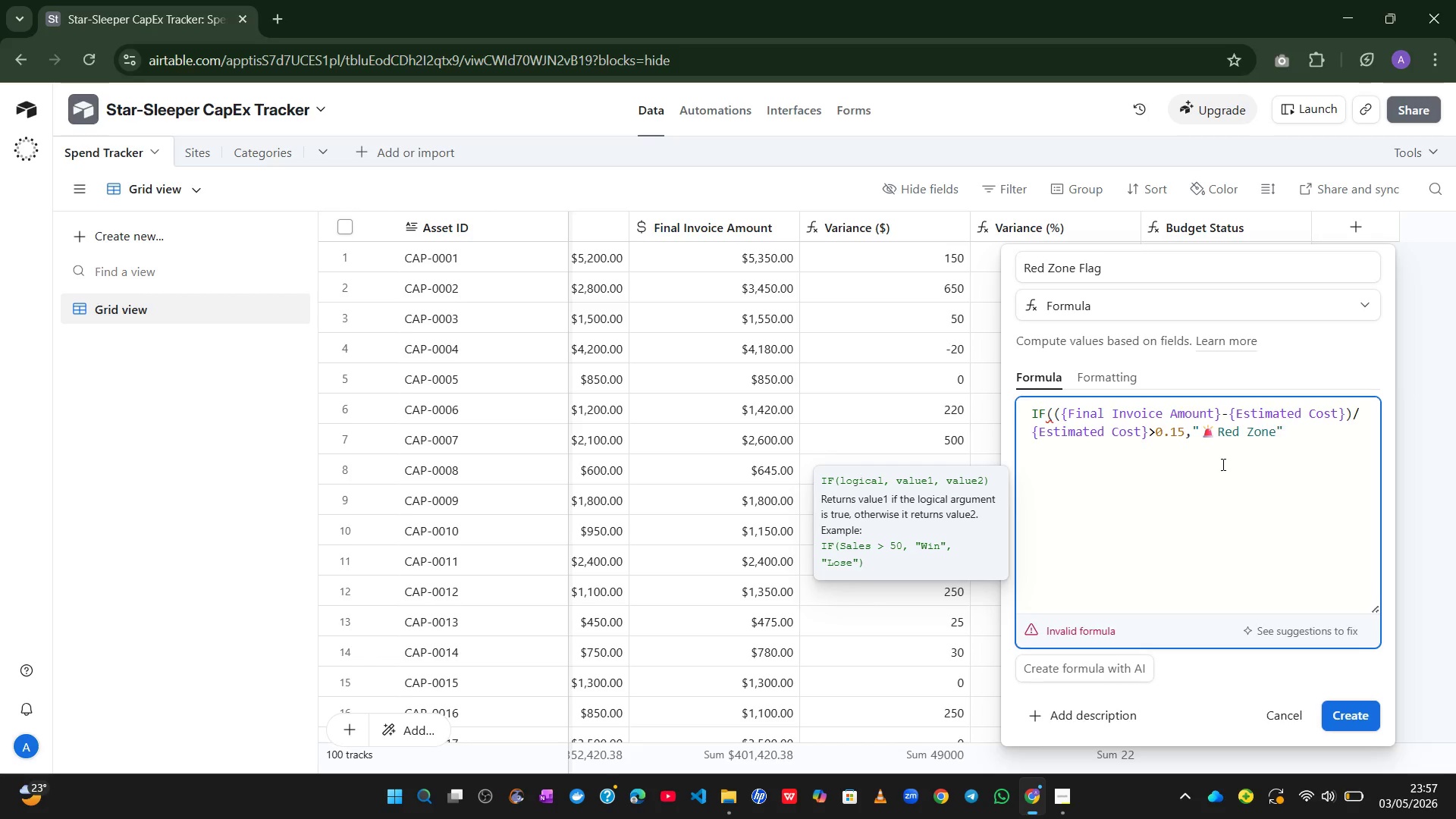 
key(Comma)
 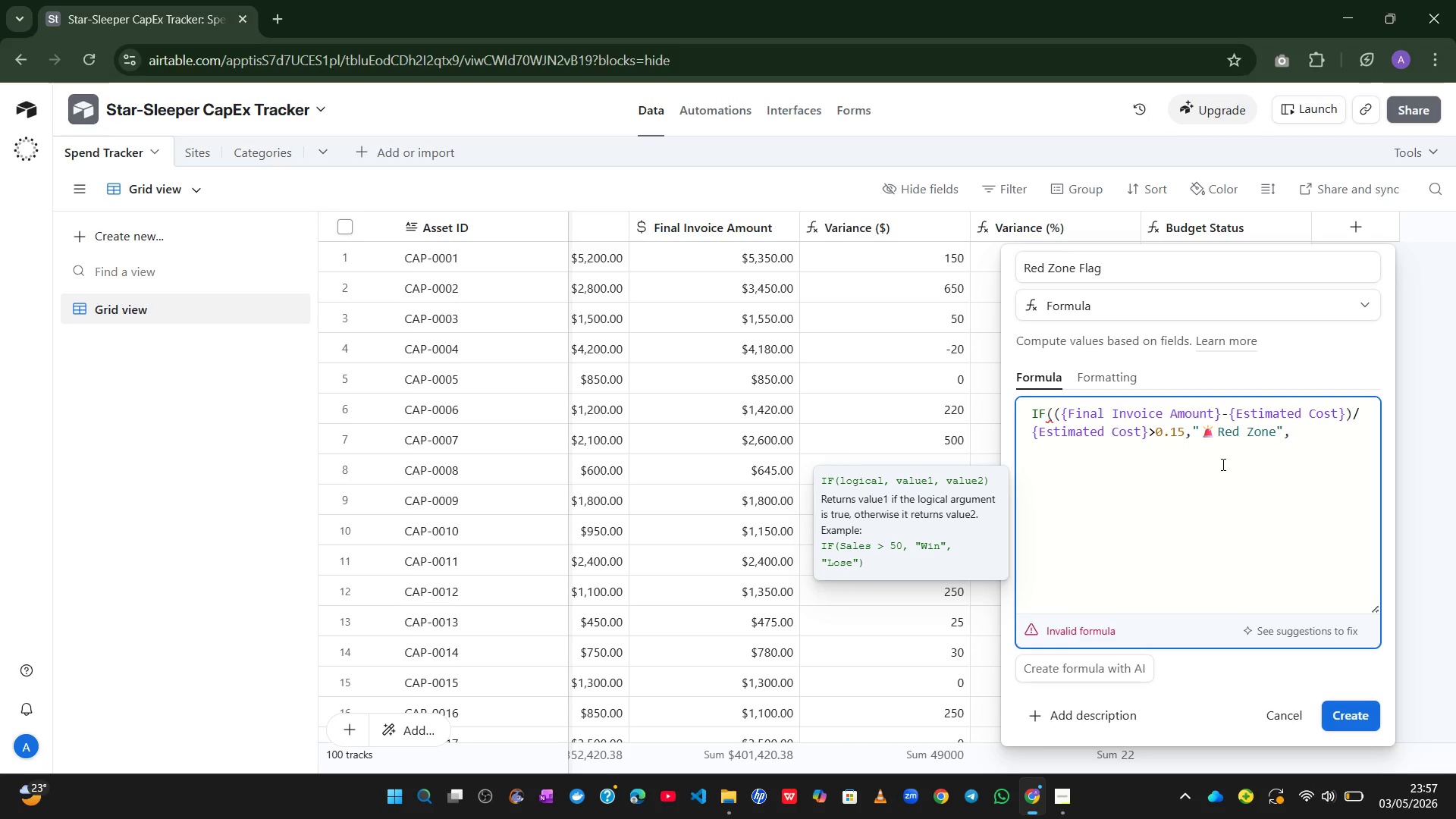 
key(Shift+2)
 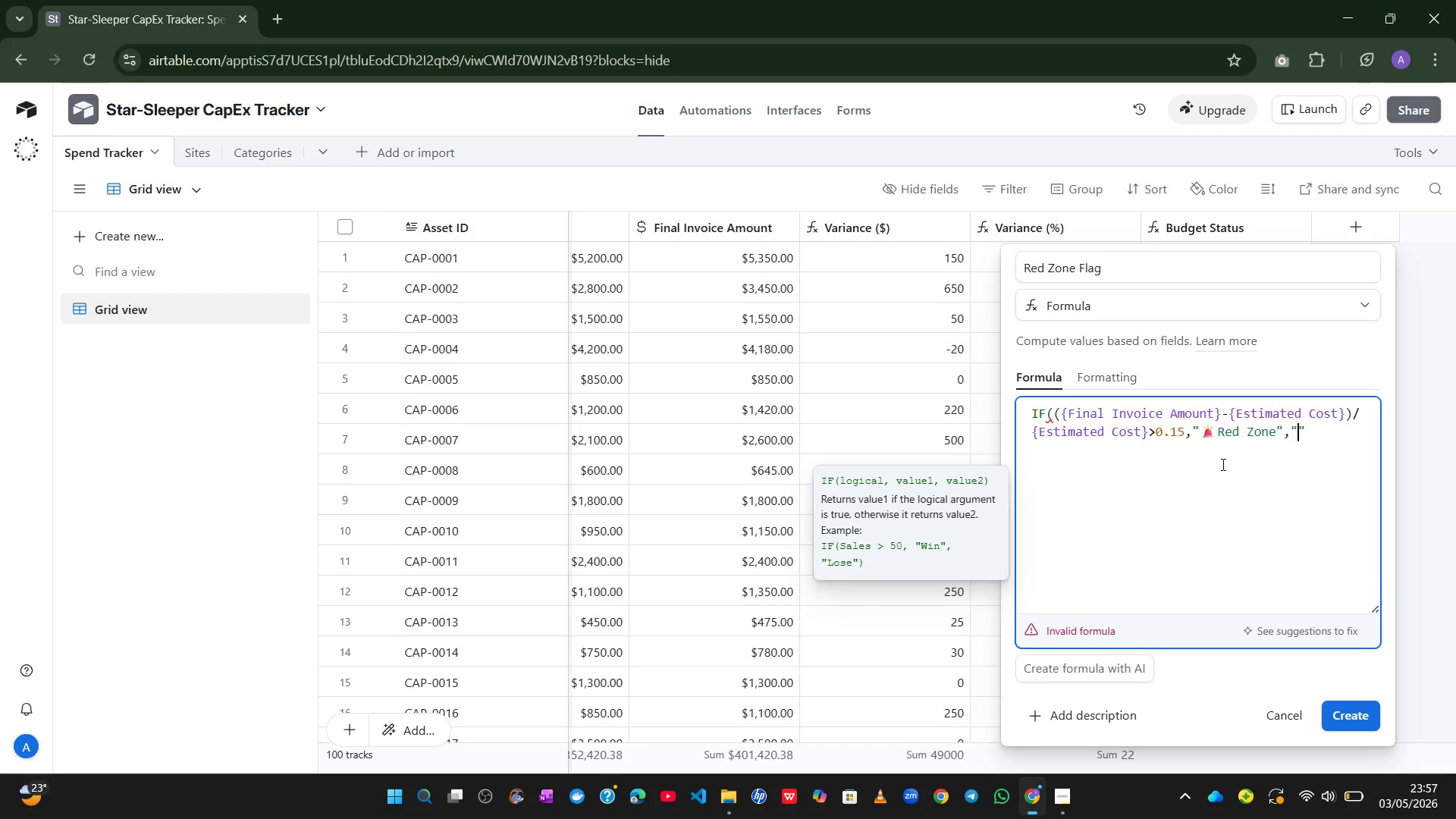 
key(Meta+MetaLeft)
 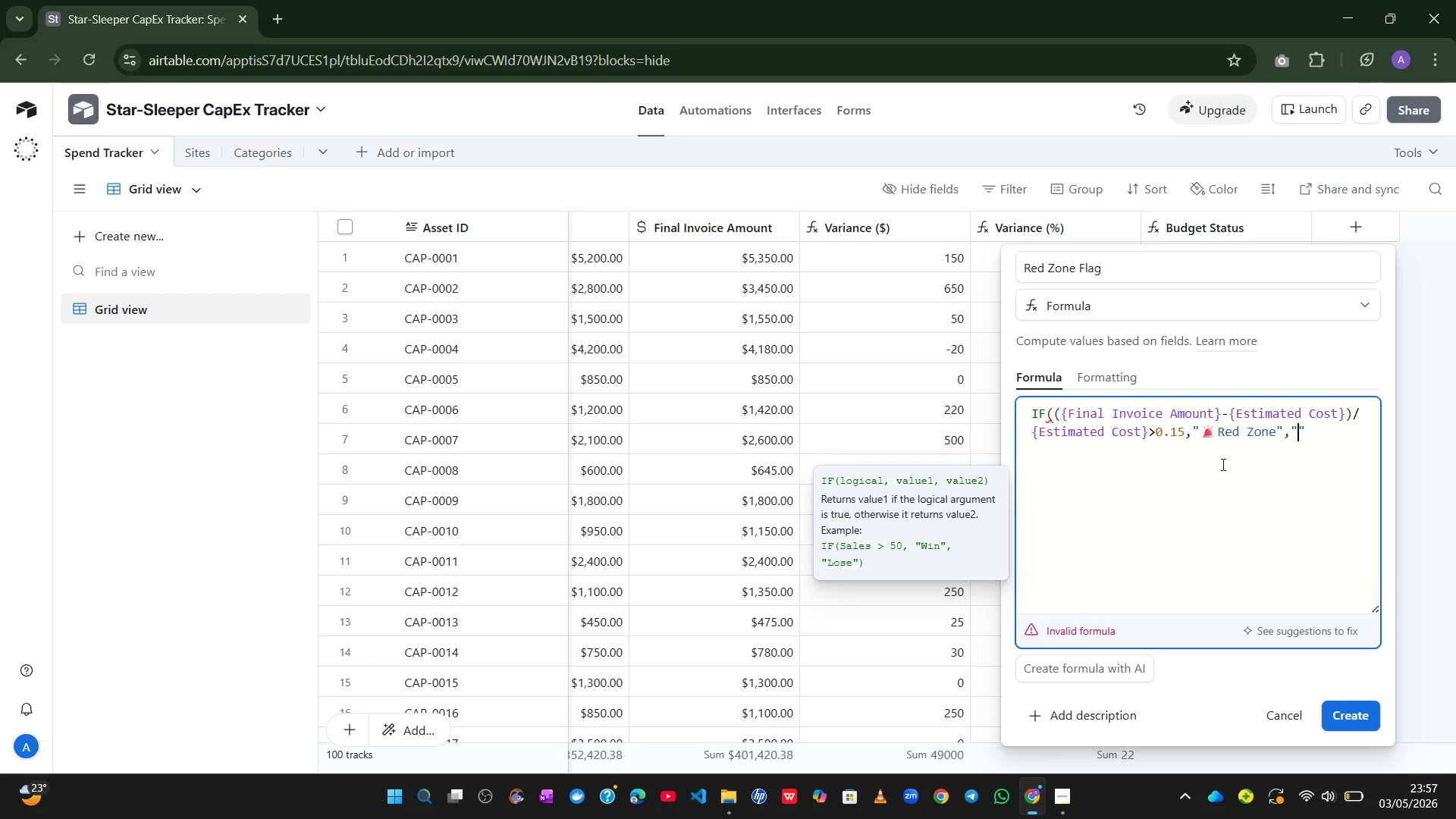 
key(Control+Meta+ControlLeft)
 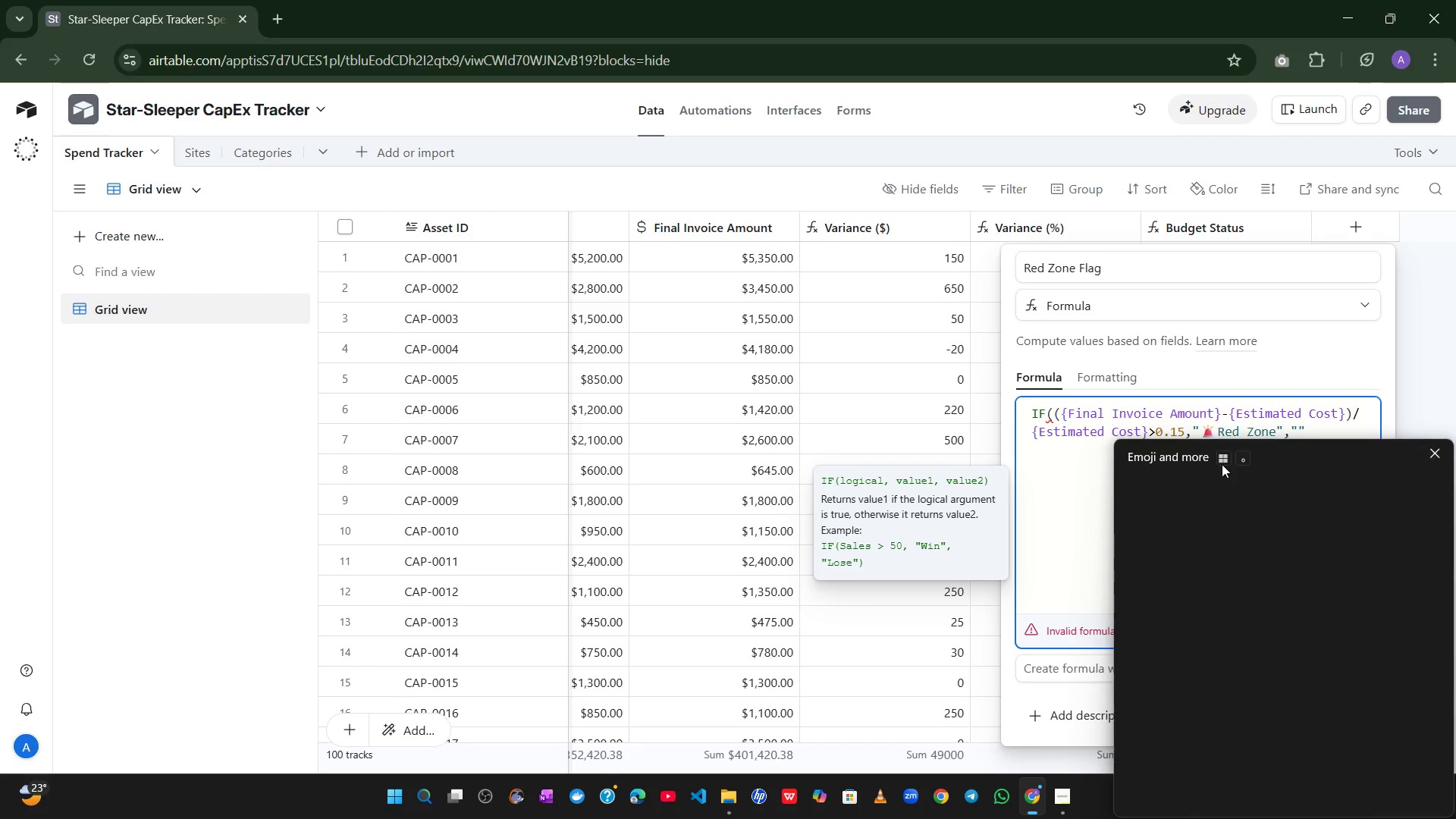 
key(Alt+Control+Meta+AltLeft)
 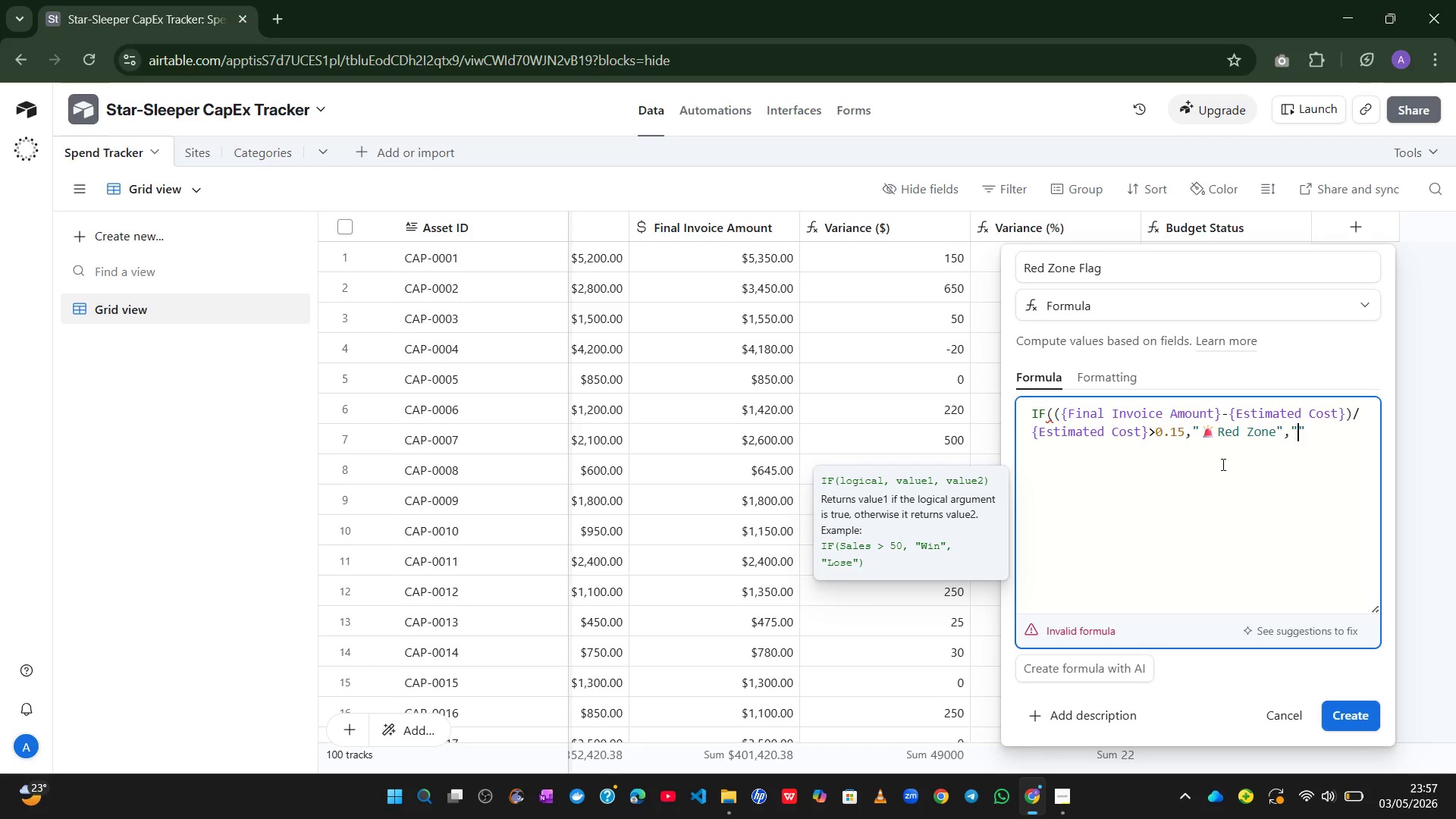 
key(Alt+Control+Meta+Shift+Space)
 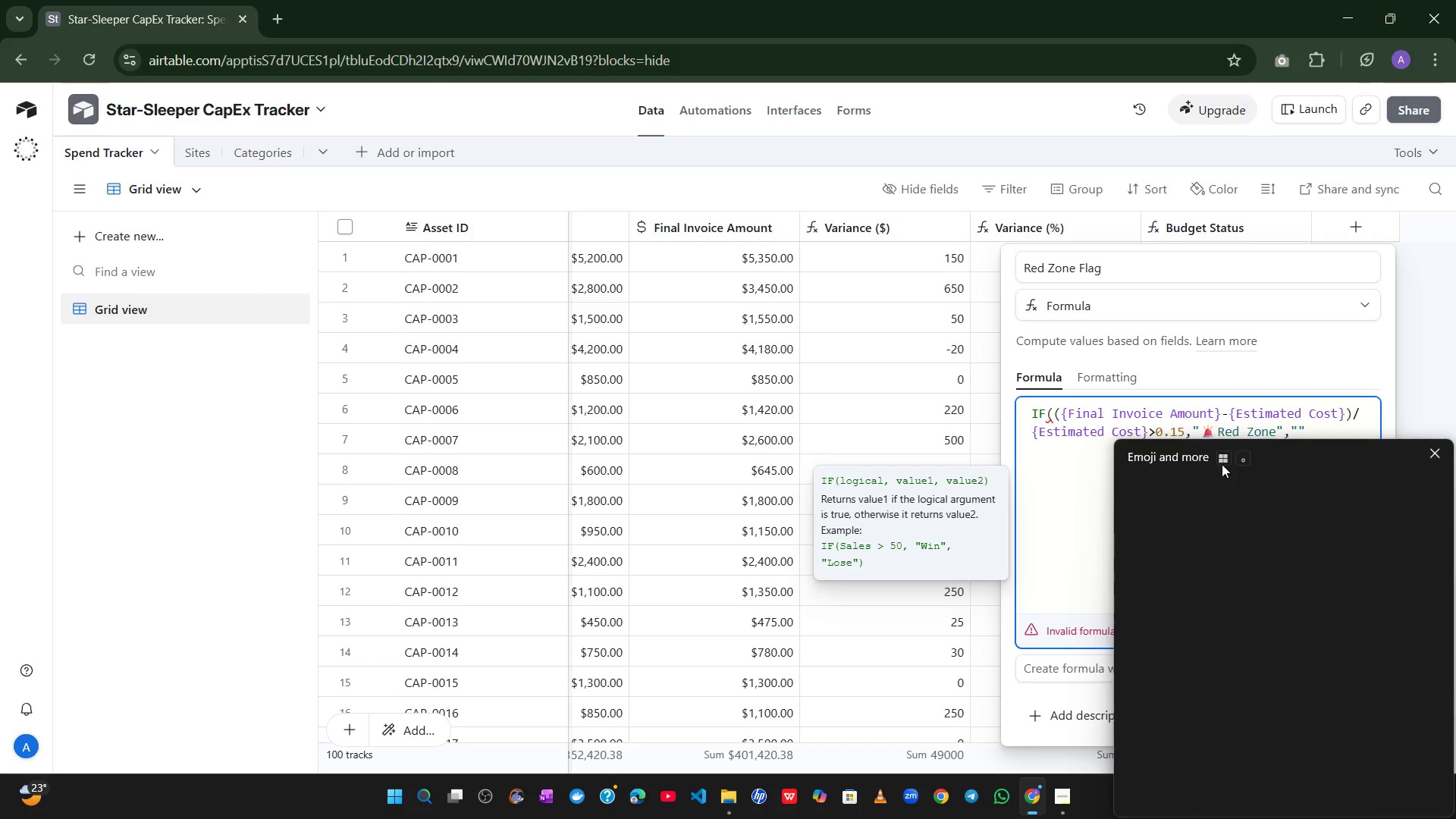 
key(Alt+Control+Meta+Shift+ShiftLeft)
 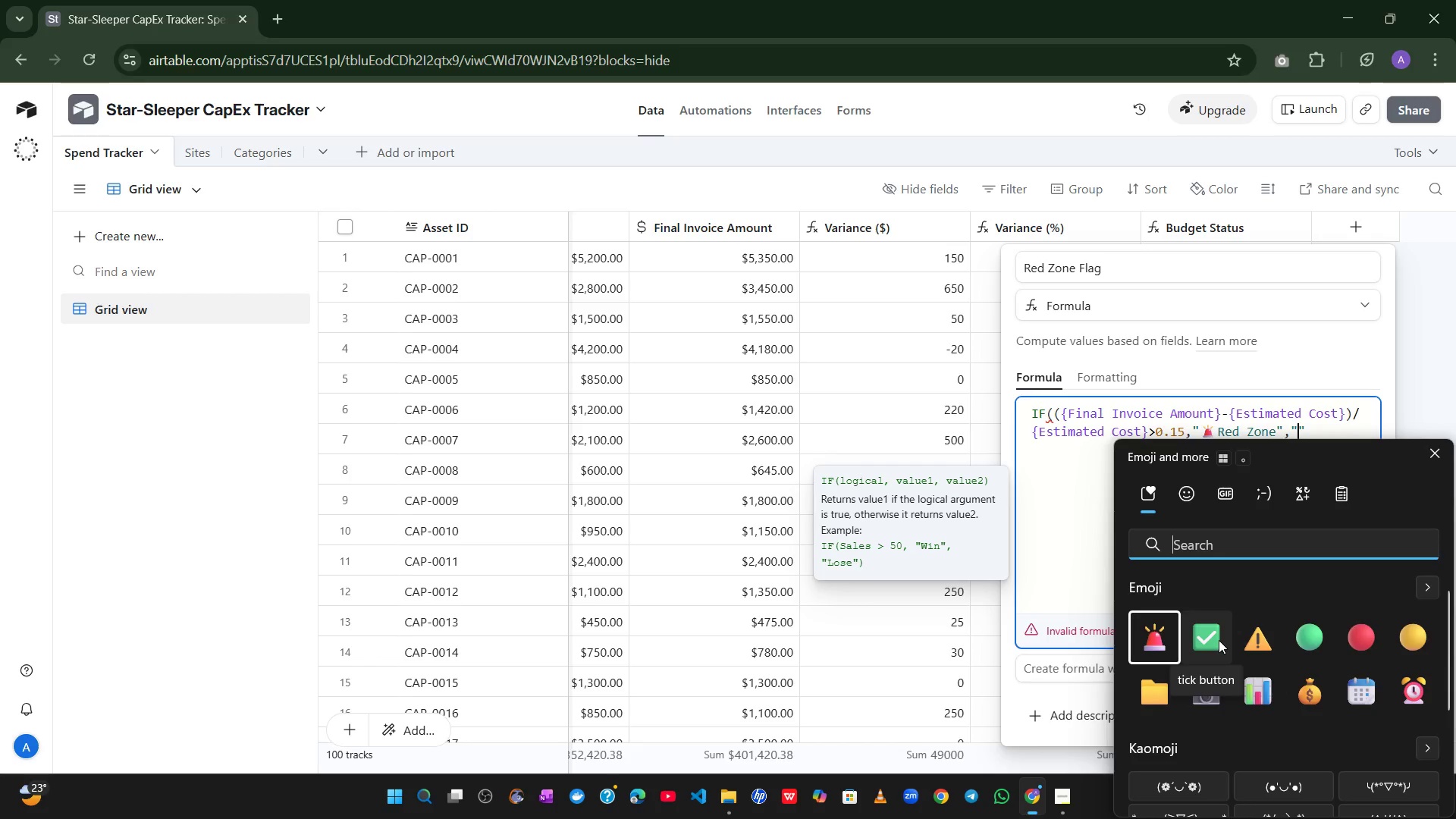 
wait(5.49)
 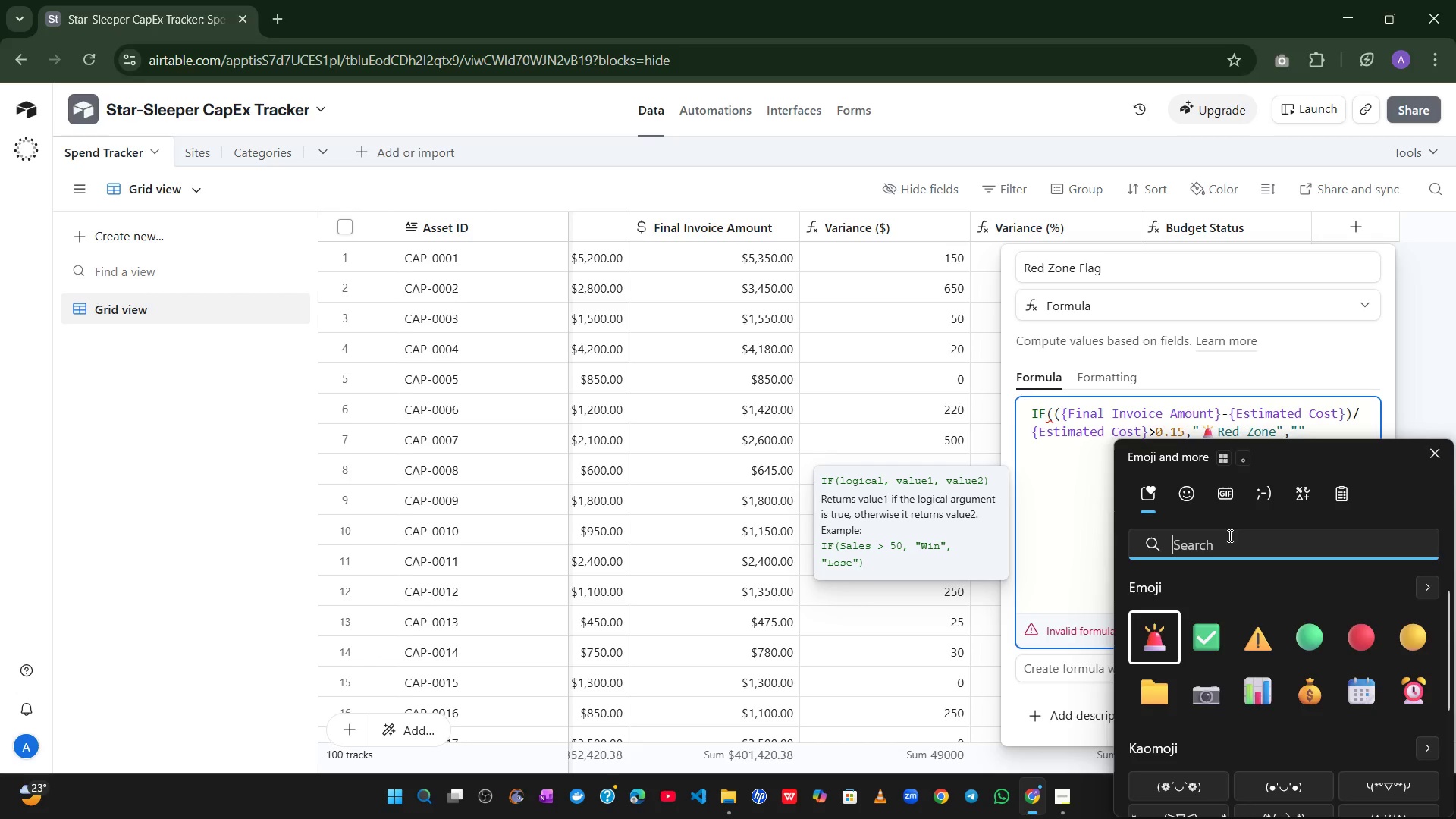 
left_click([1219, 640])
 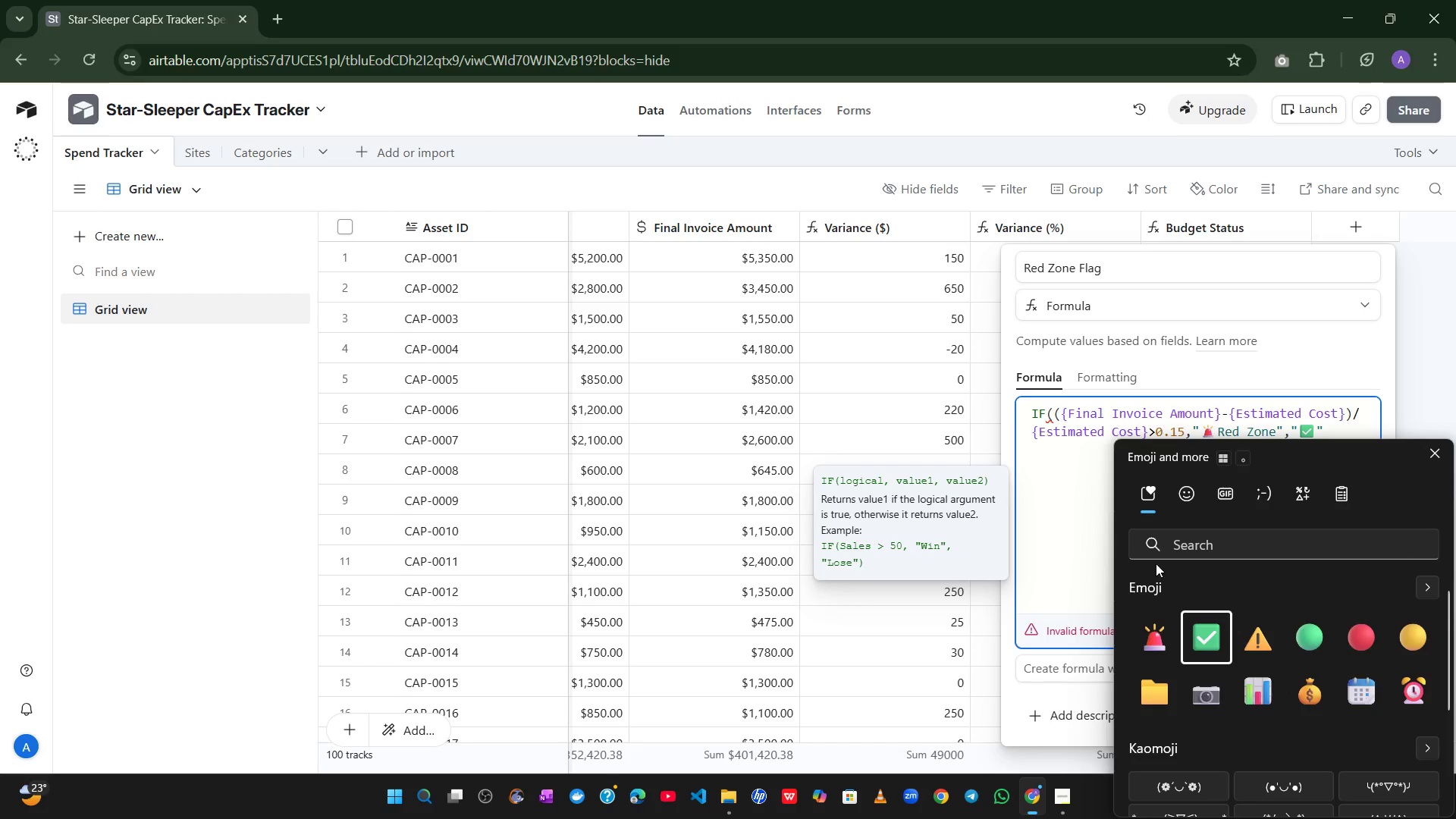 
left_click([1144, 562])
 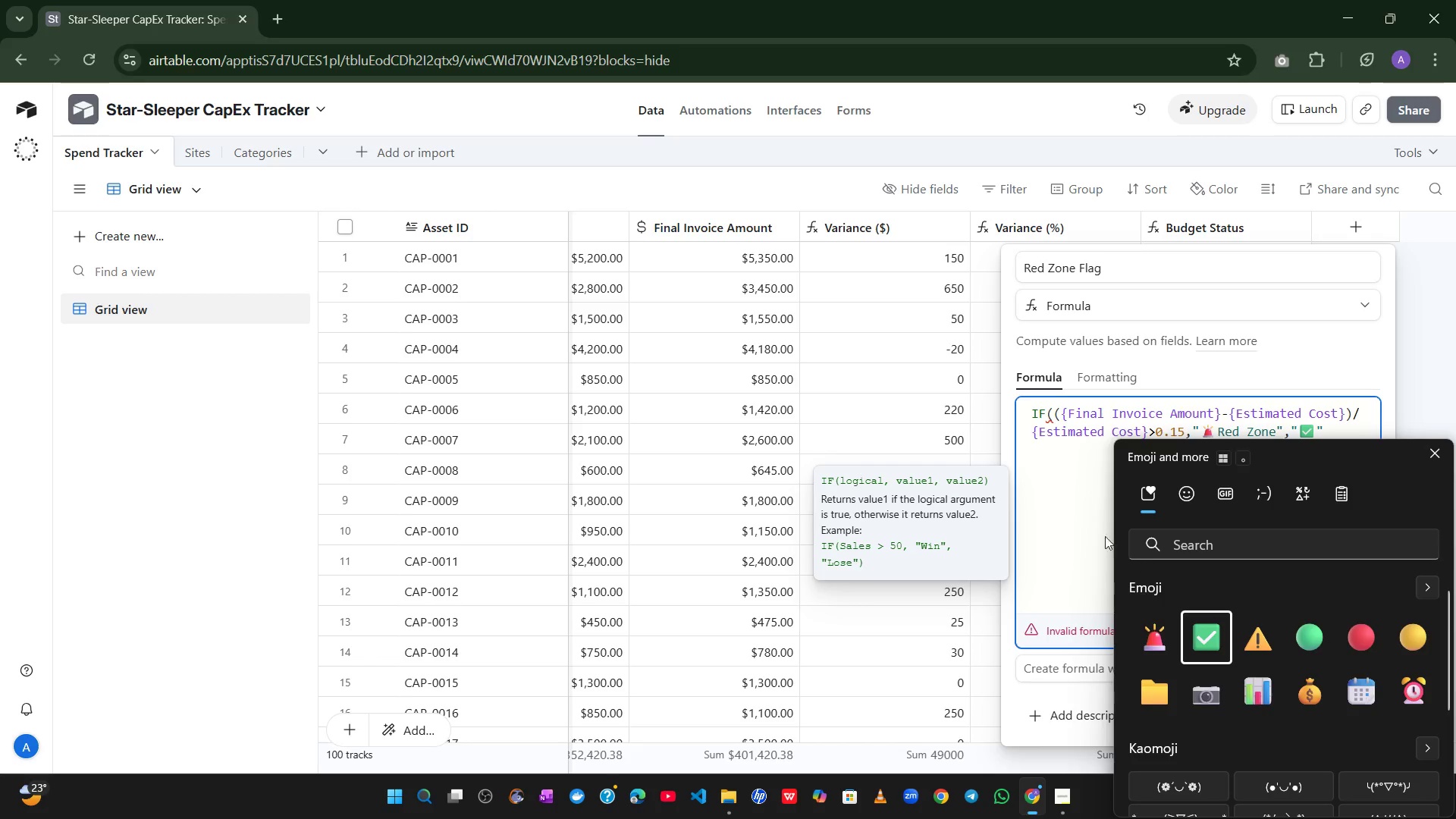 
left_click([1097, 530])
 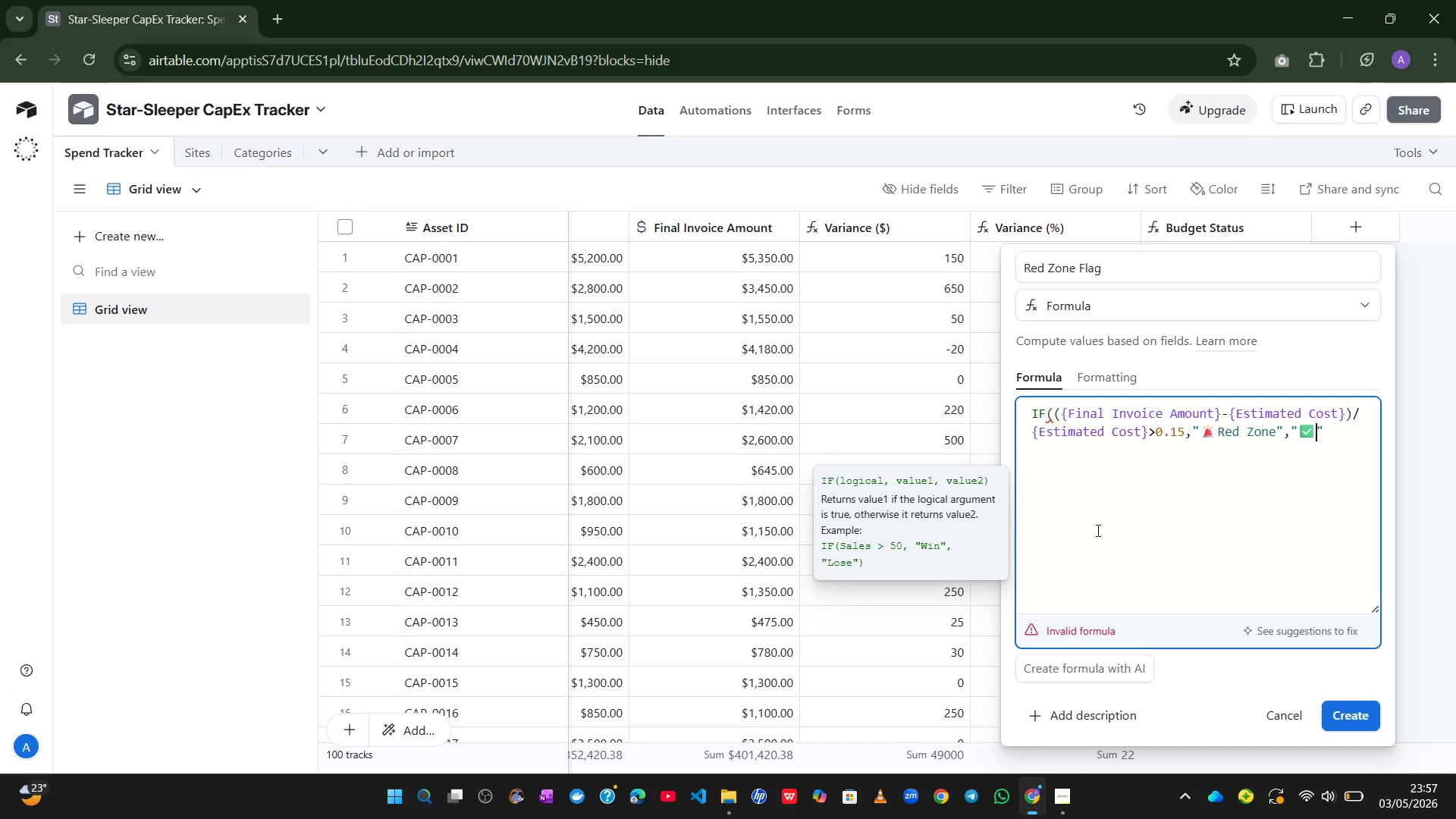 
type( Ok)
 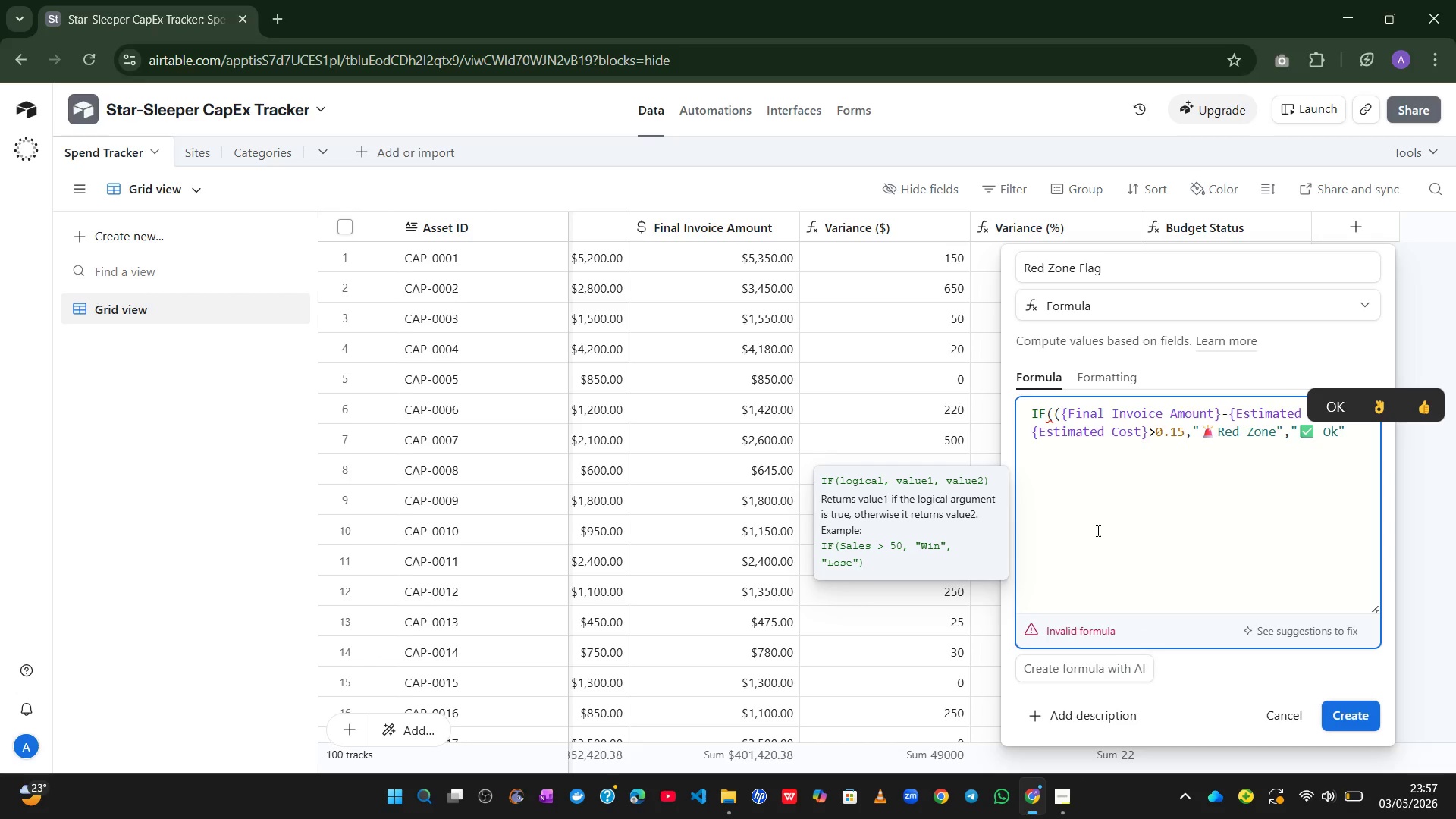 
key(ArrowRight)
 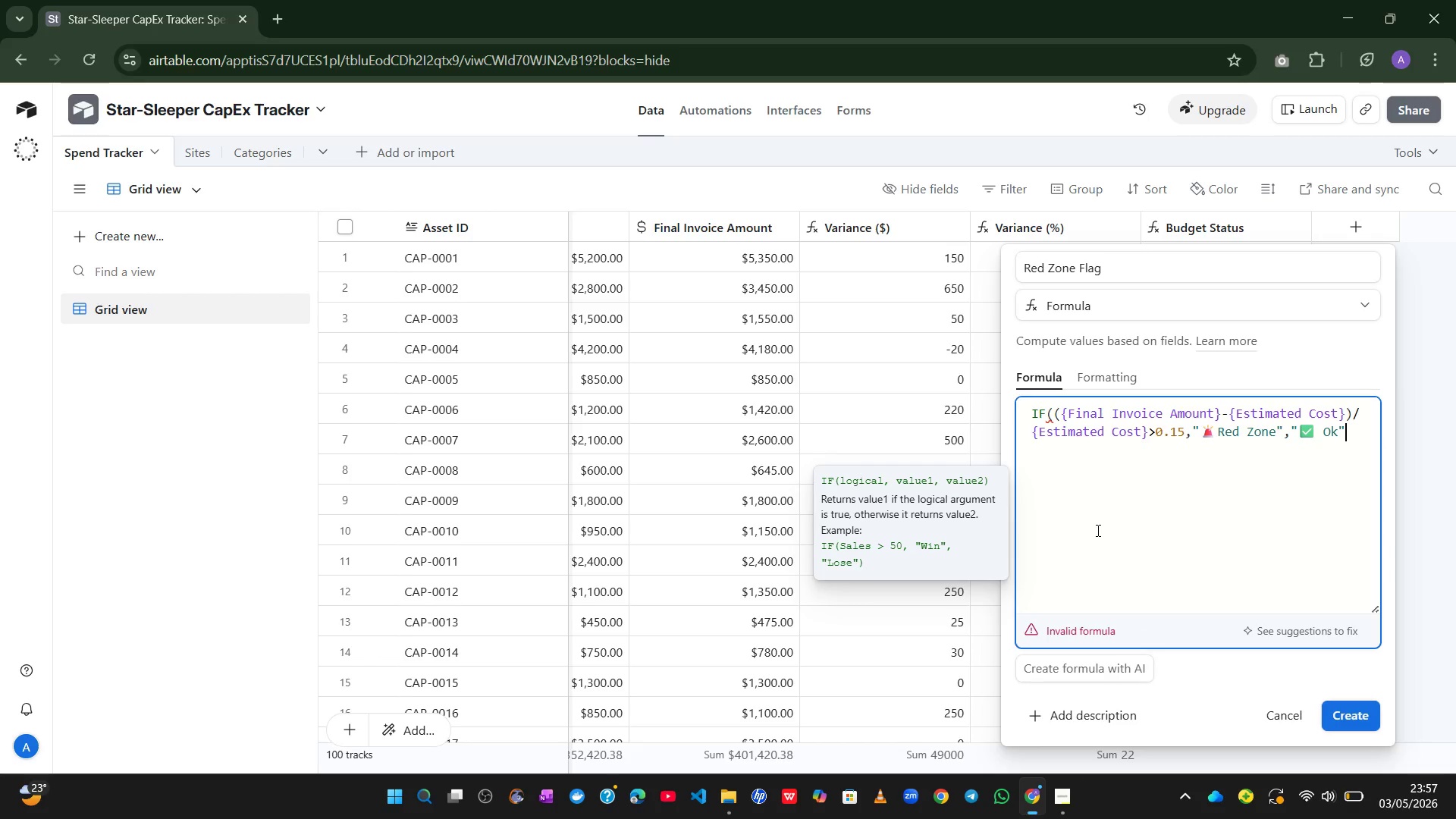 
key(Shift+0)
 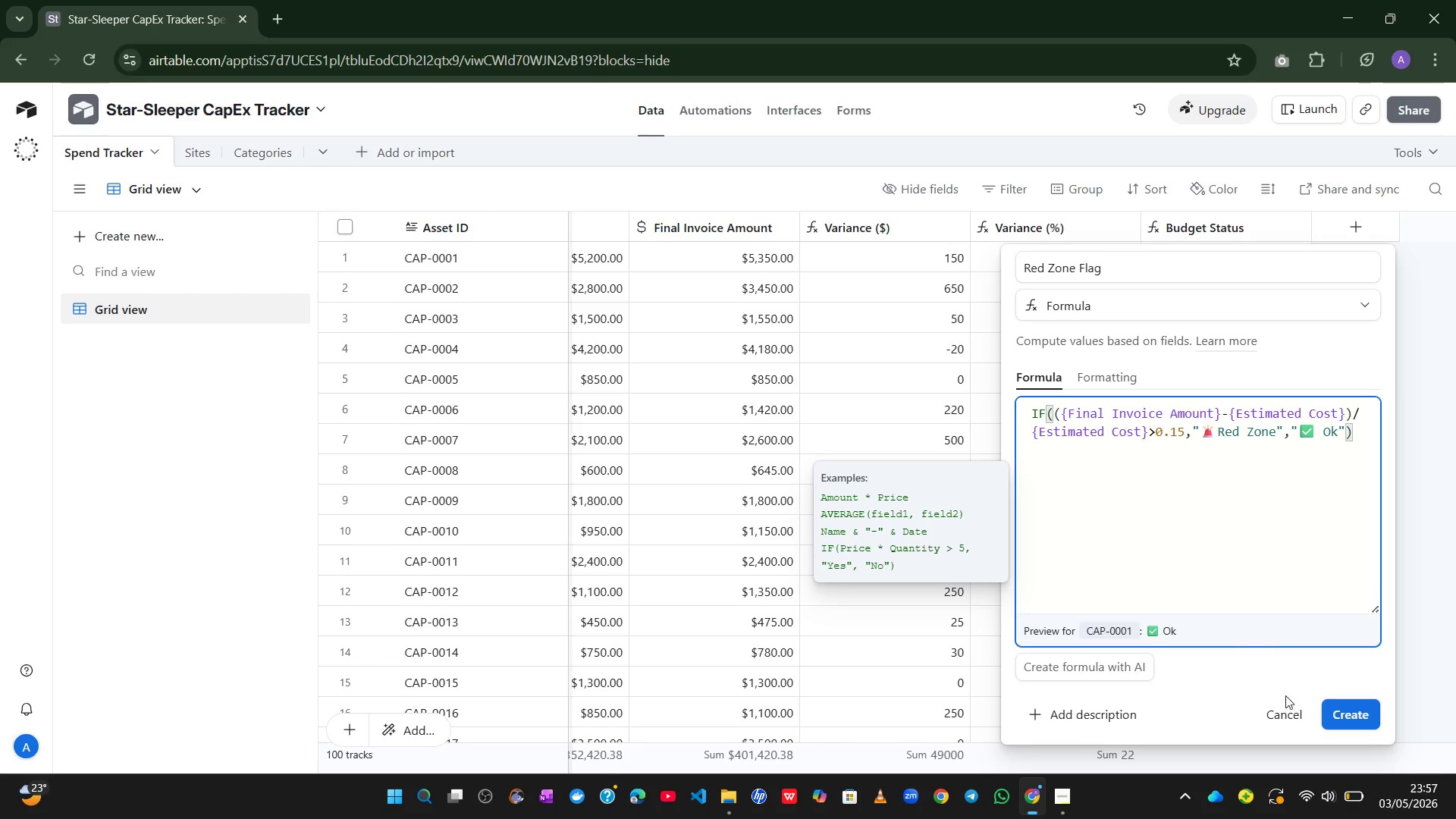 
left_click([1347, 718])
 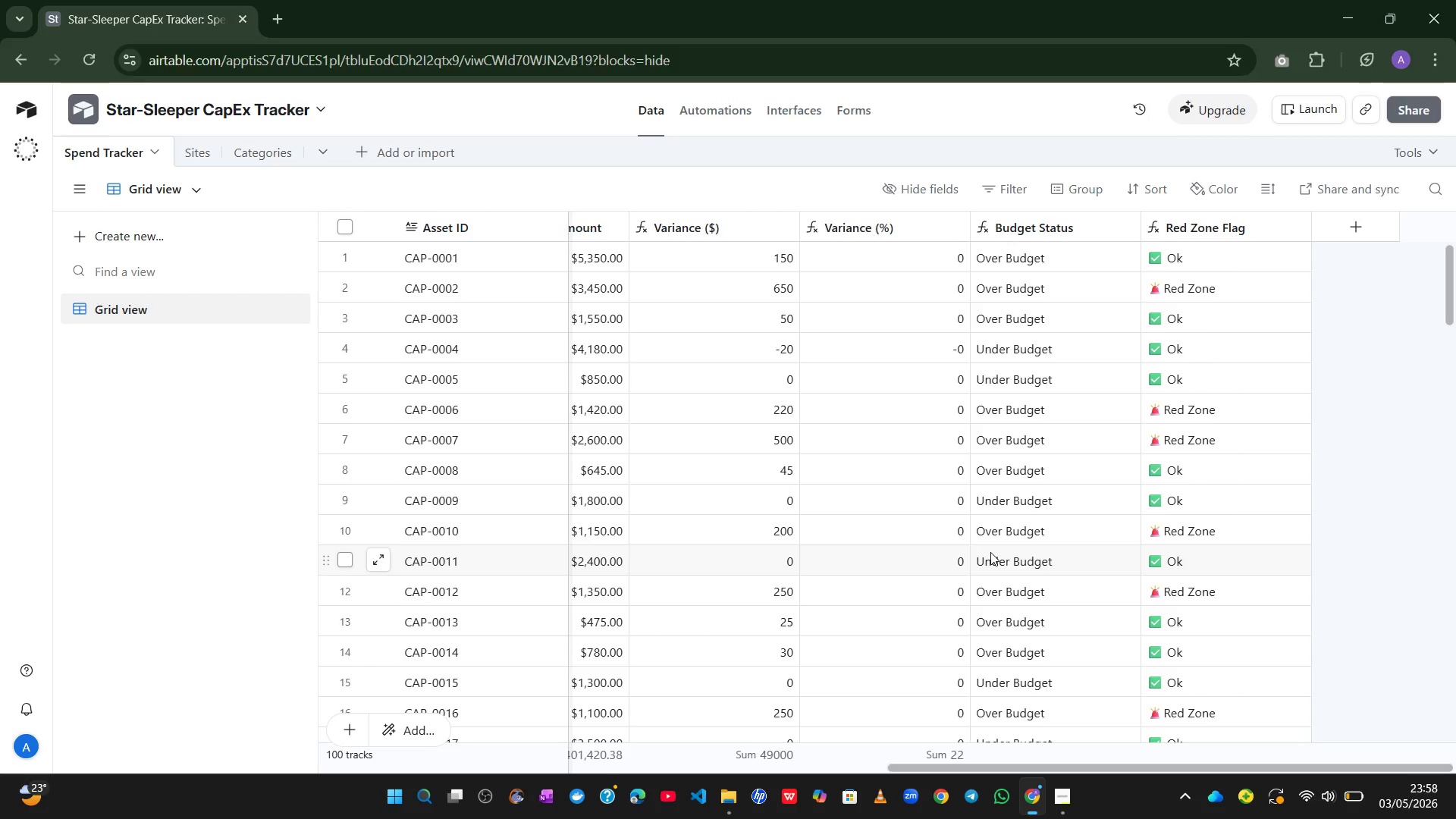 
wait(25.34)
 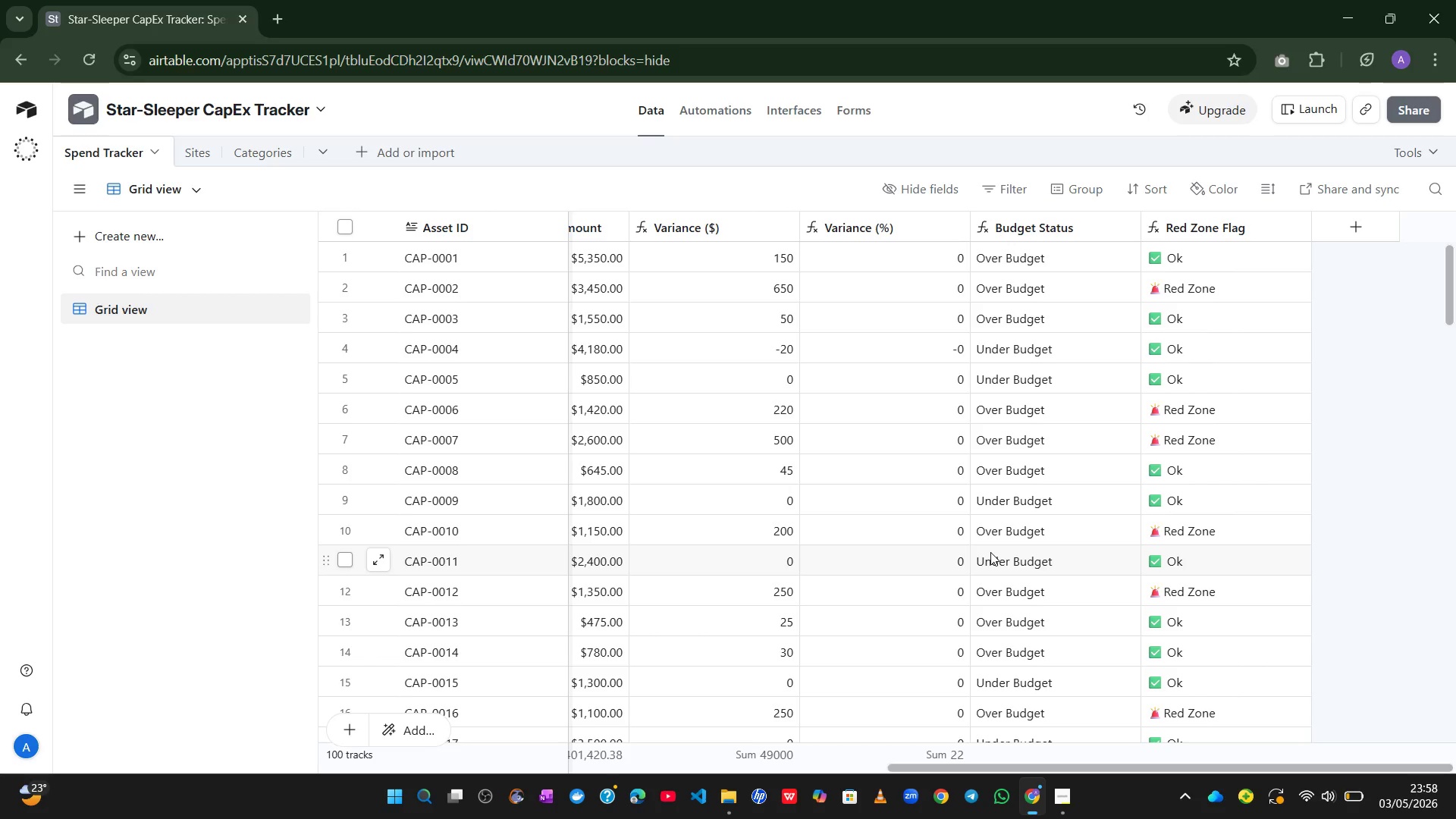 
left_click([1022, 239])
 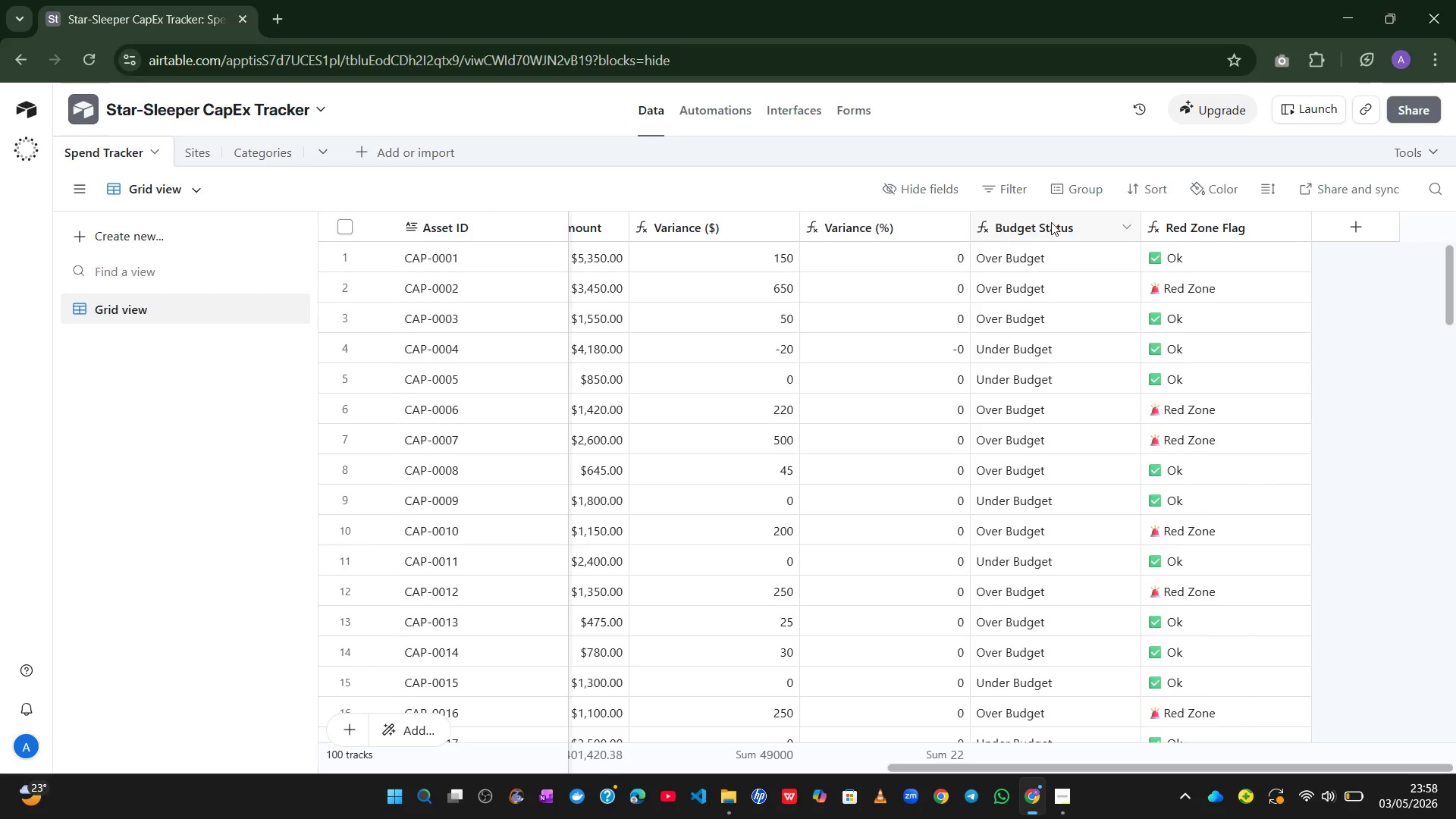 
right_click([1051, 222])
 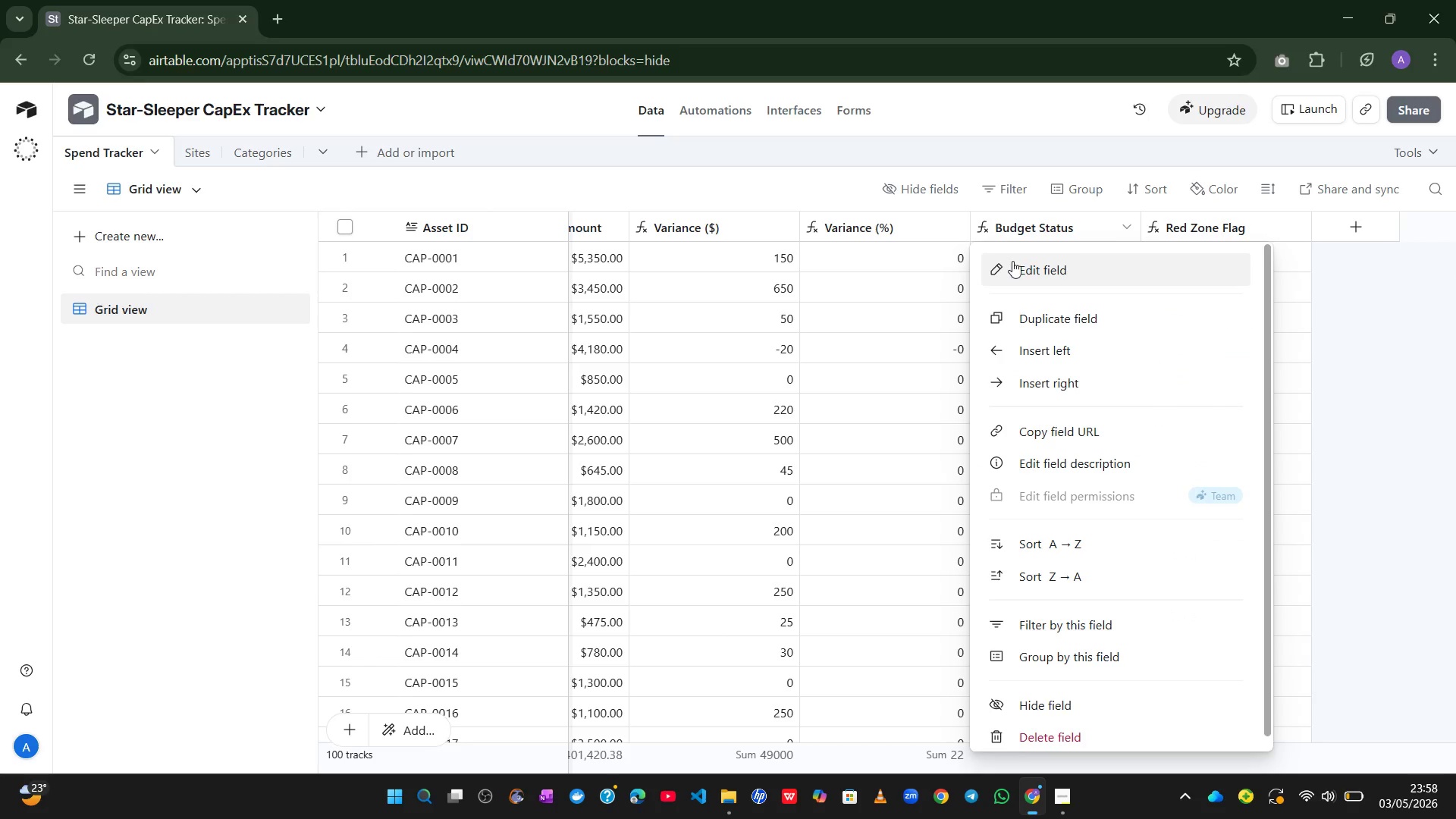 
left_click([1037, 271])
 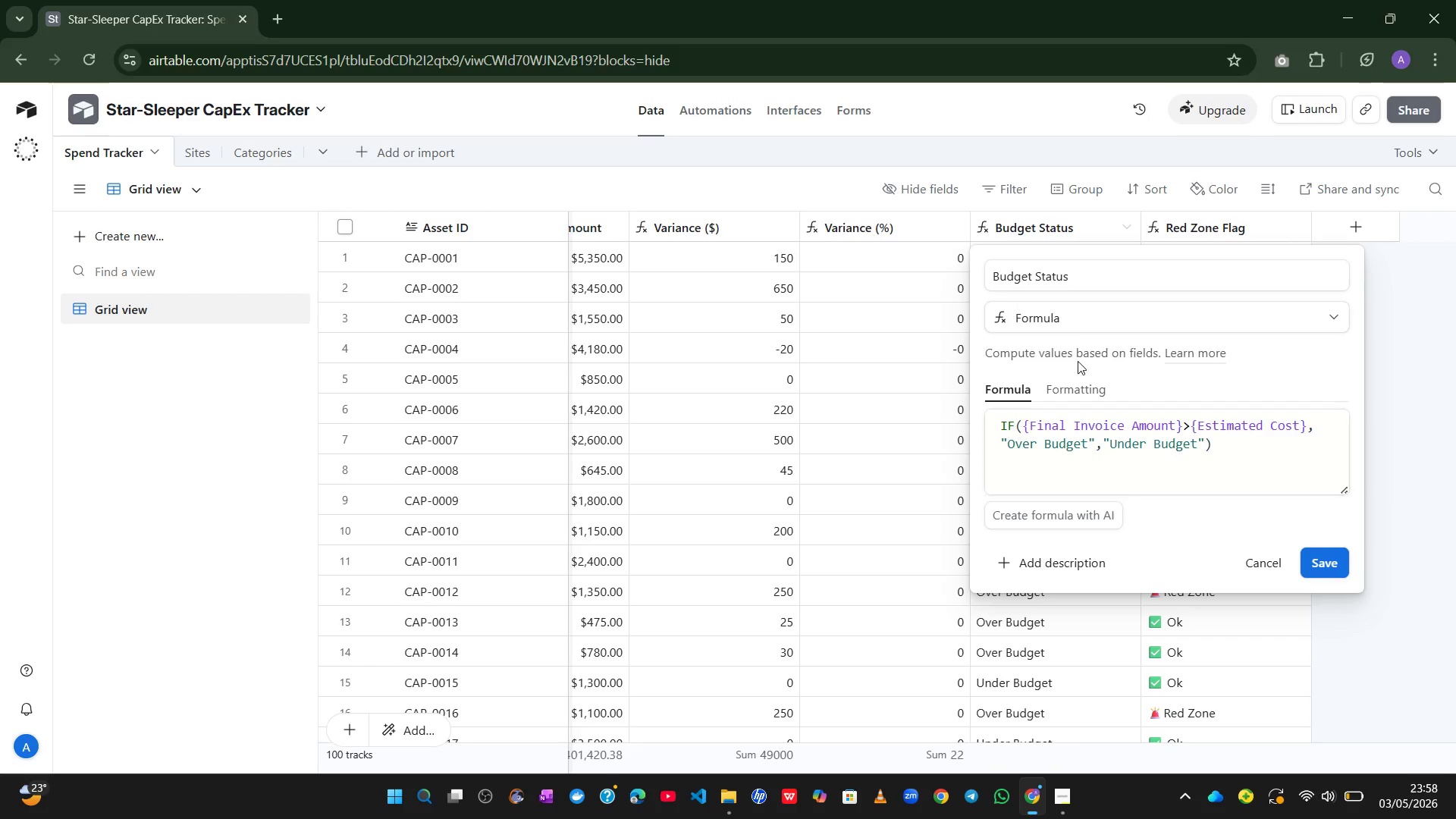 
left_click([1068, 327])
 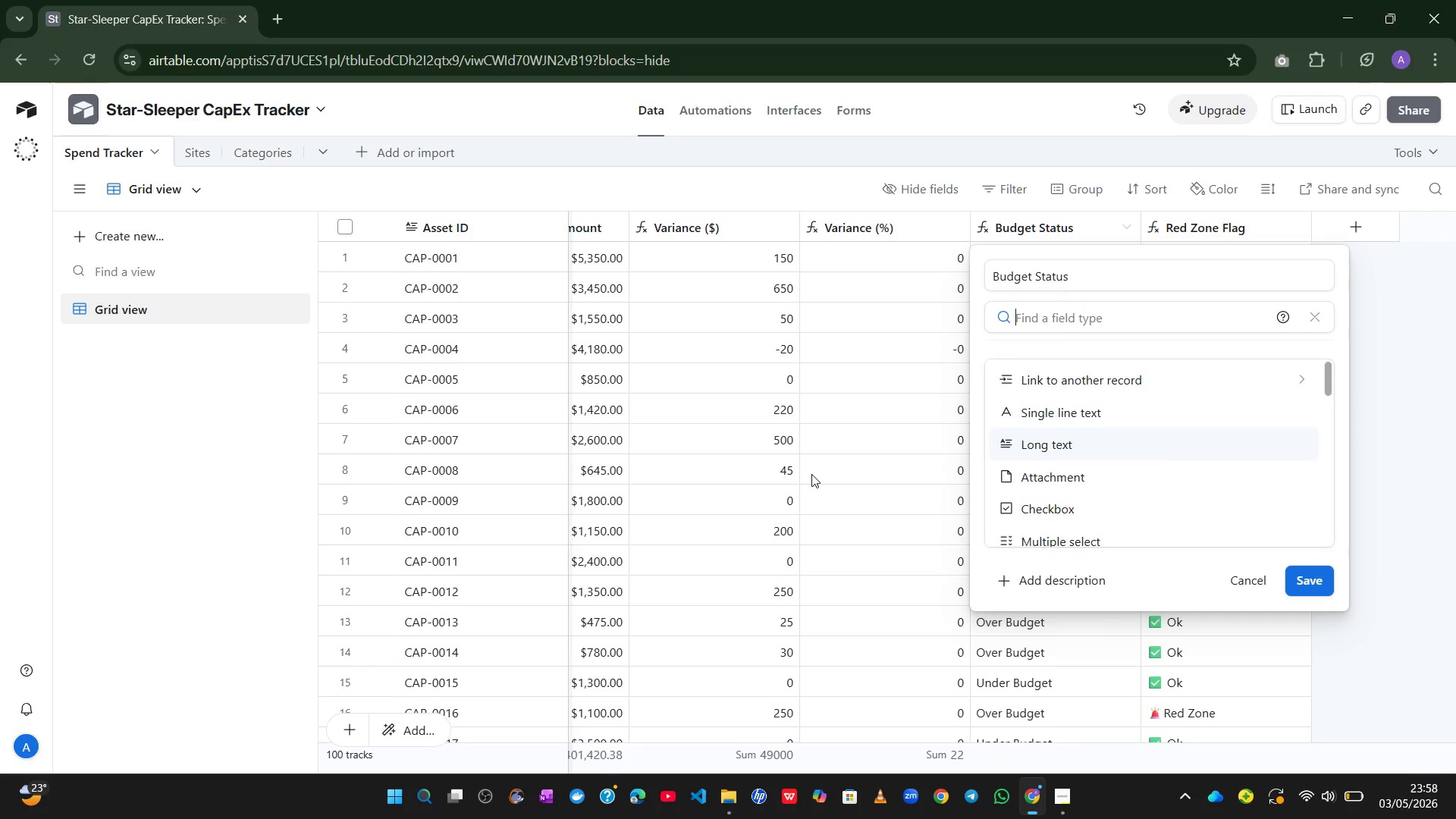 
left_click([851, 341])
 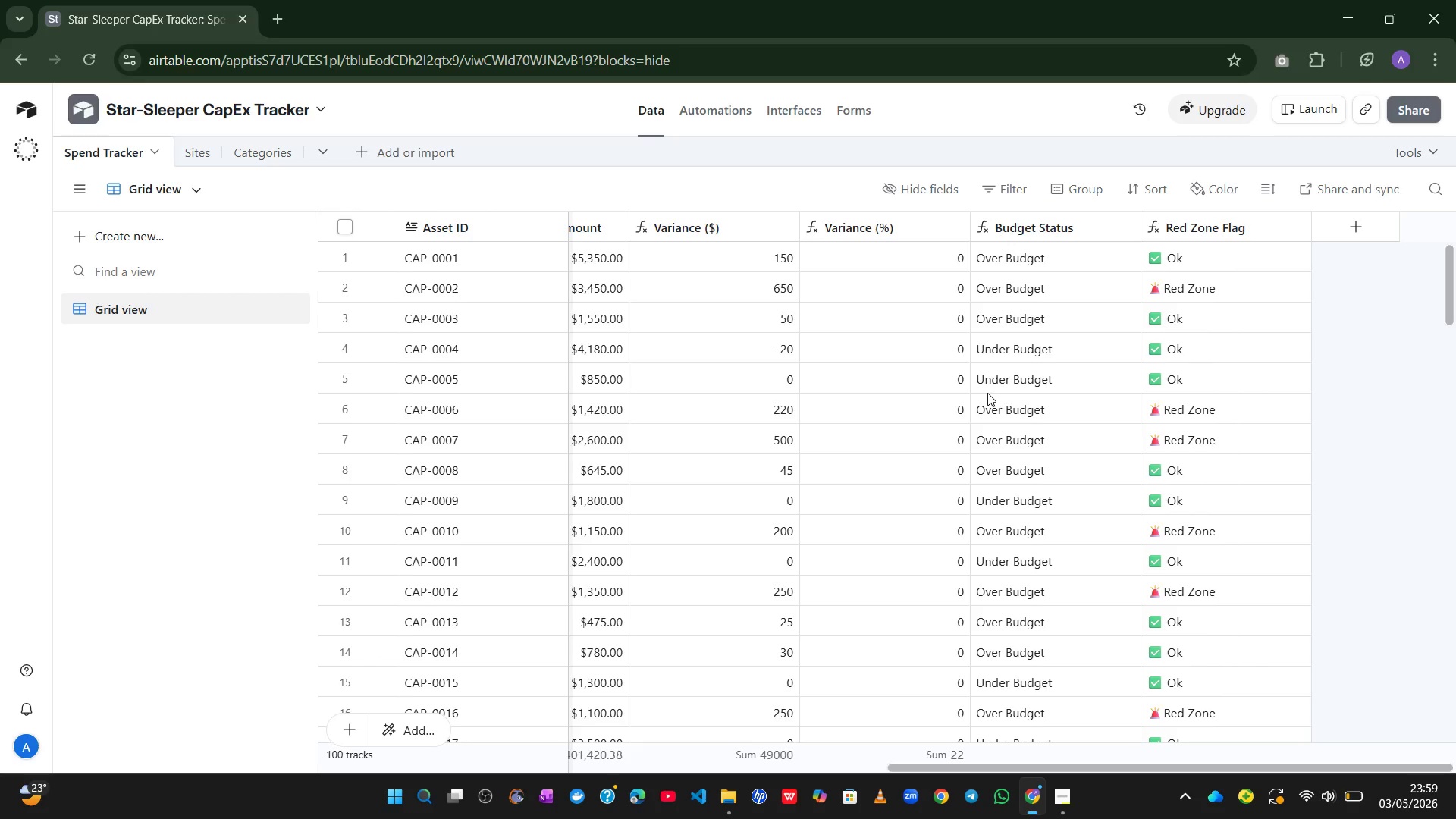 
wait(49.91)
 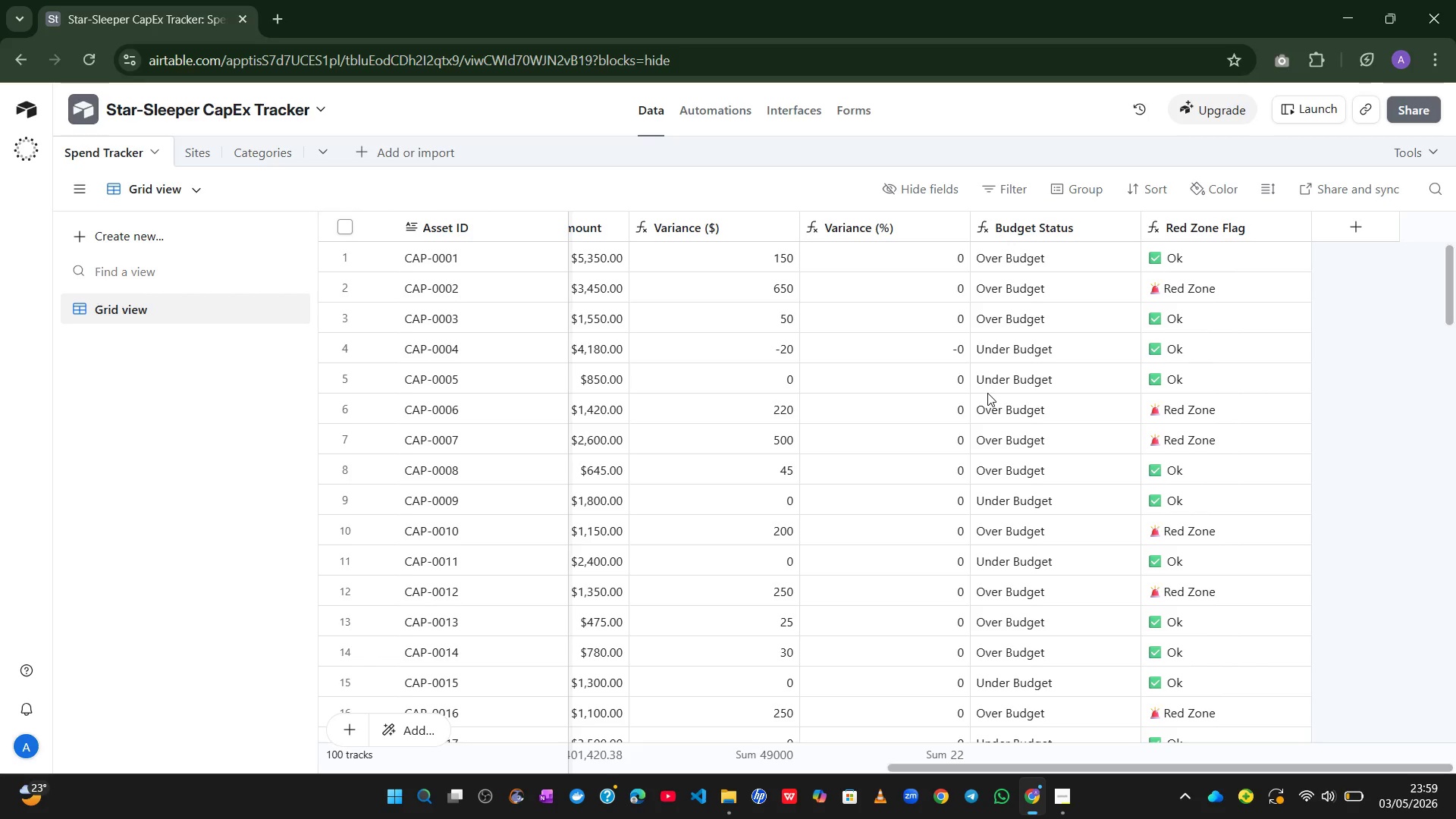 
left_click([1351, 234])
 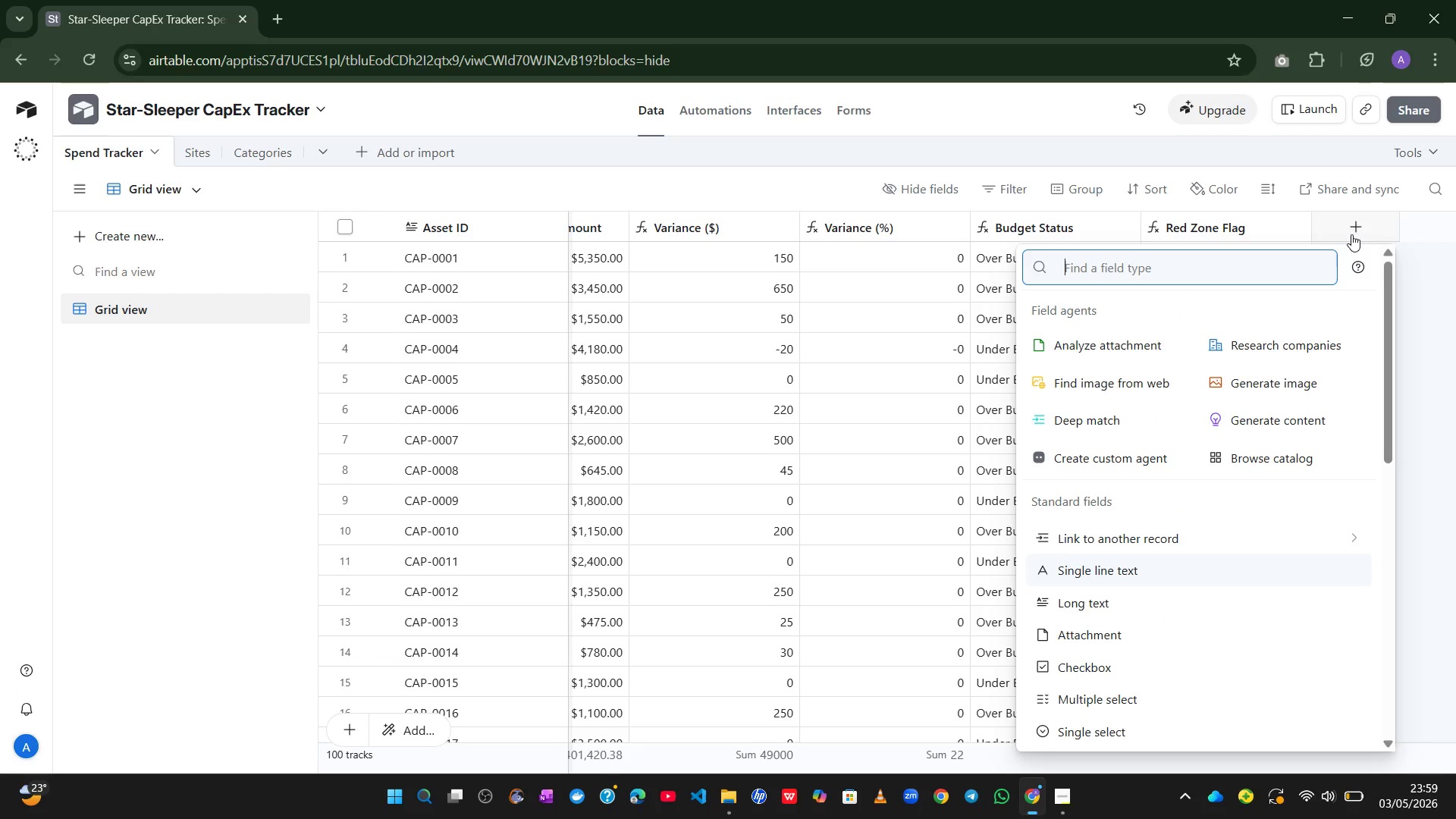 
type(Stat)
 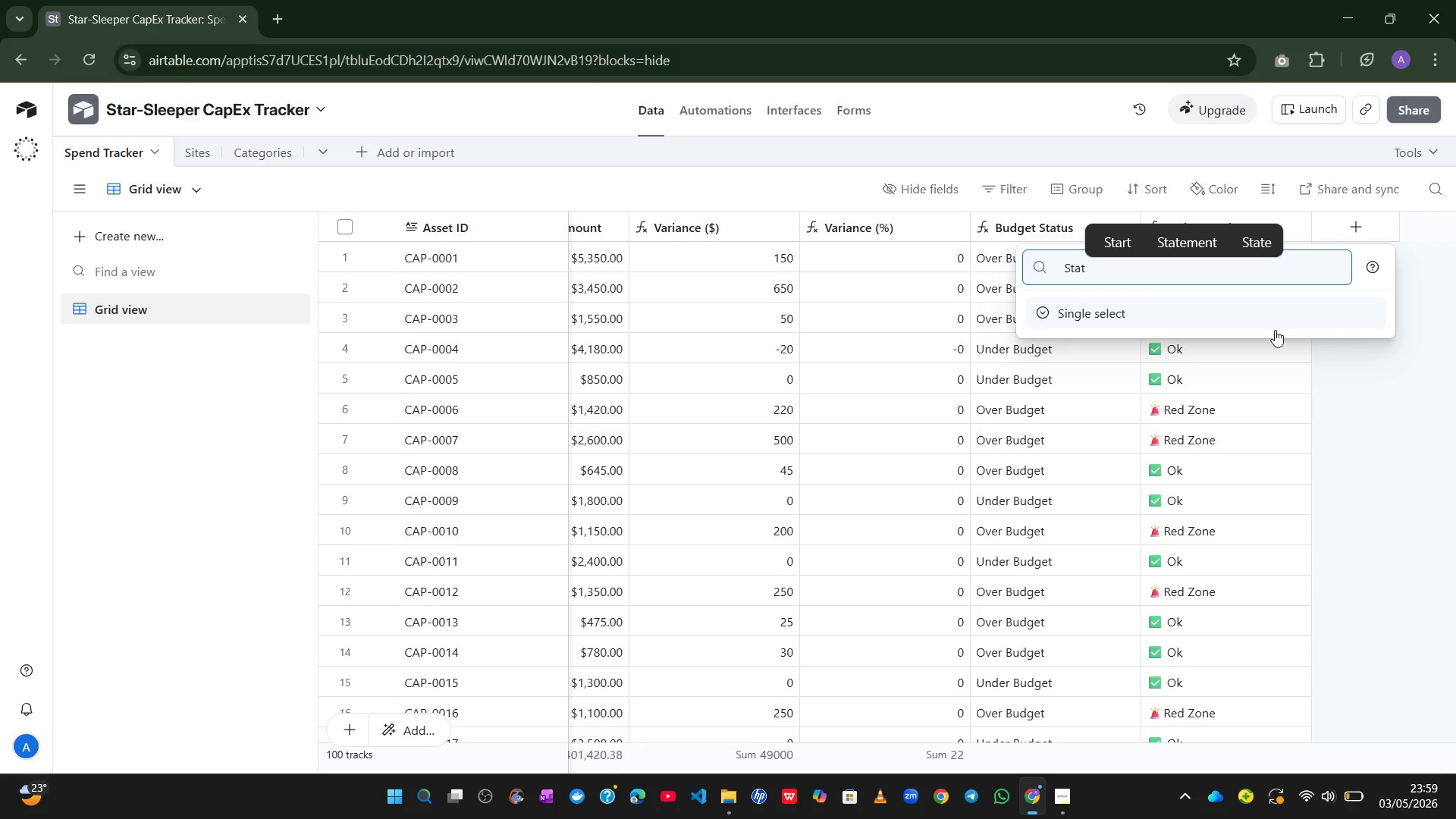 
left_click([1260, 310])
 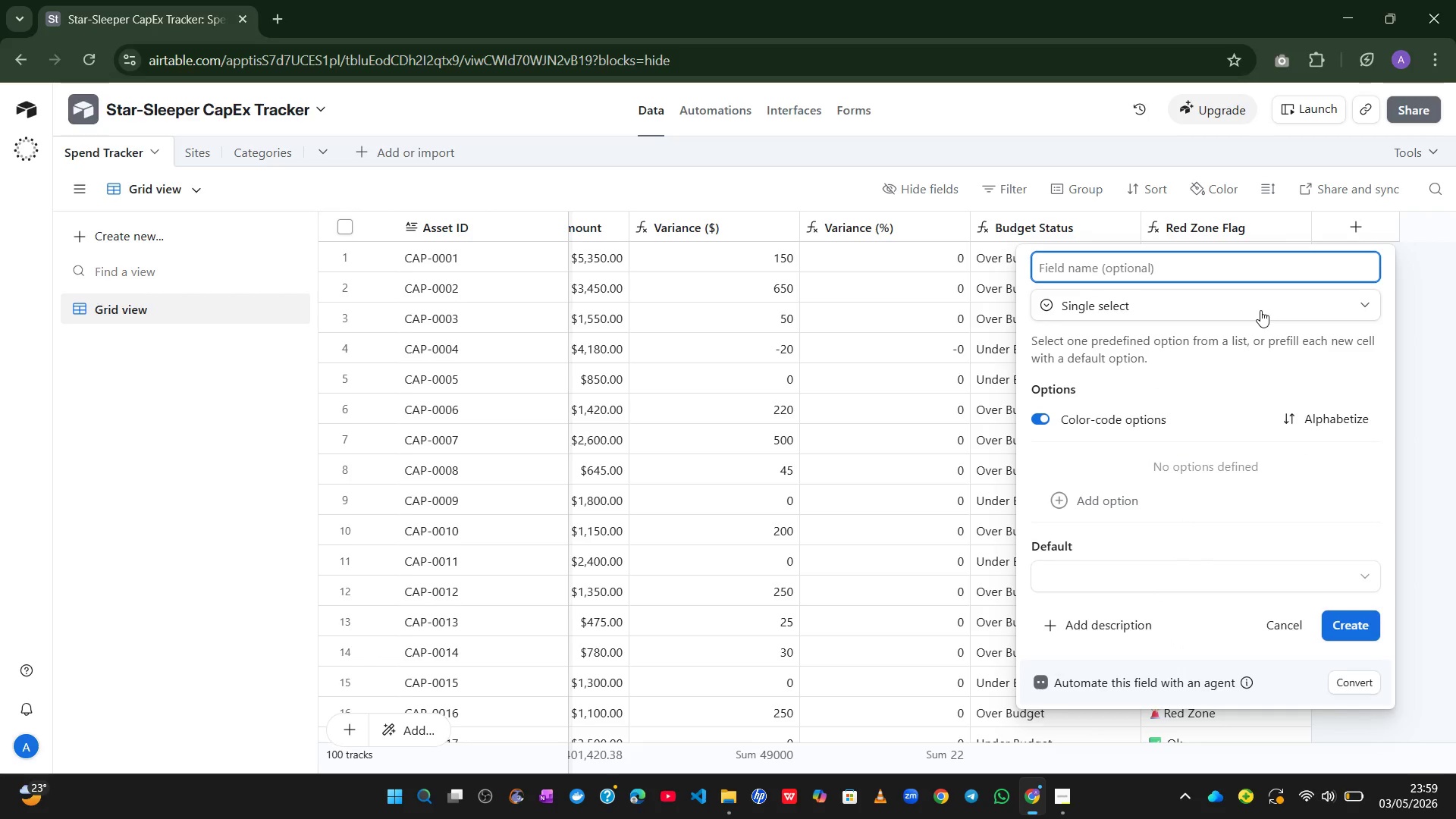 
type(Status Color)
 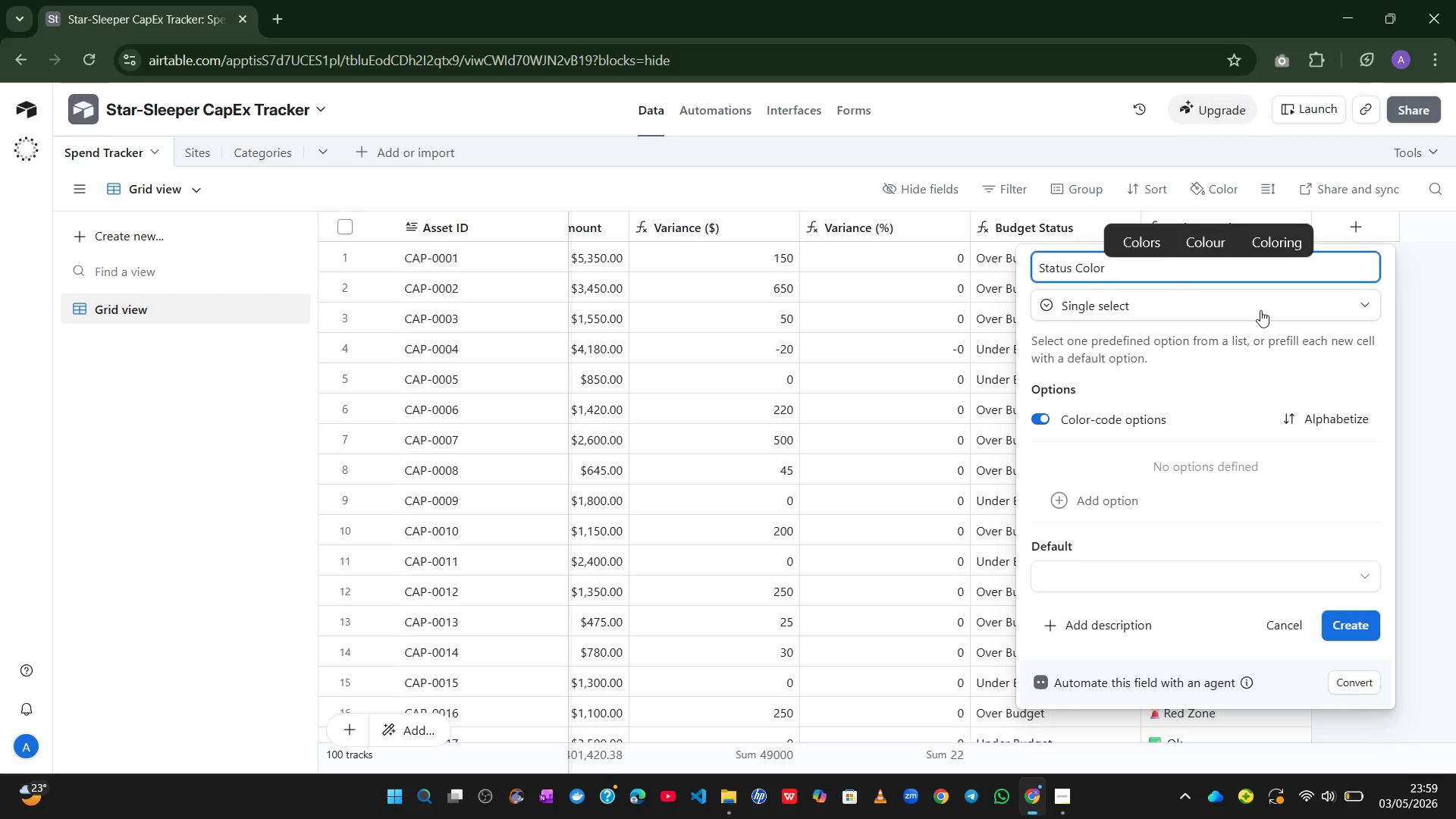 
left_click([1092, 488])
 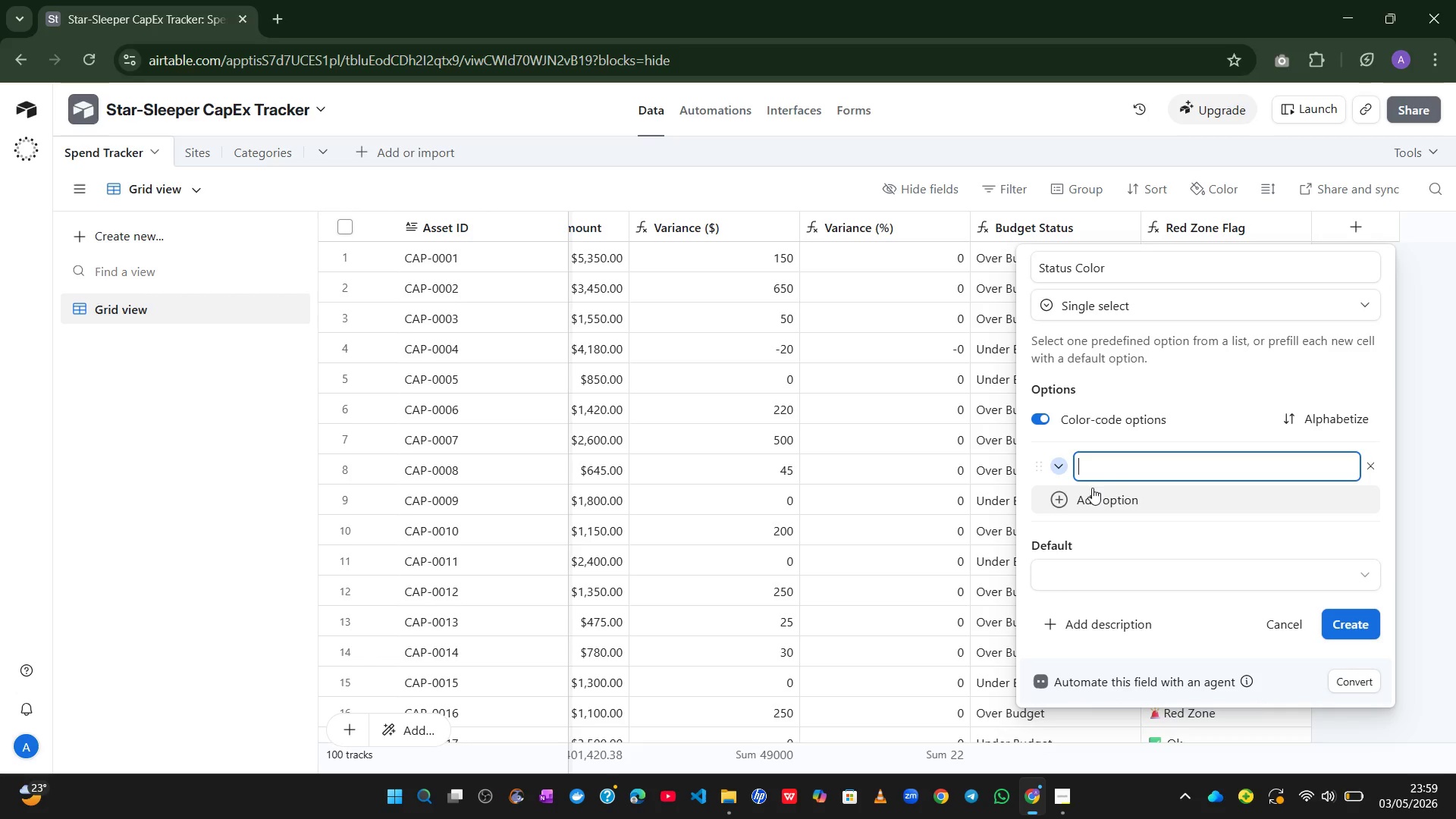 
wait(11.98)
 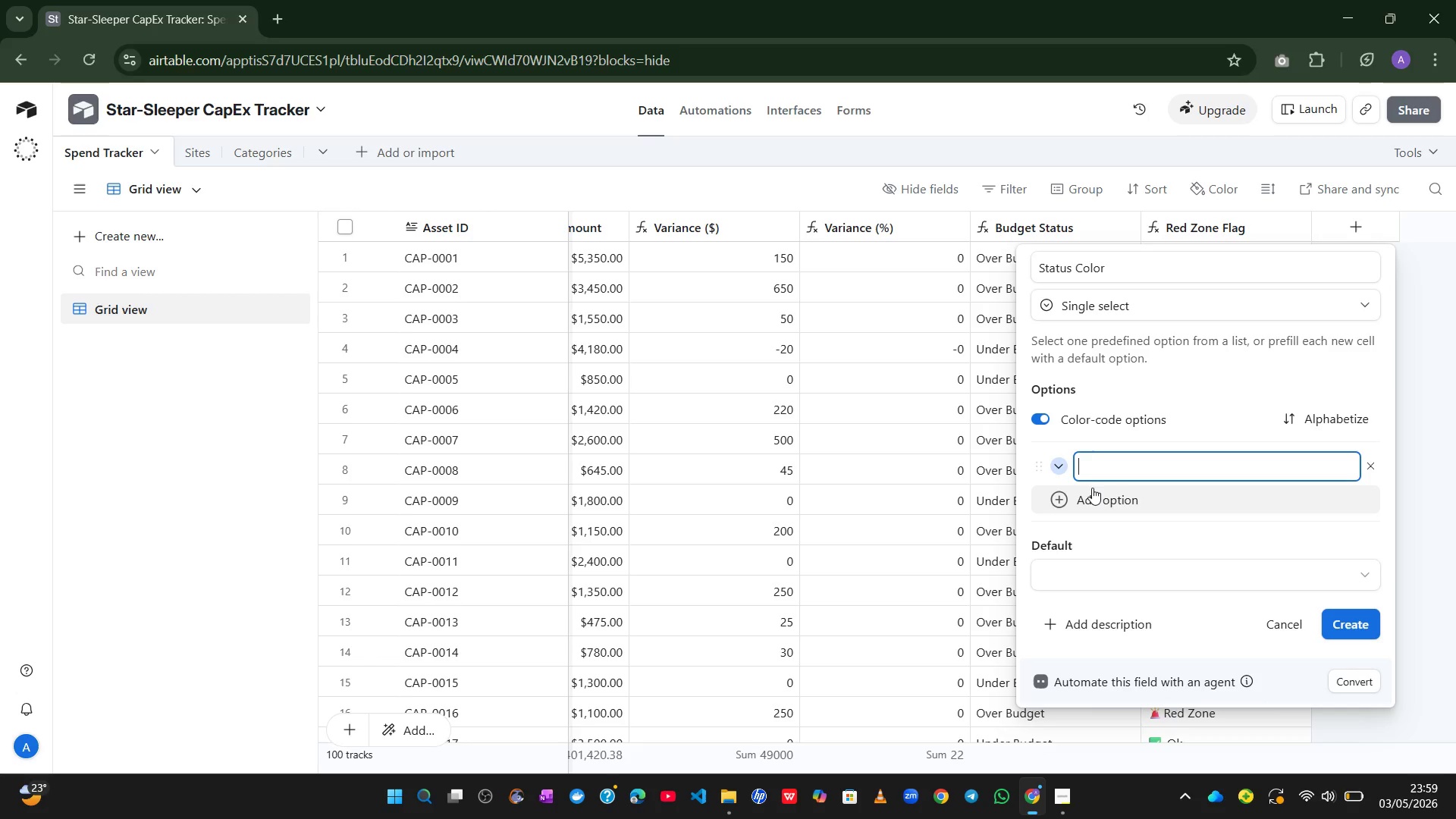 
type(U)
key(Backspace)
type(Ove r)
key(Backspace)
key(Backspace)
type(r Budget)
 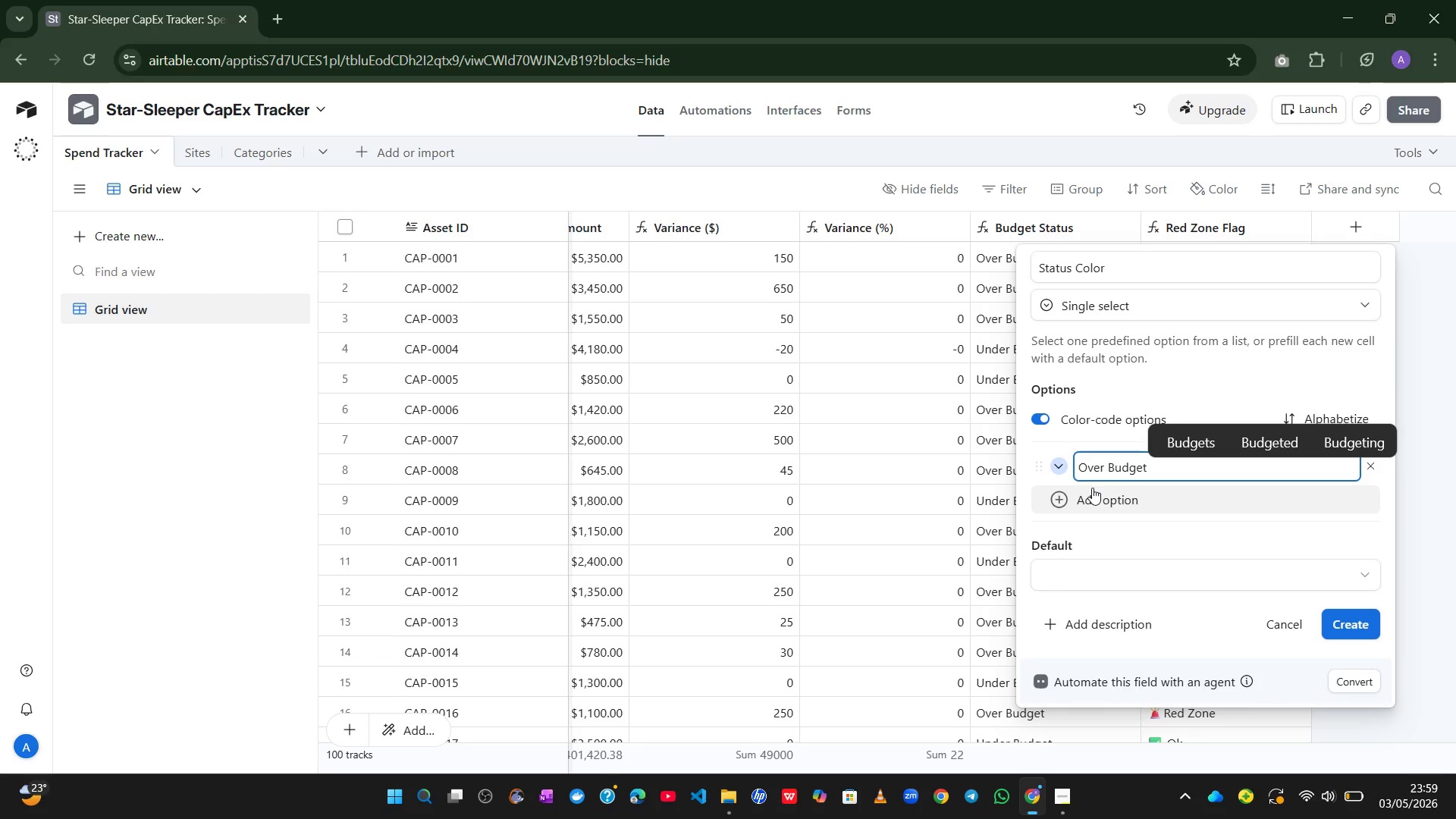 
key(Enter)
 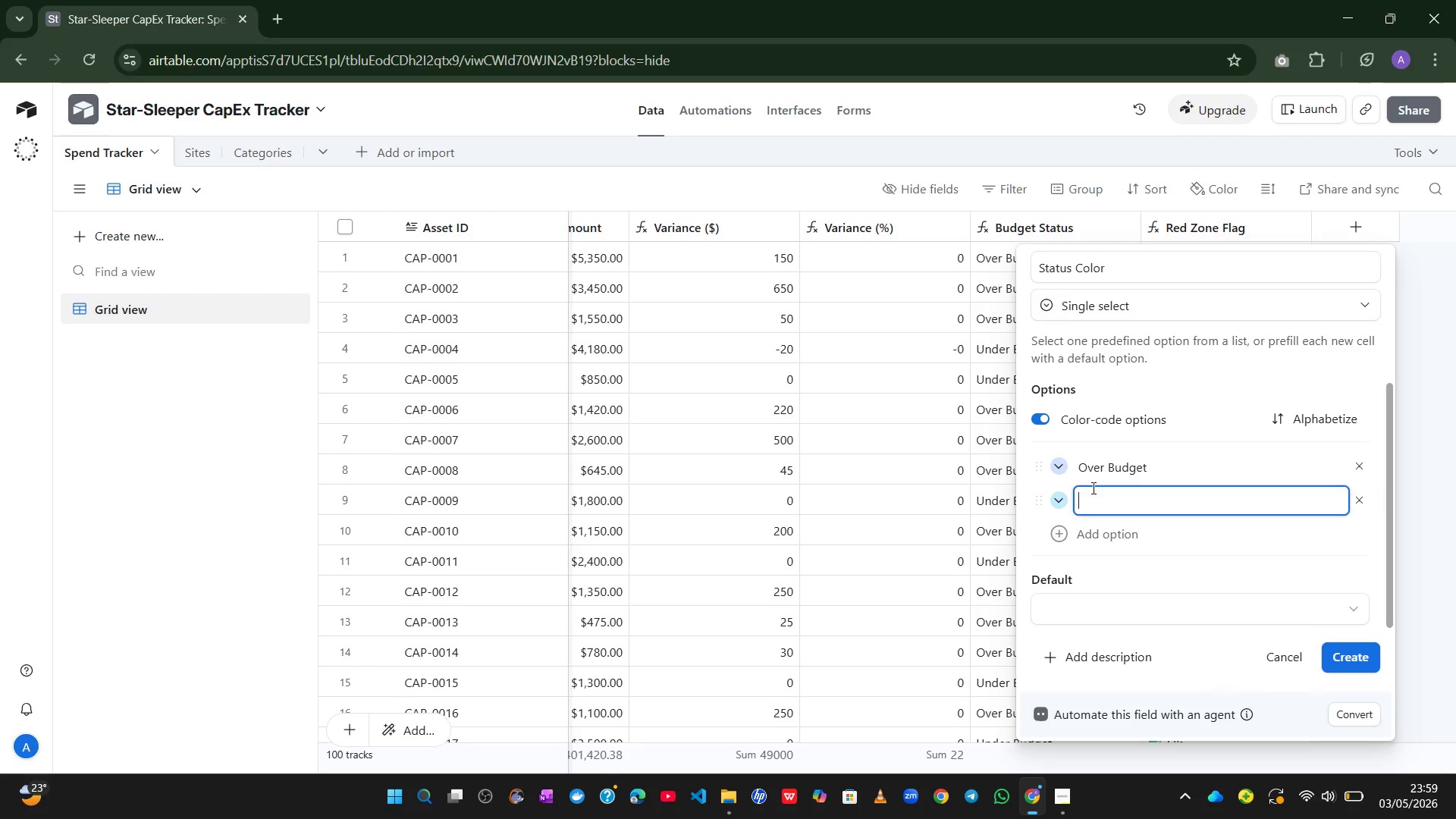 
type(Under Budget)
 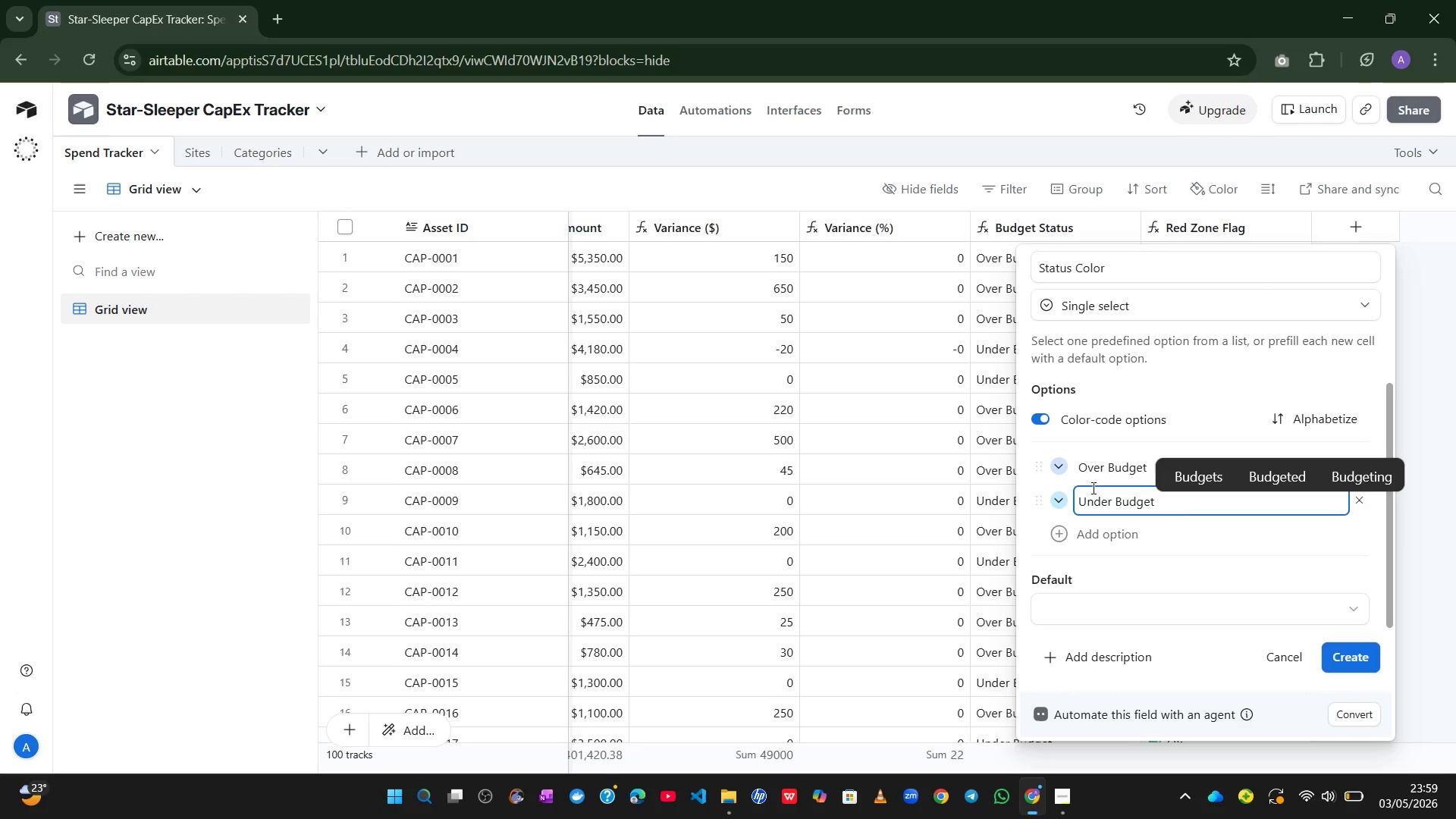 
left_click([893, 510])
 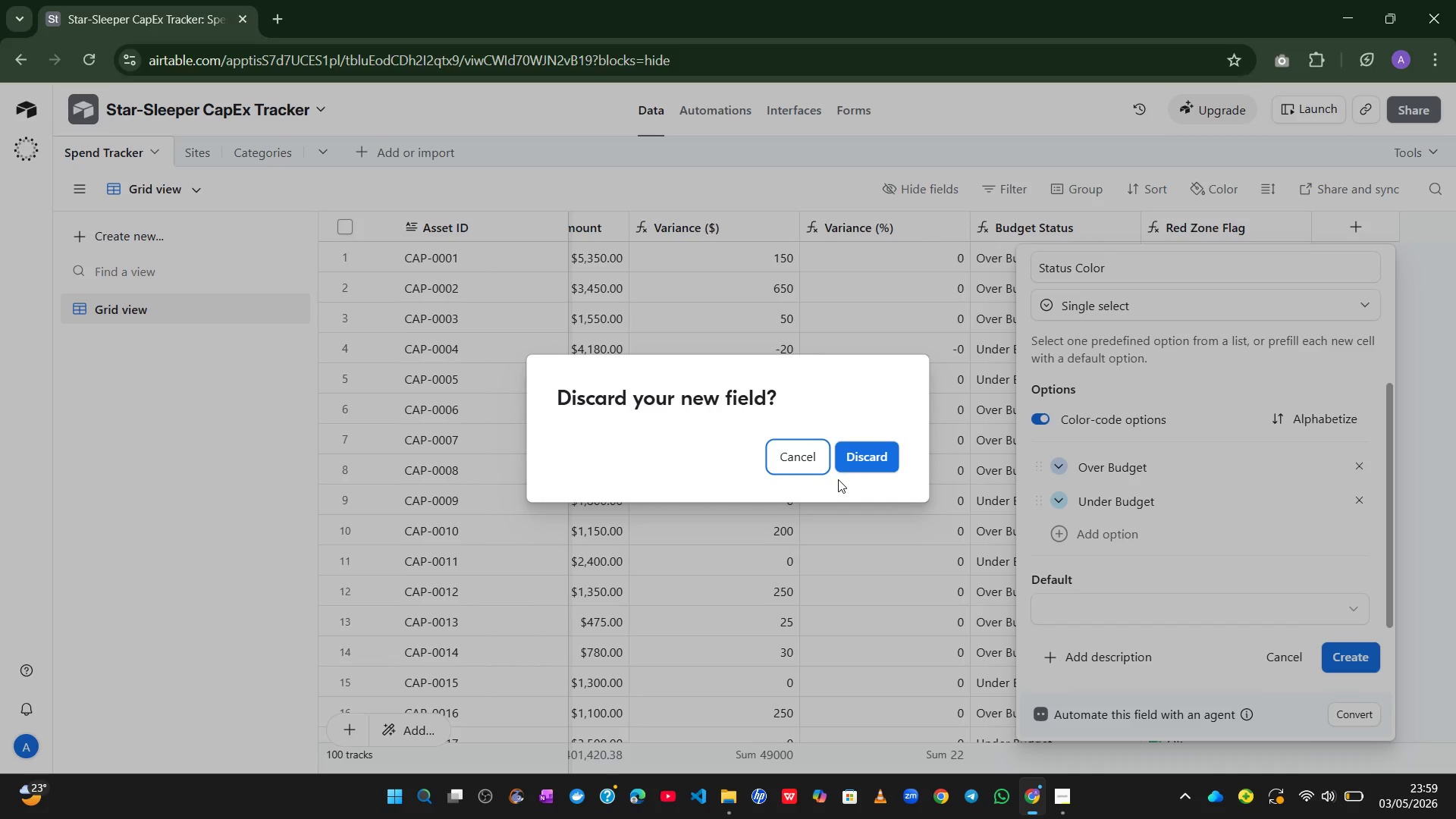 
left_click([789, 467])
 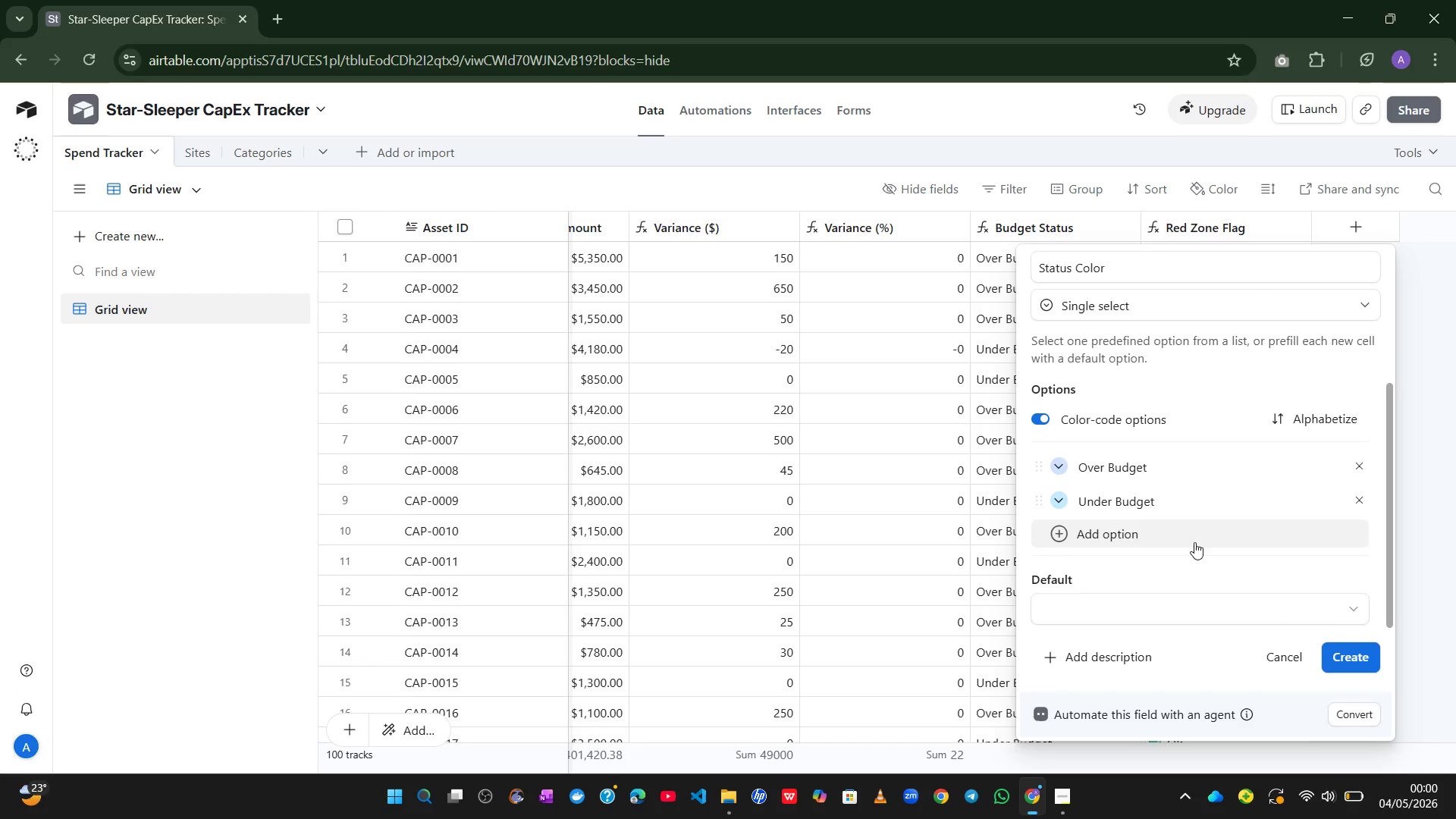 
left_click([1336, 660])
 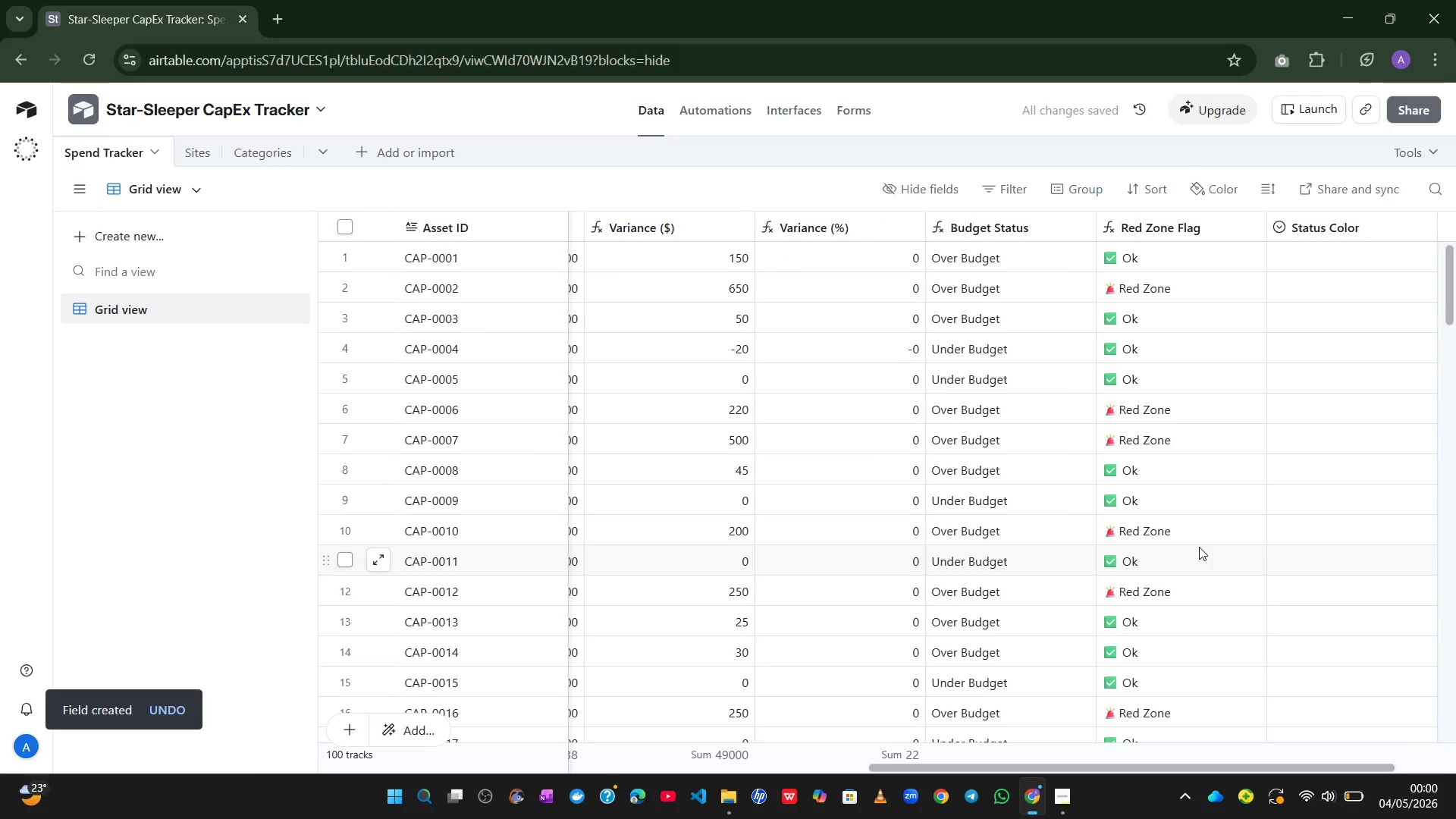 
wait(8.72)
 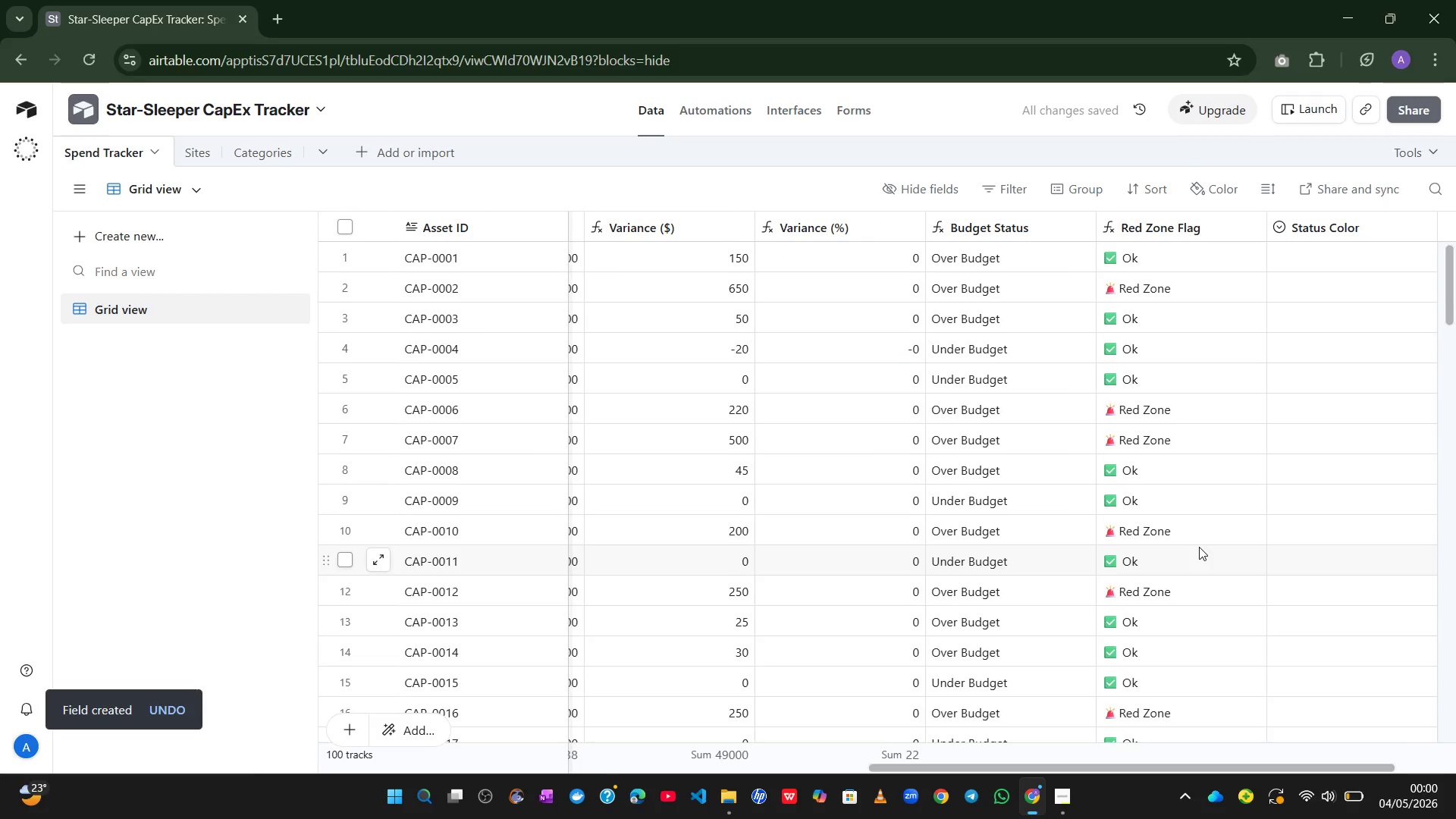 
left_click([927, 265])
 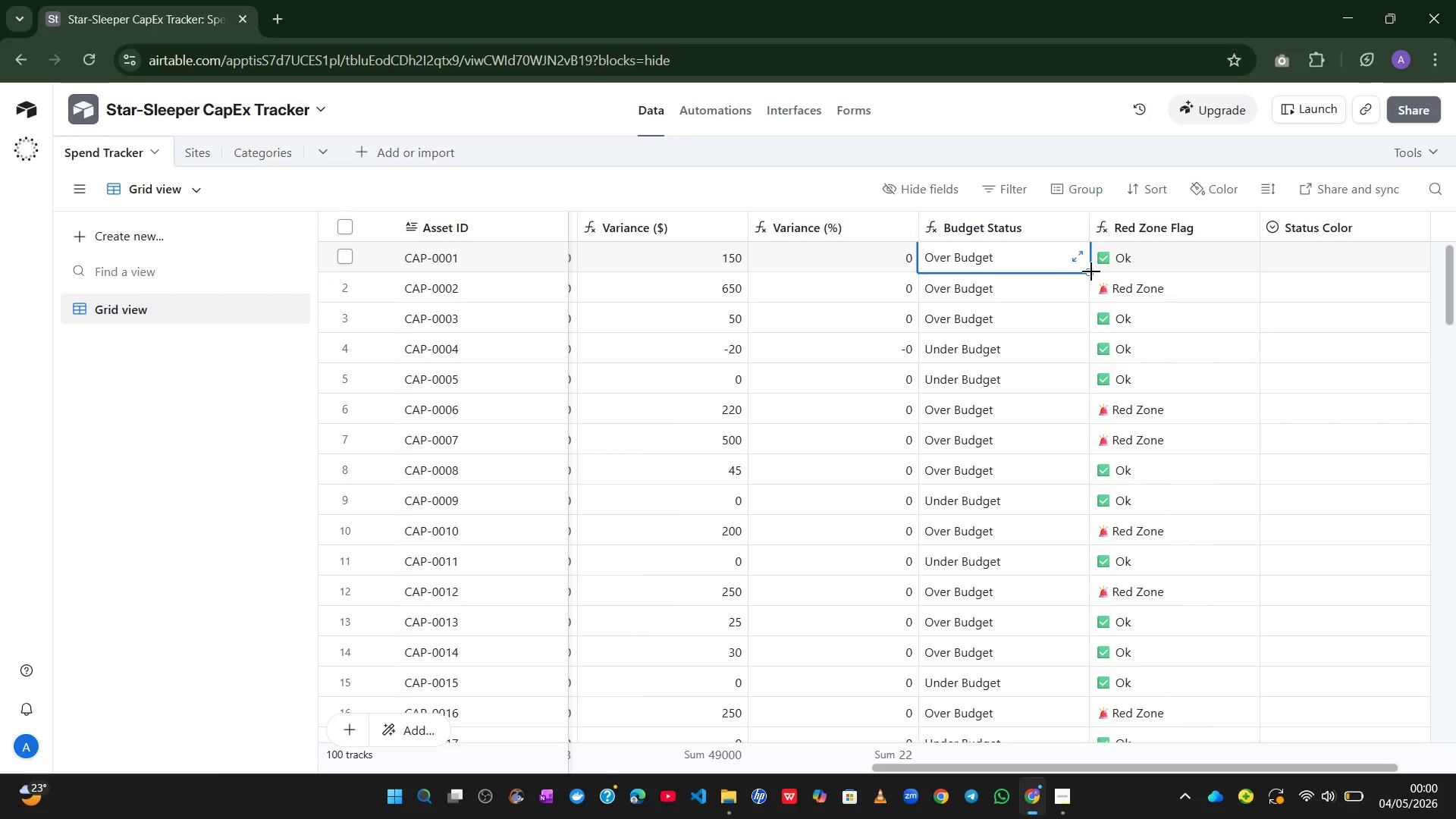 
left_click_drag(start_coordinate=[1091, 271], to_coordinate=[1062, 597])
 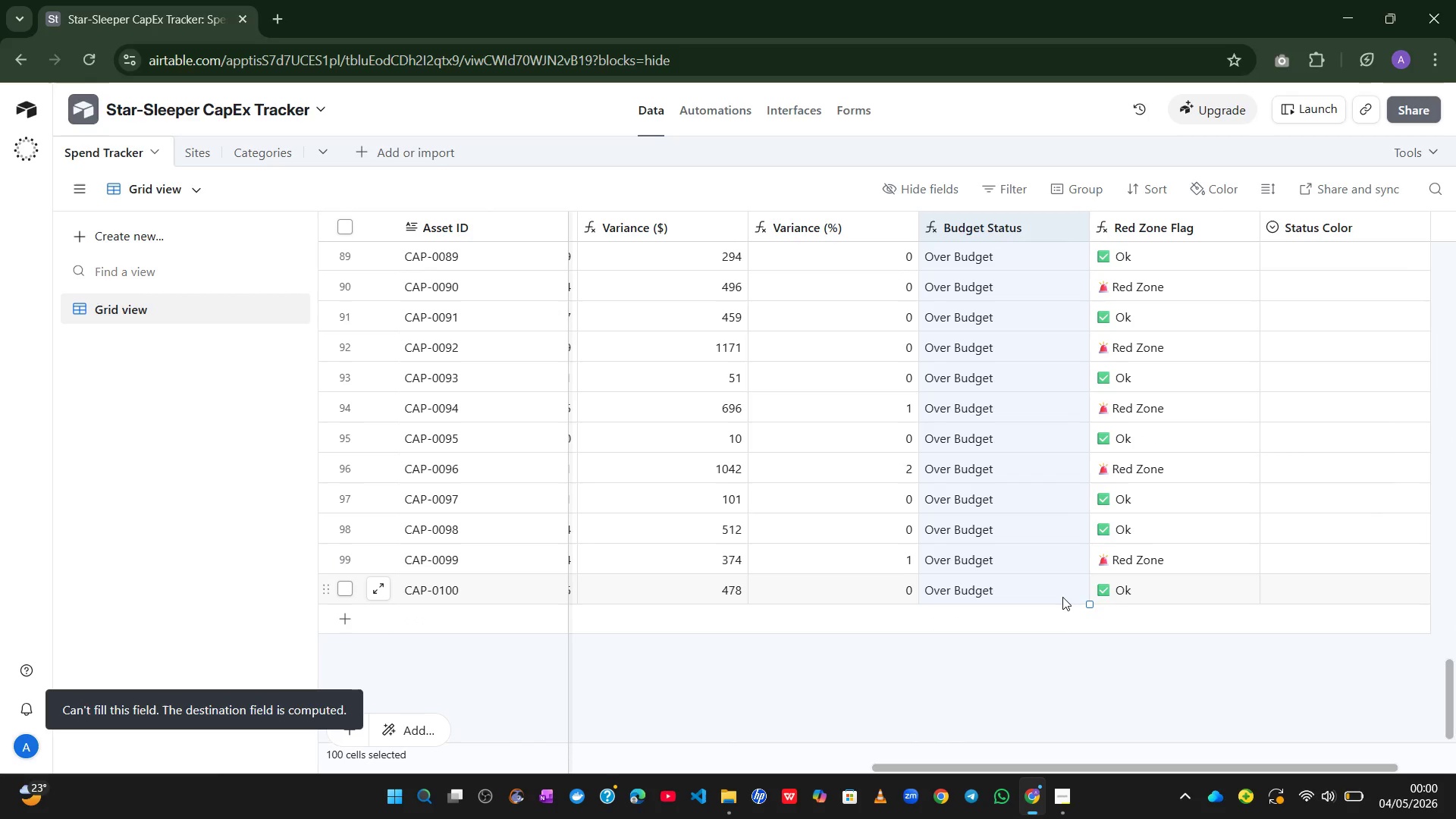 
key(Control+C)
 